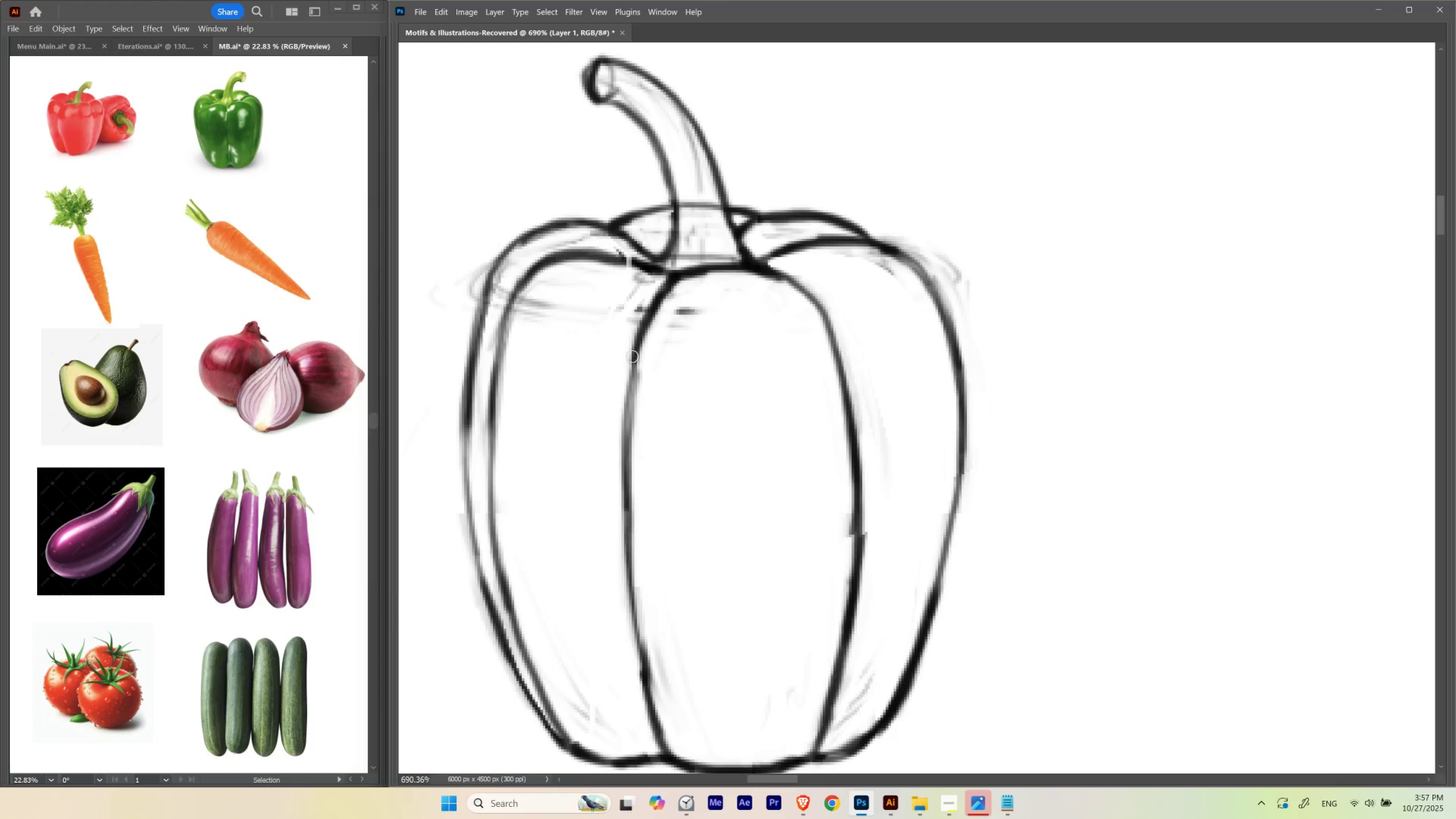 
key(Backquote)
 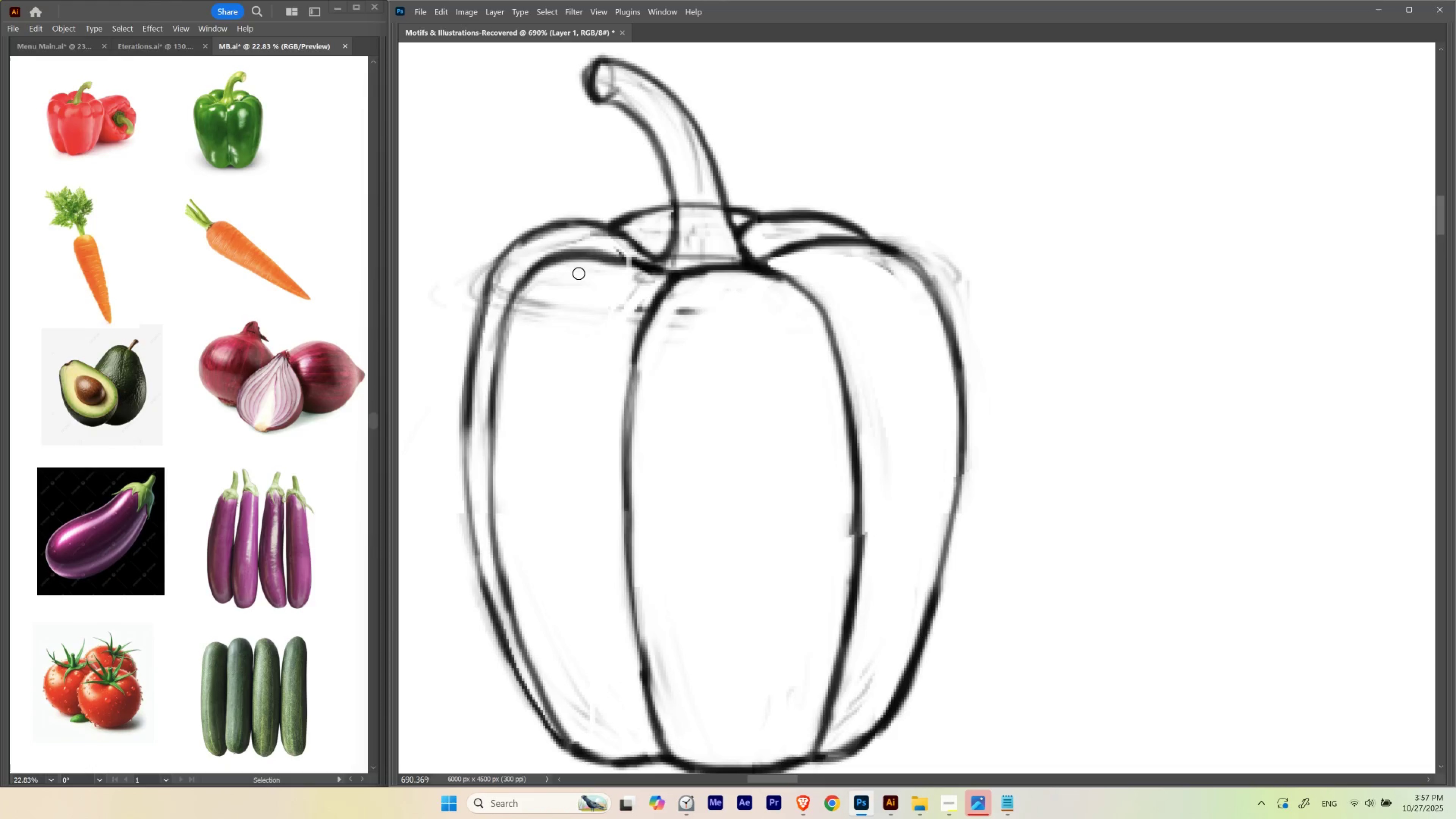 
hold_key(key=ControlLeft, duration=0.51)
 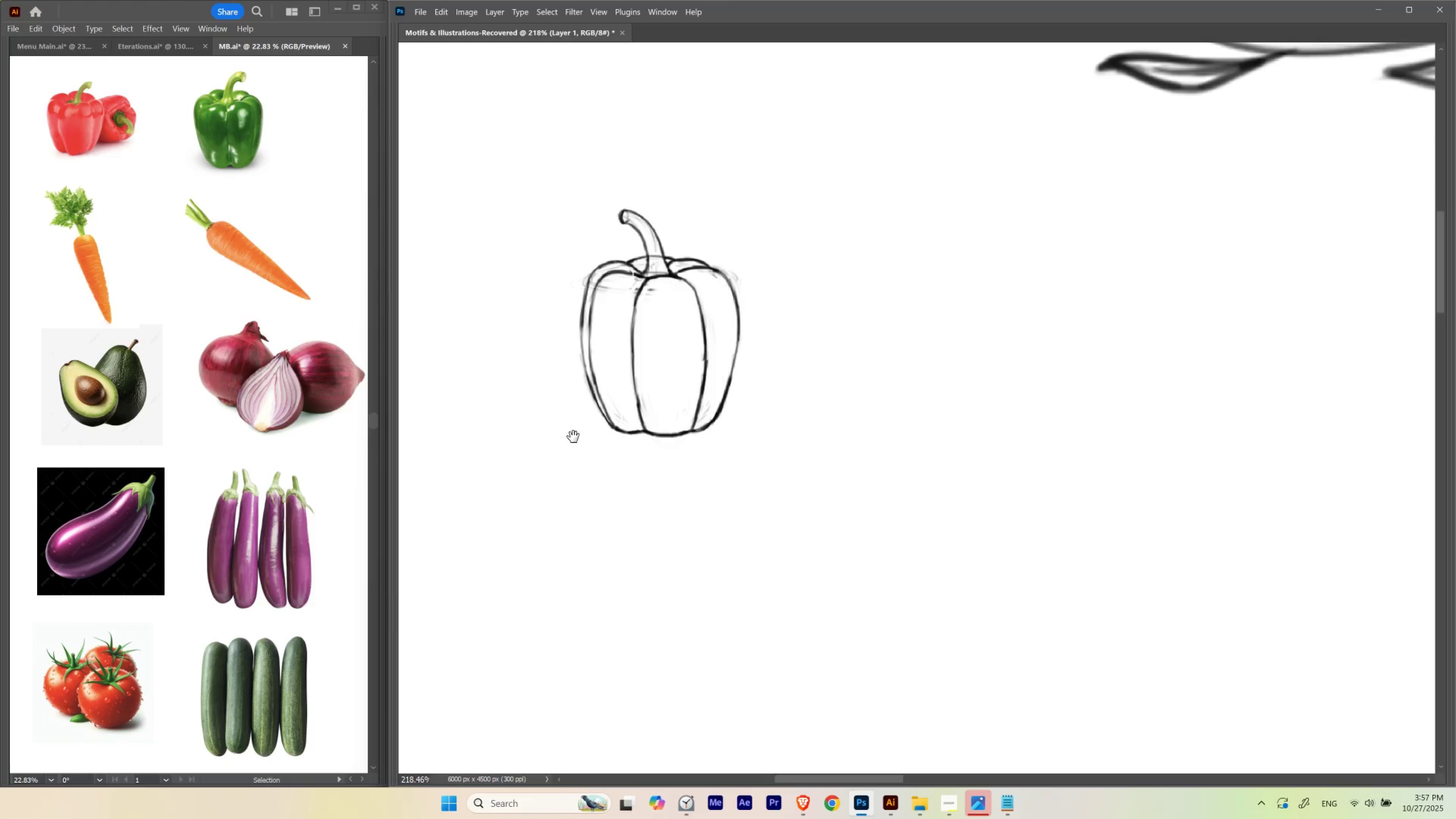 
hold_key(key=Space, duration=1.95)
 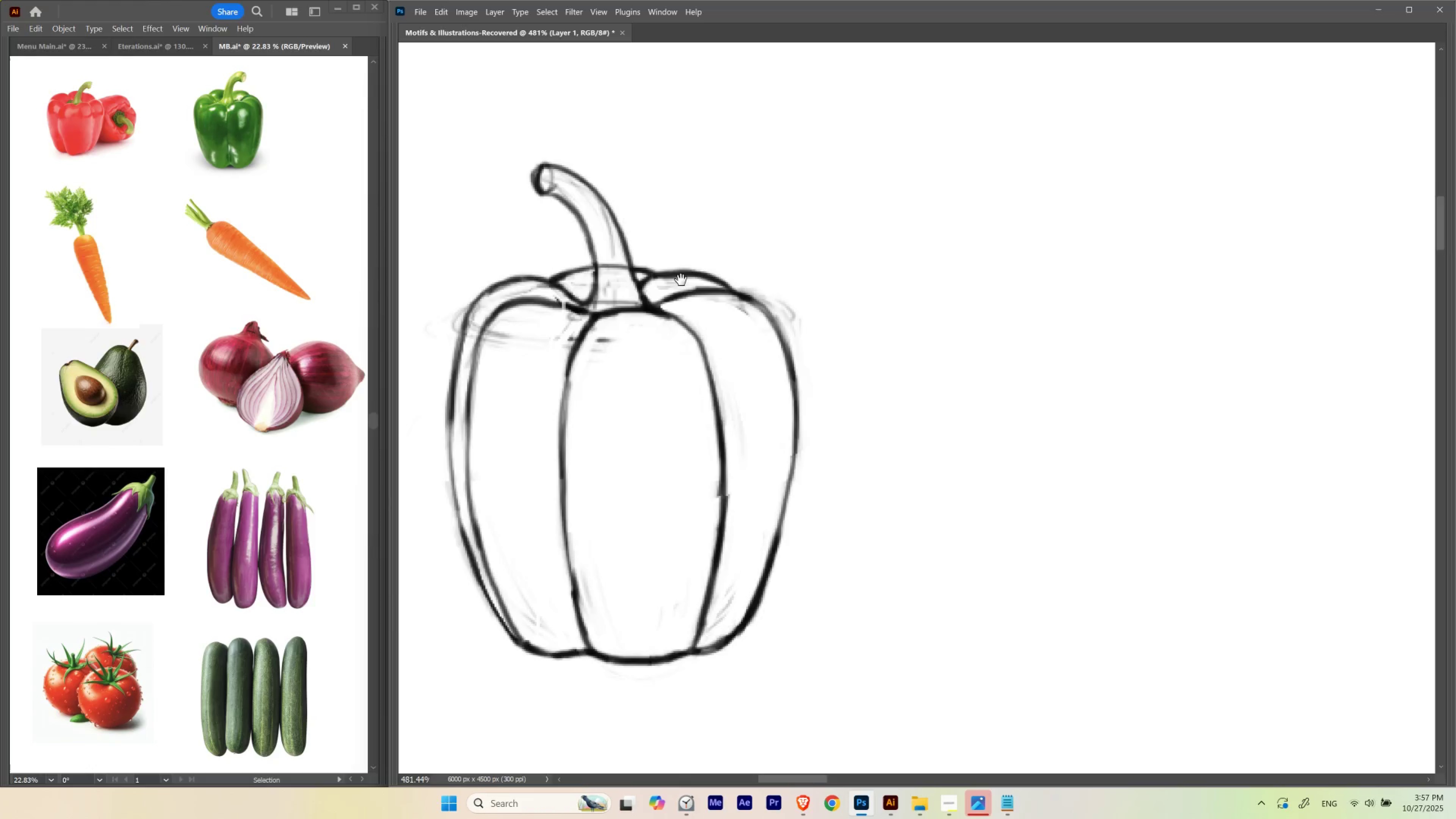 
left_click_drag(start_coordinate=[635, 279], to_coordinate=[590, 335])
 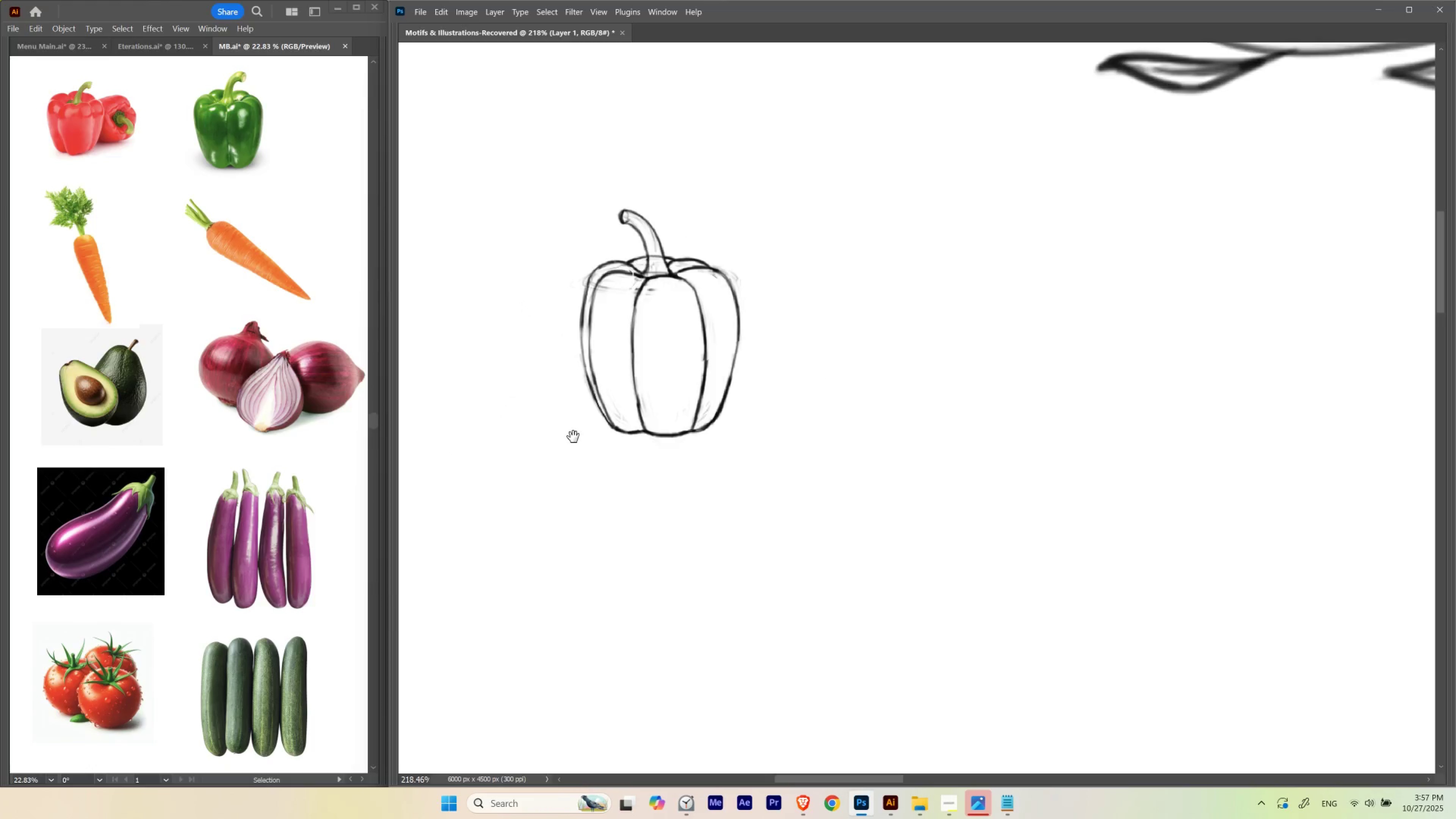 
hold_key(key=ControlLeft, duration=0.7)
left_click_drag(start_coordinate=[691, 247], to_coordinate=[721, 296])
 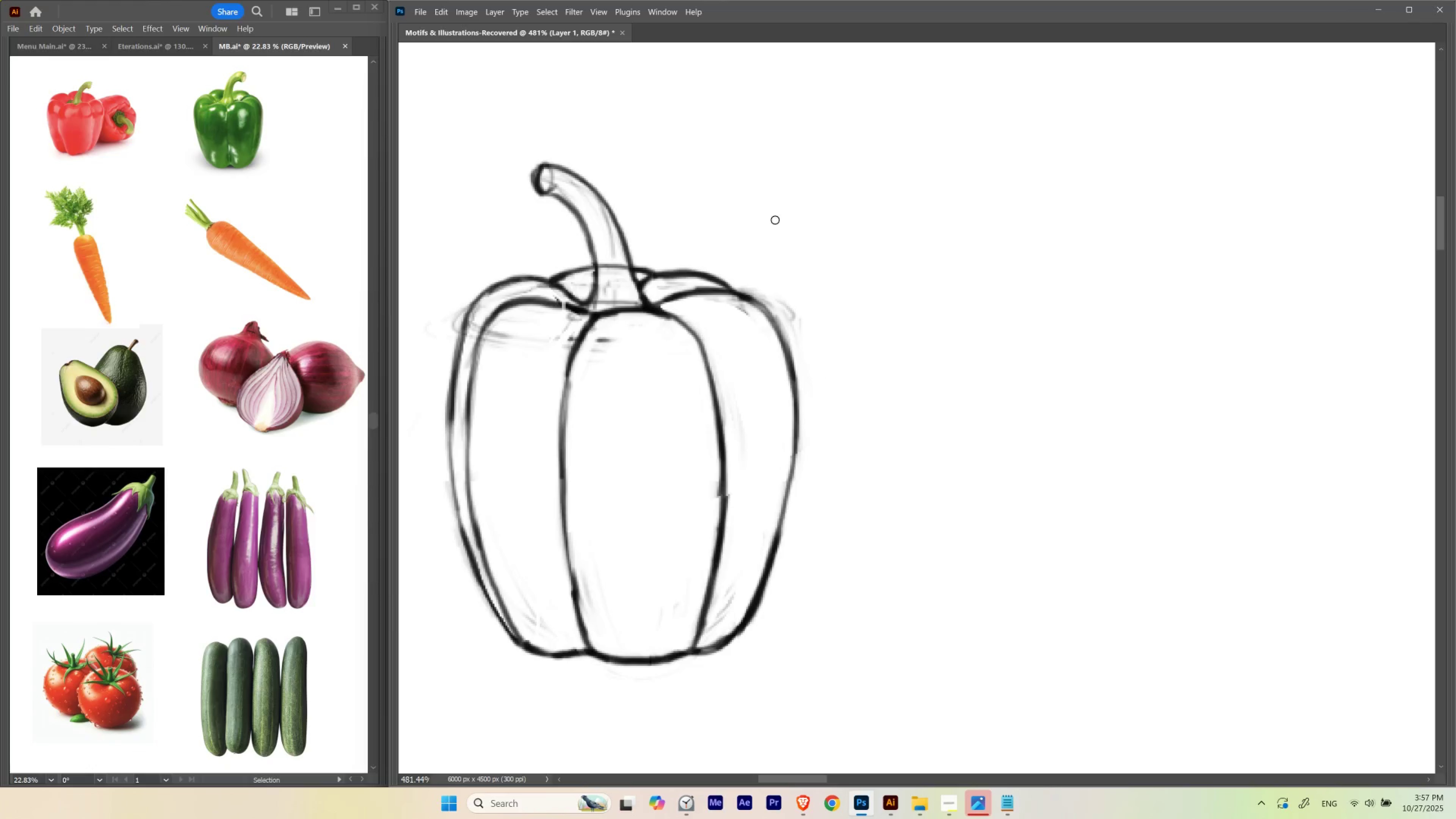 
hold_key(key=Space, duration=1.85)
 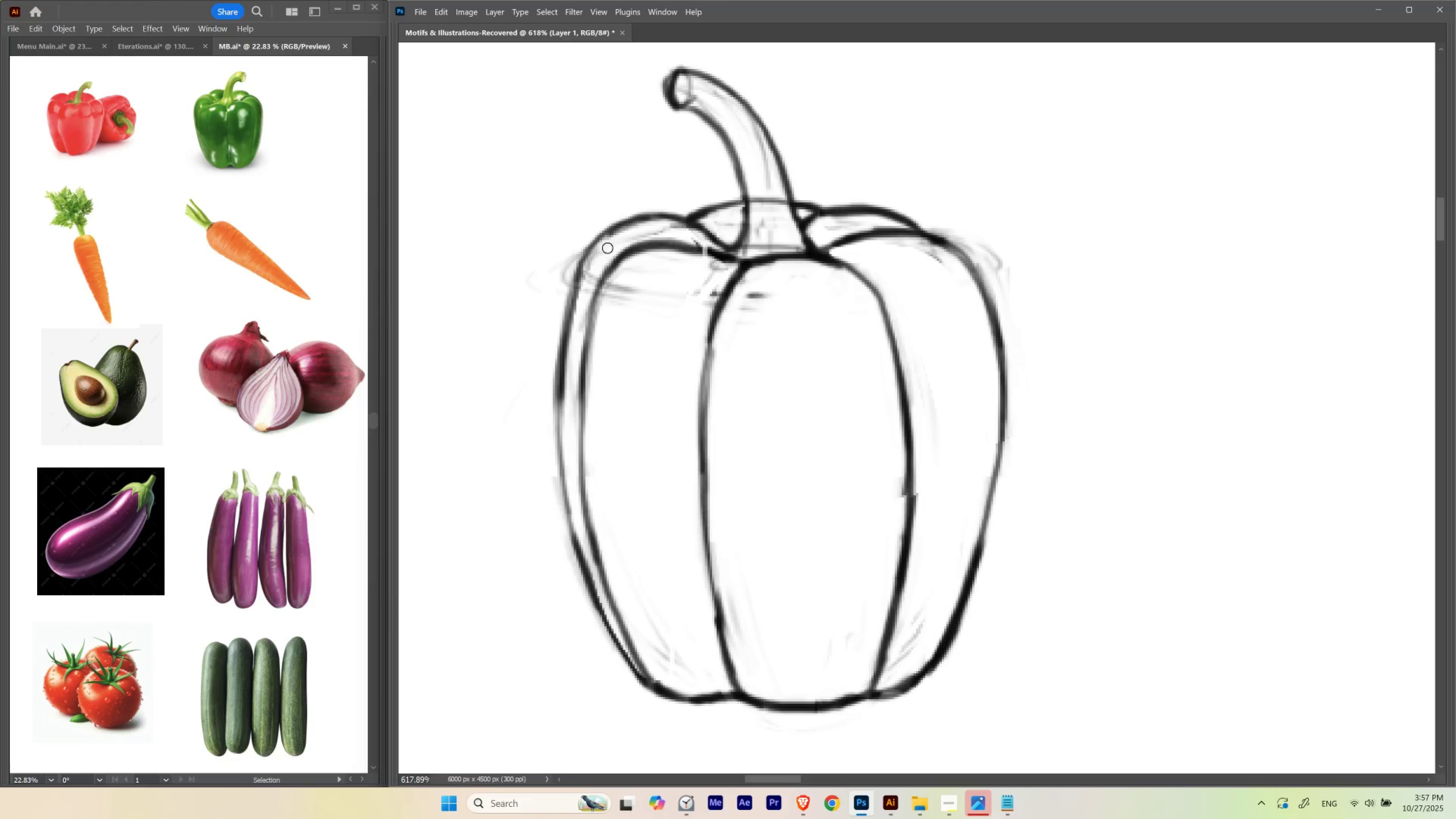 
left_click_drag(start_coordinate=[681, 280], to_coordinate=[799, 220])
 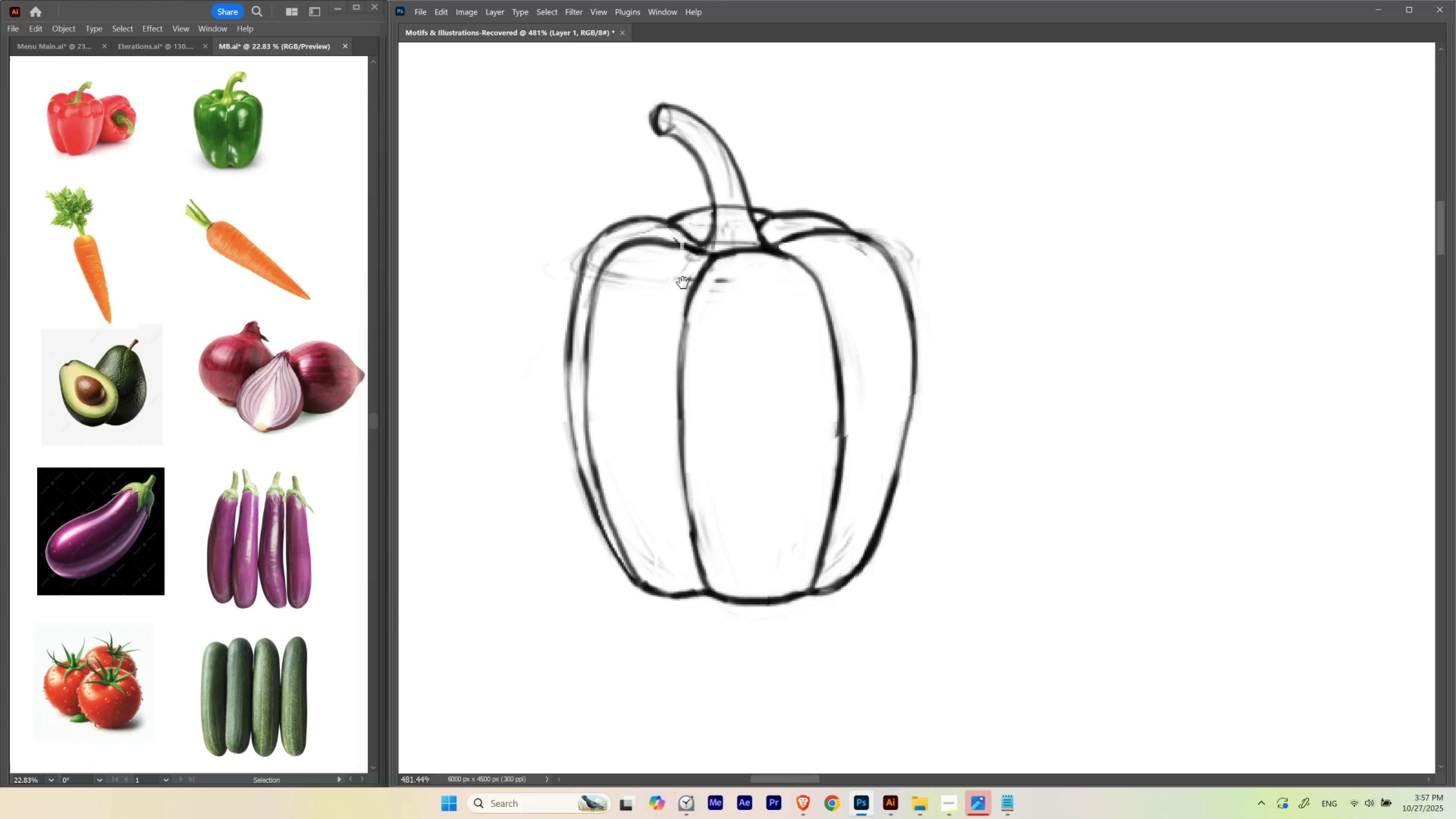 
hold_key(key=ControlLeft, duration=0.92)
left_click_drag(start_coordinate=[600, 227], to_coordinate=[614, 247])
 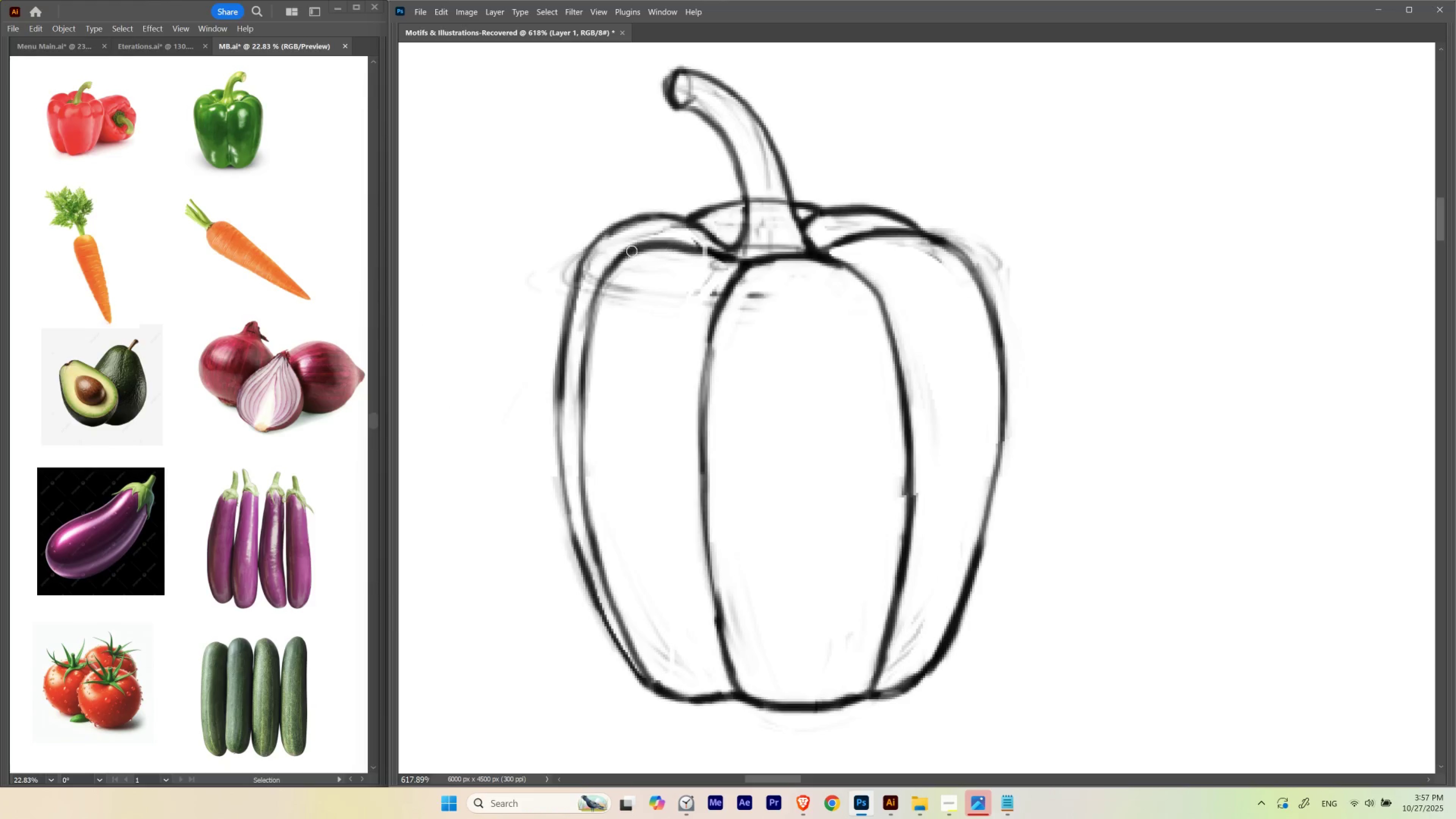 
hold_key(key=Backquote, duration=1.12)
 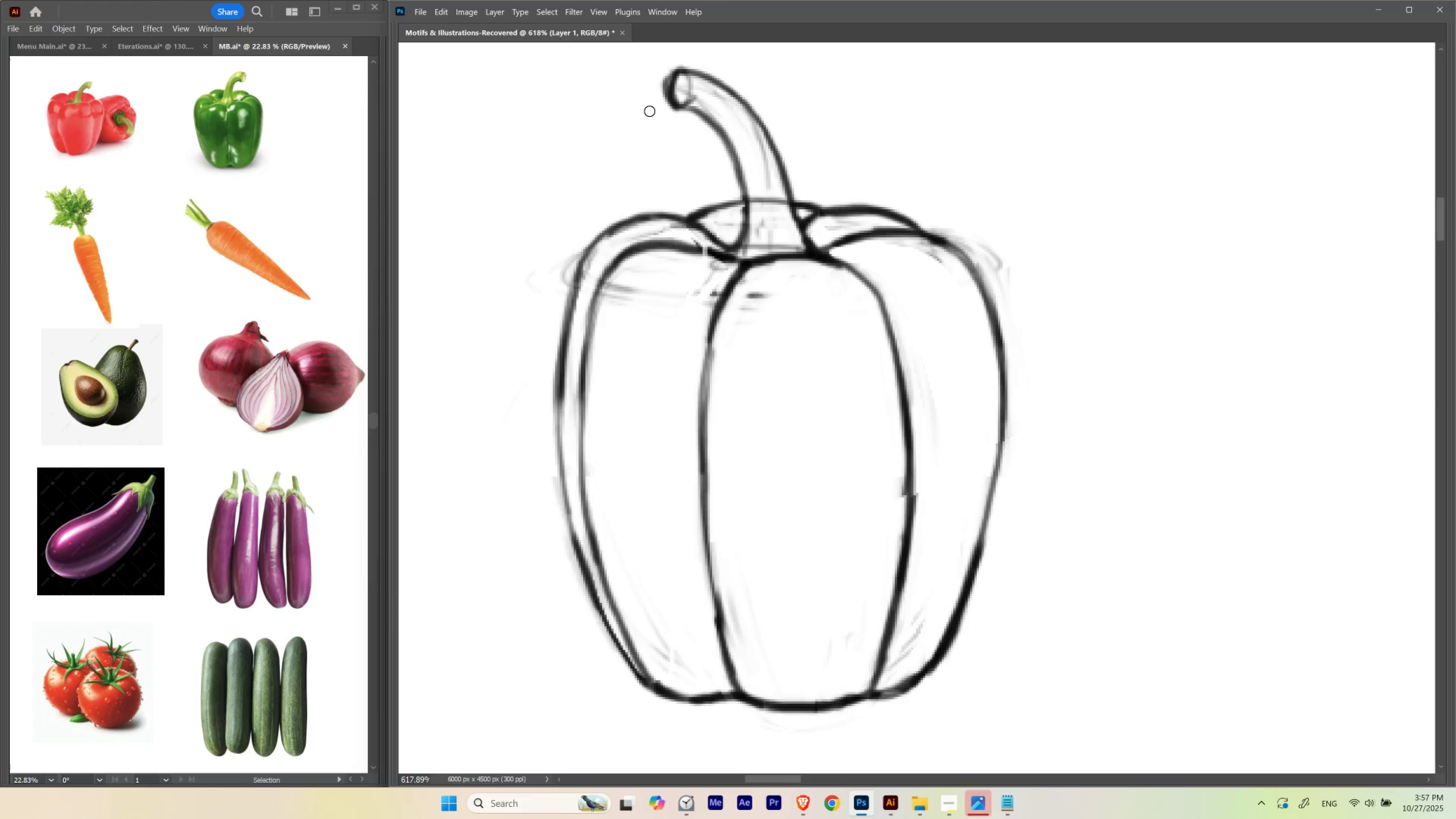 
hold_key(key=Backquote, duration=1.15)
 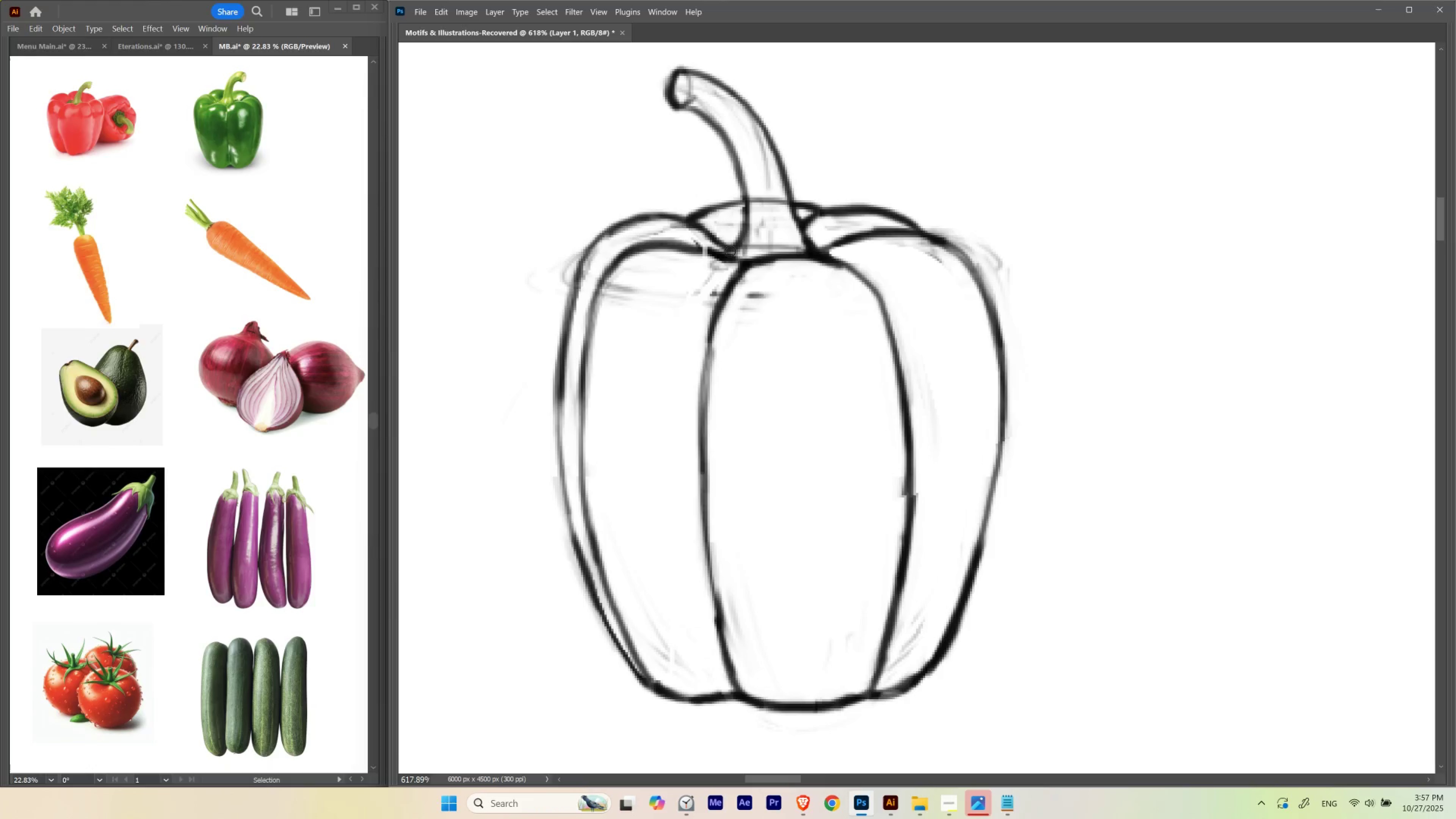 
hold_key(key=Backquote, duration=1.53)
 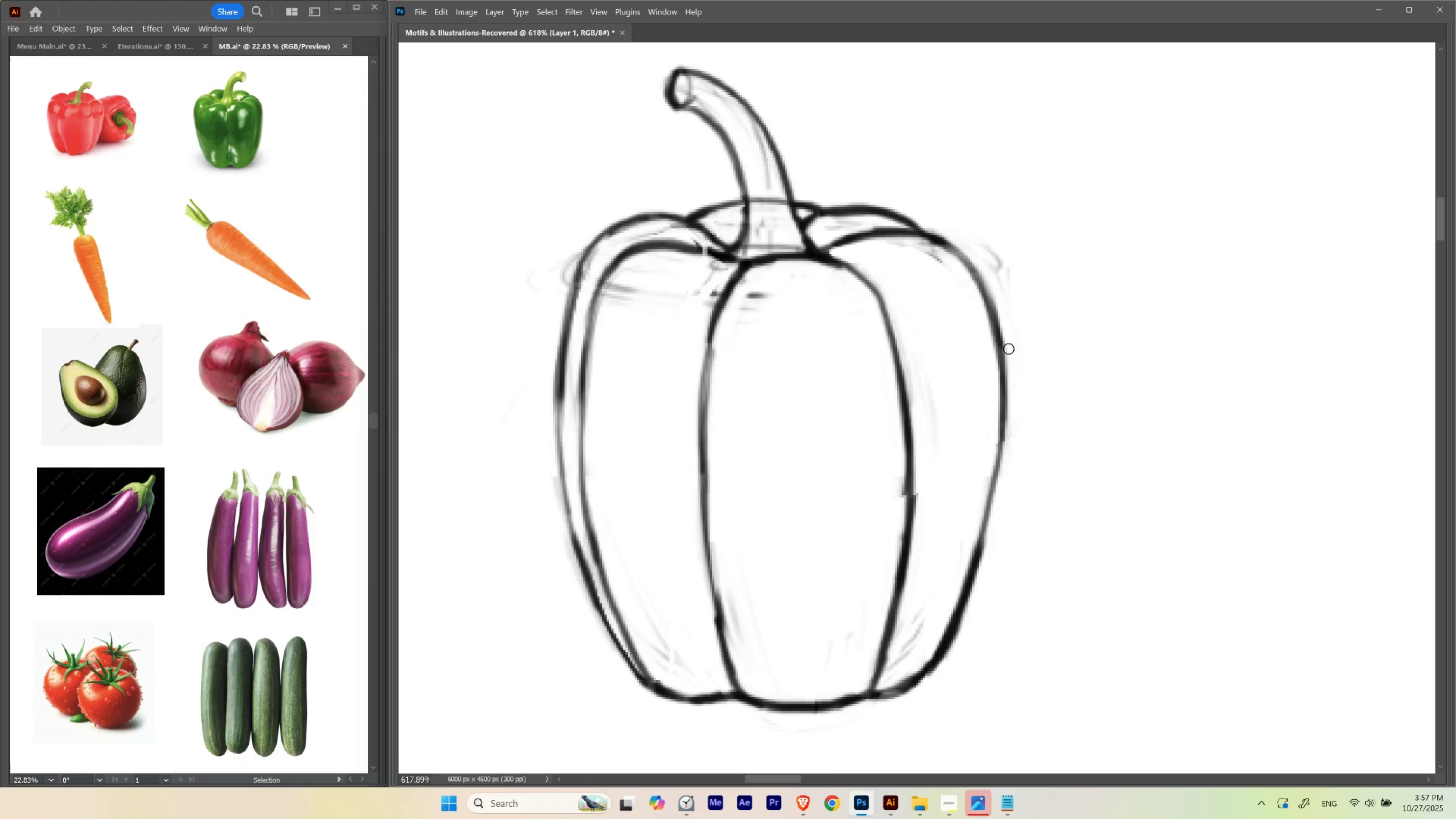 
hold_key(key=Backquote, duration=1.52)
 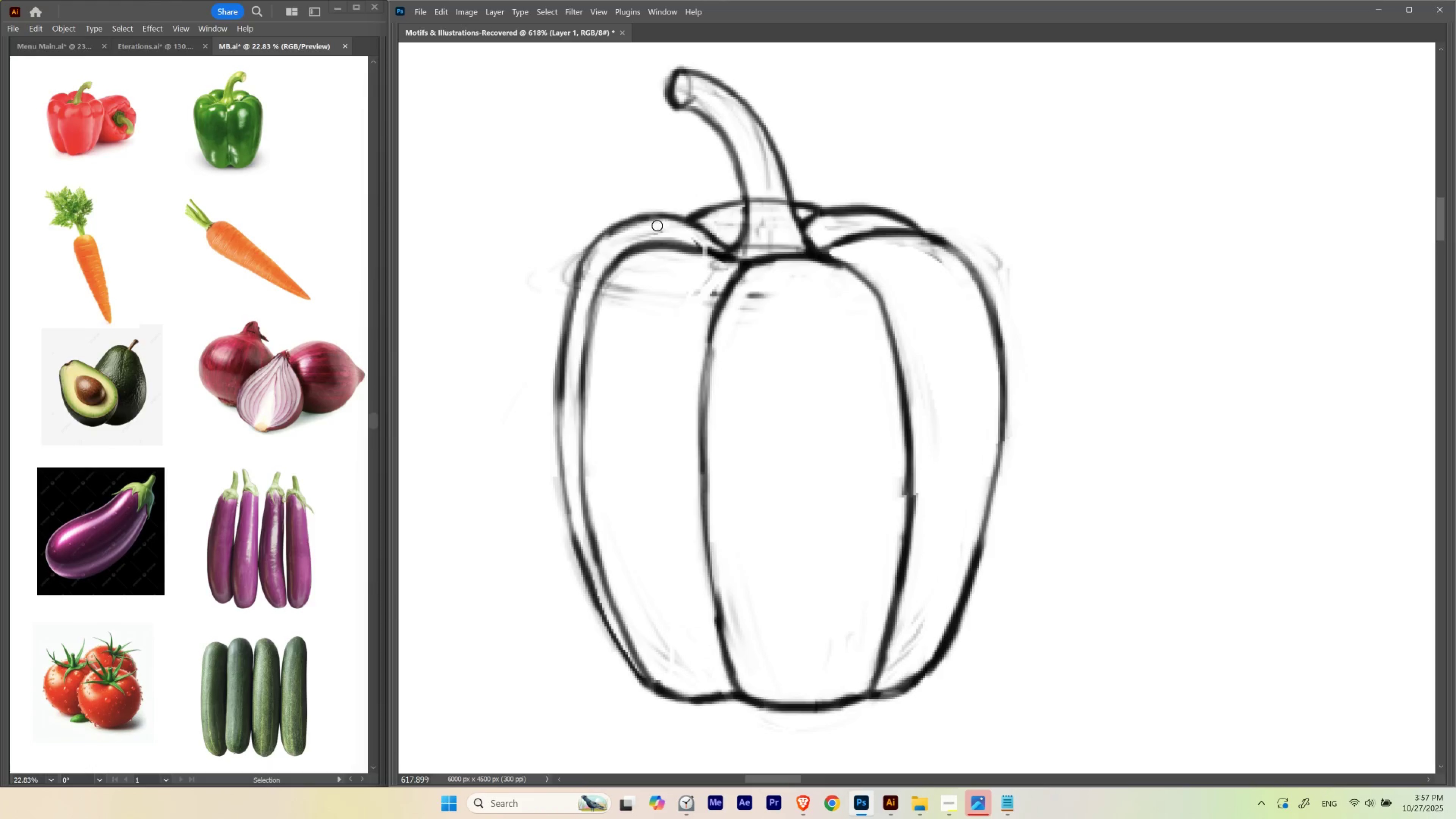 
hold_key(key=Backquote, duration=1.52)
 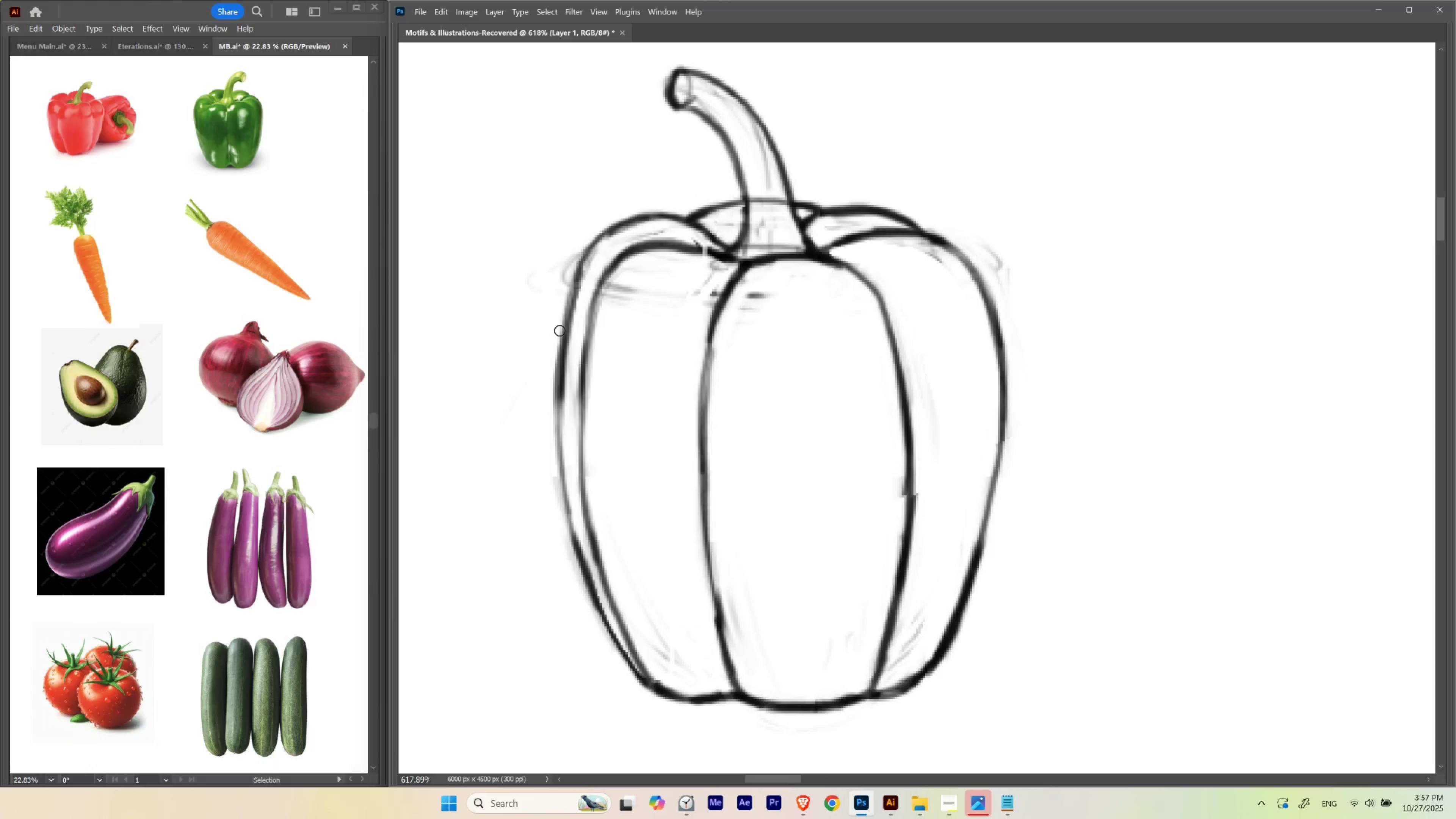 
hold_key(key=Backquote, duration=0.47)
 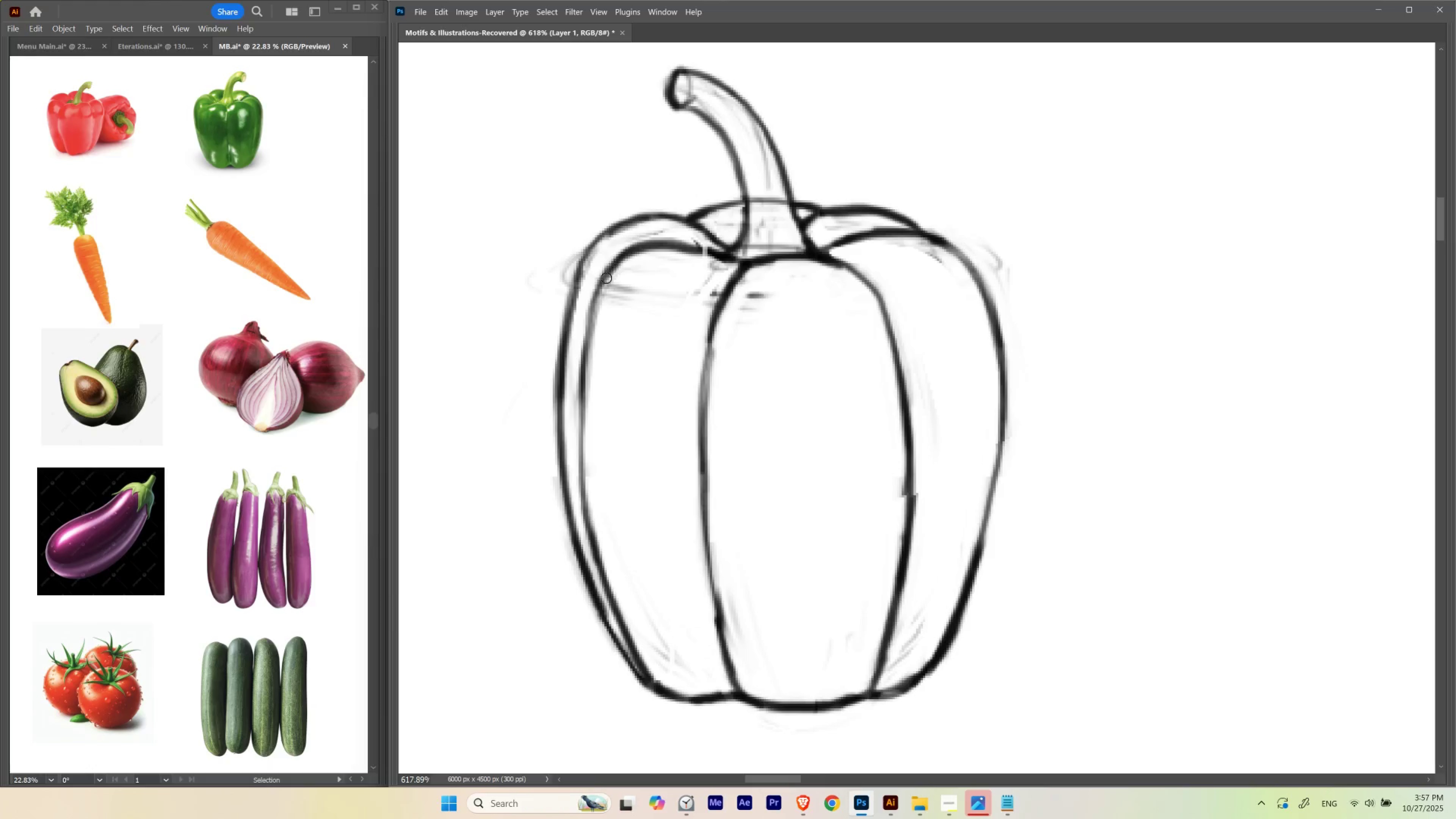 
wait(11.11)
 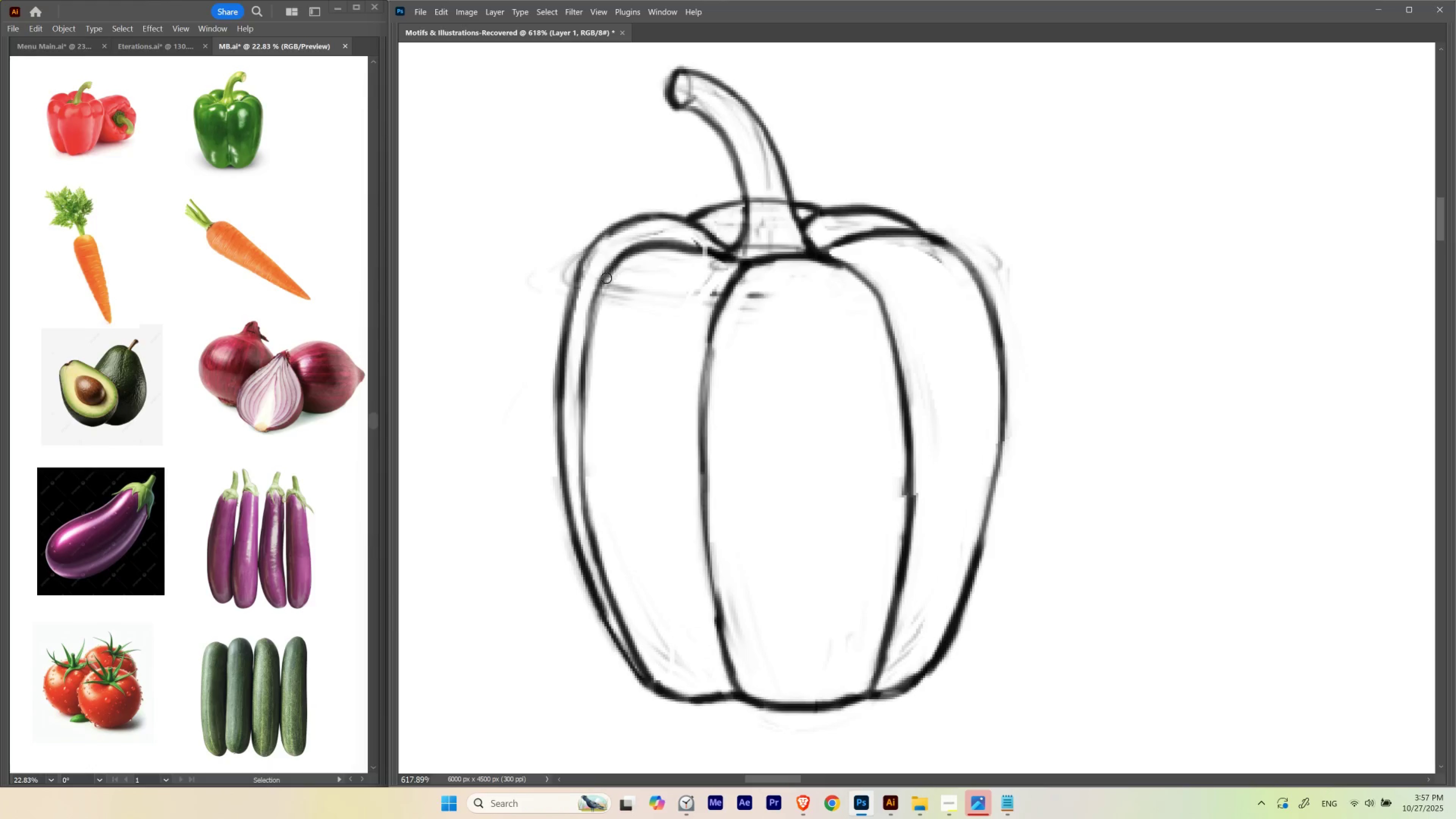 
hold_key(key=E, duration=0.74)
 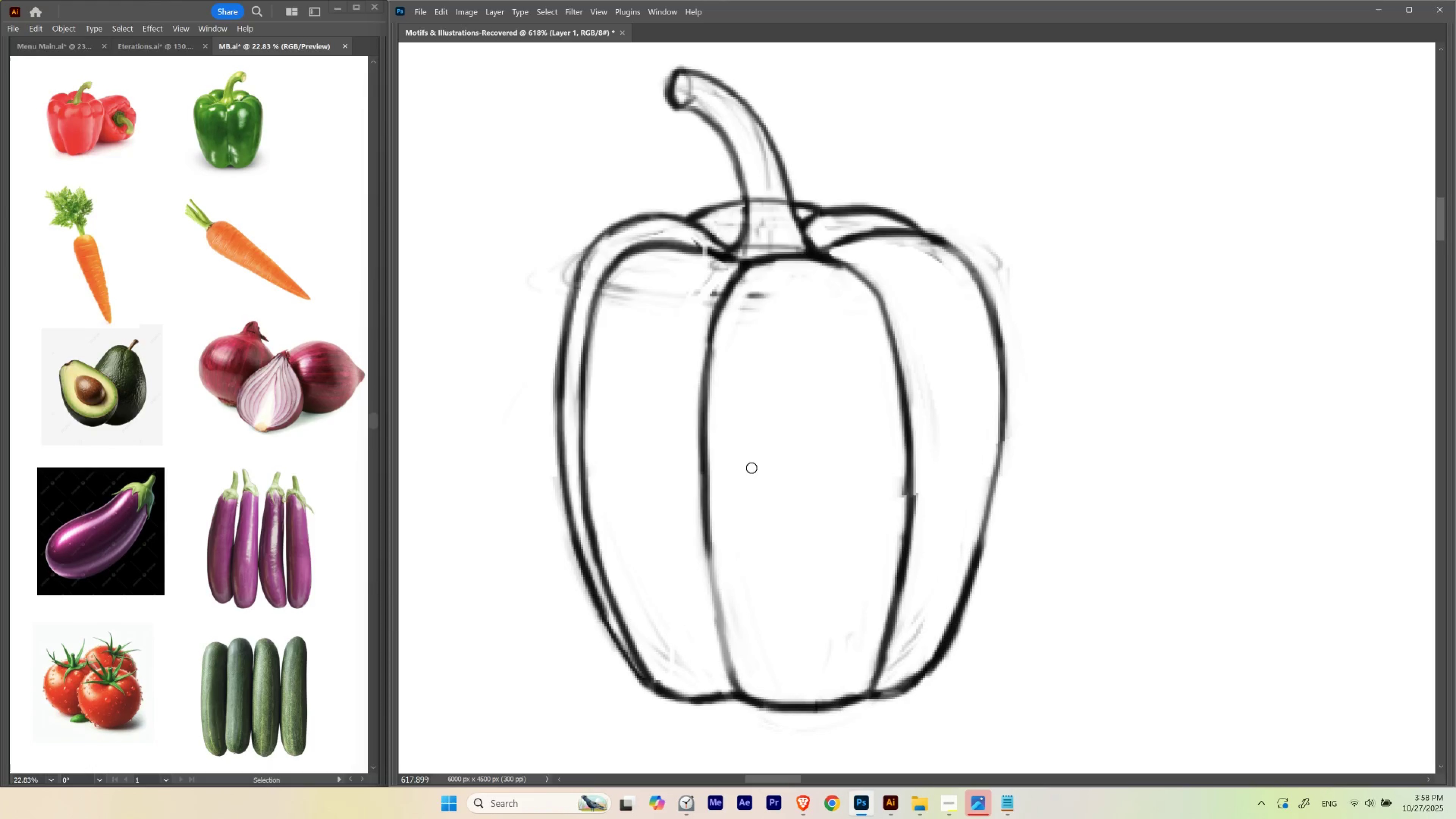 
hold_key(key=Space, duration=0.58)
 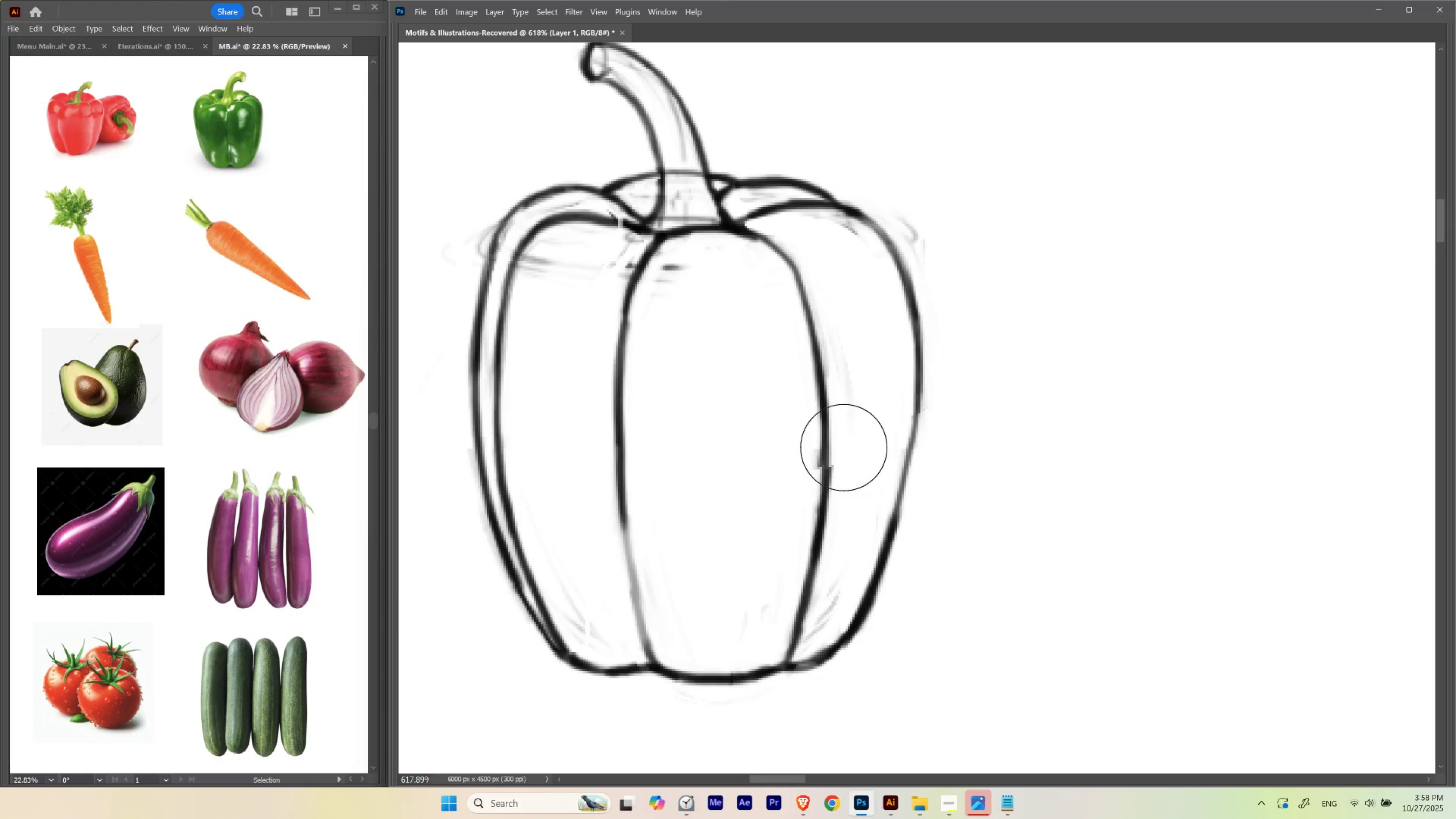 
left_click_drag(start_coordinate=[745, 428], to_coordinate=[660, 400])
 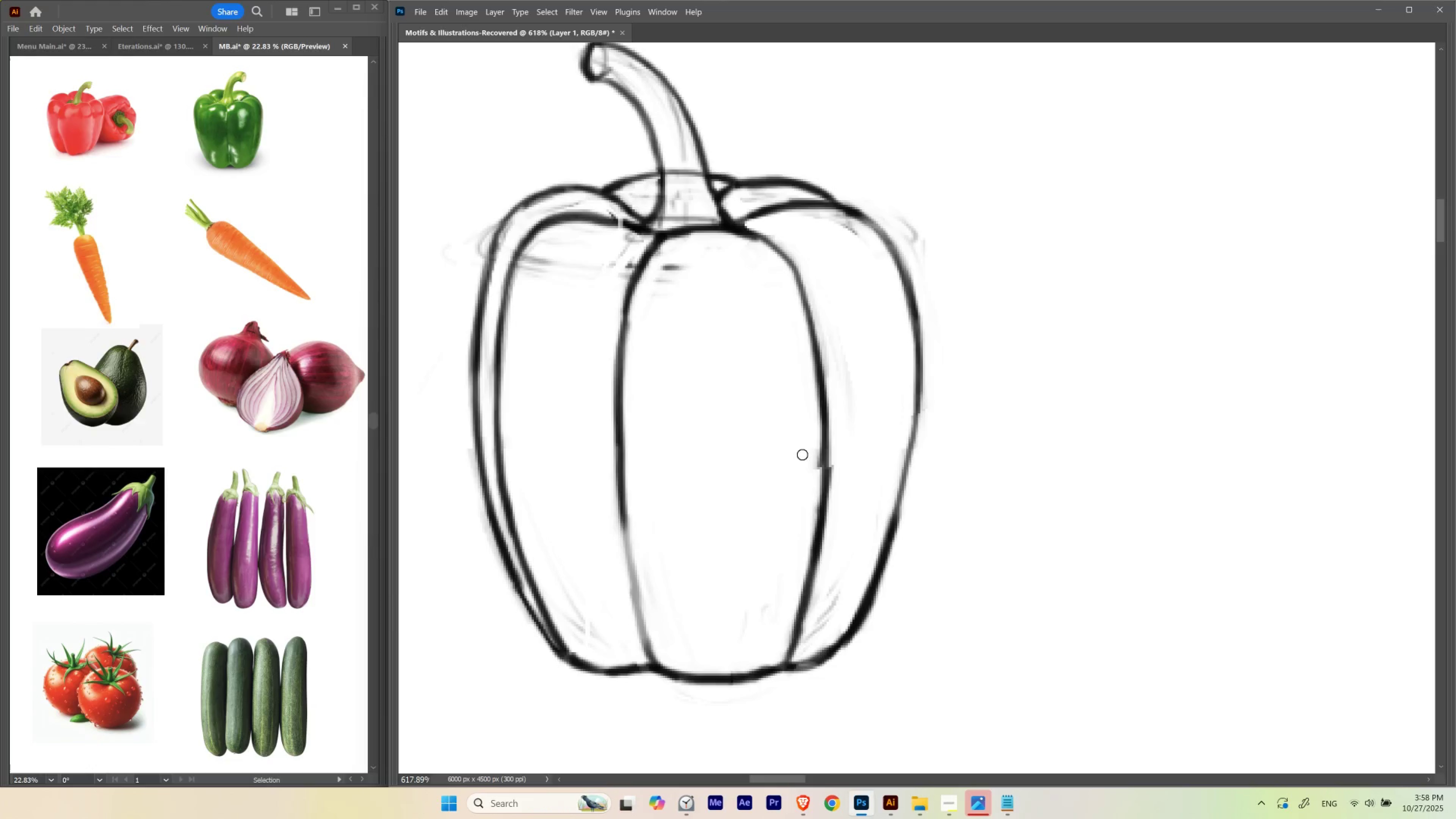 
hold_key(key=E, duration=0.87)
 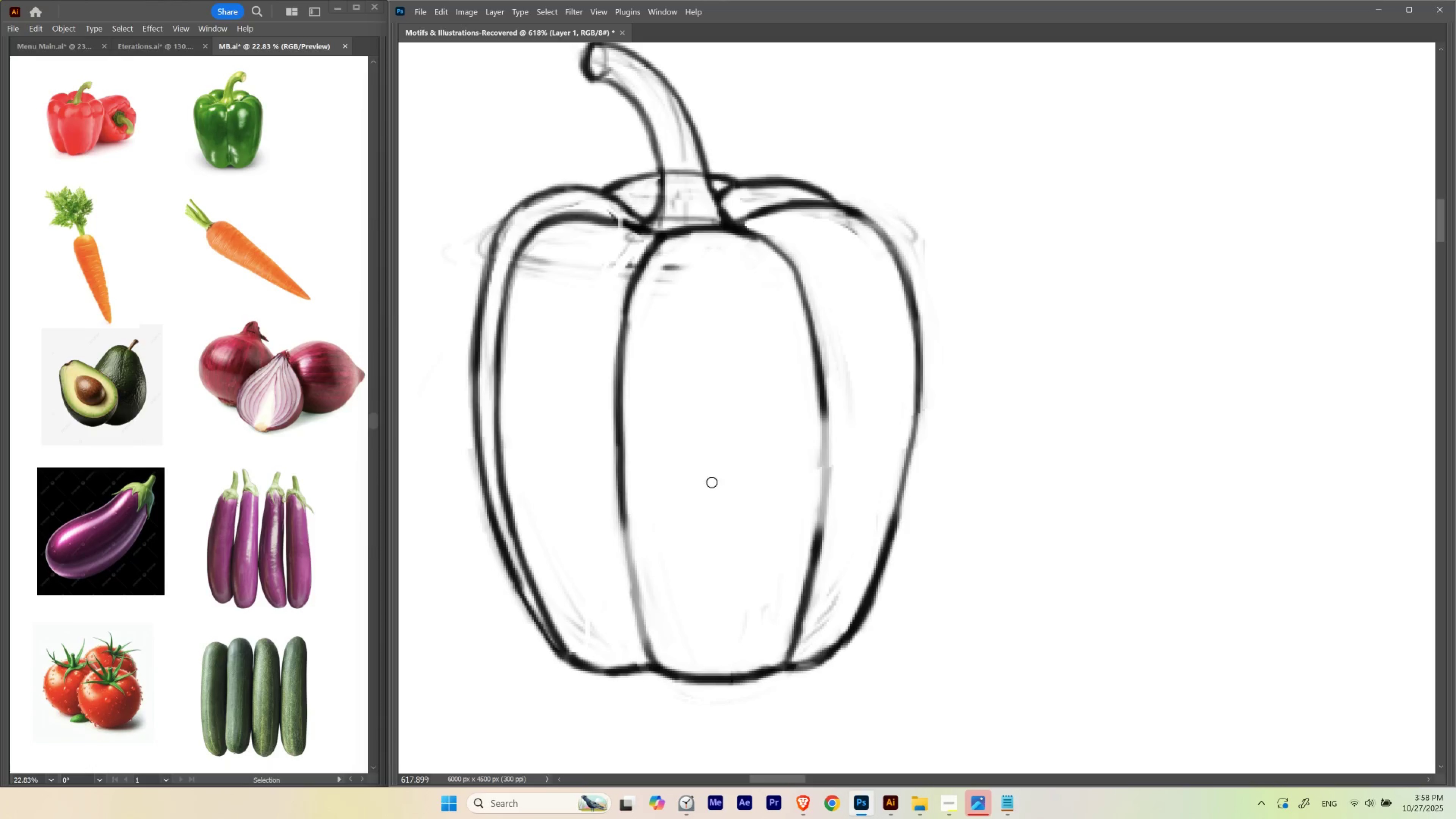 
key(B)
 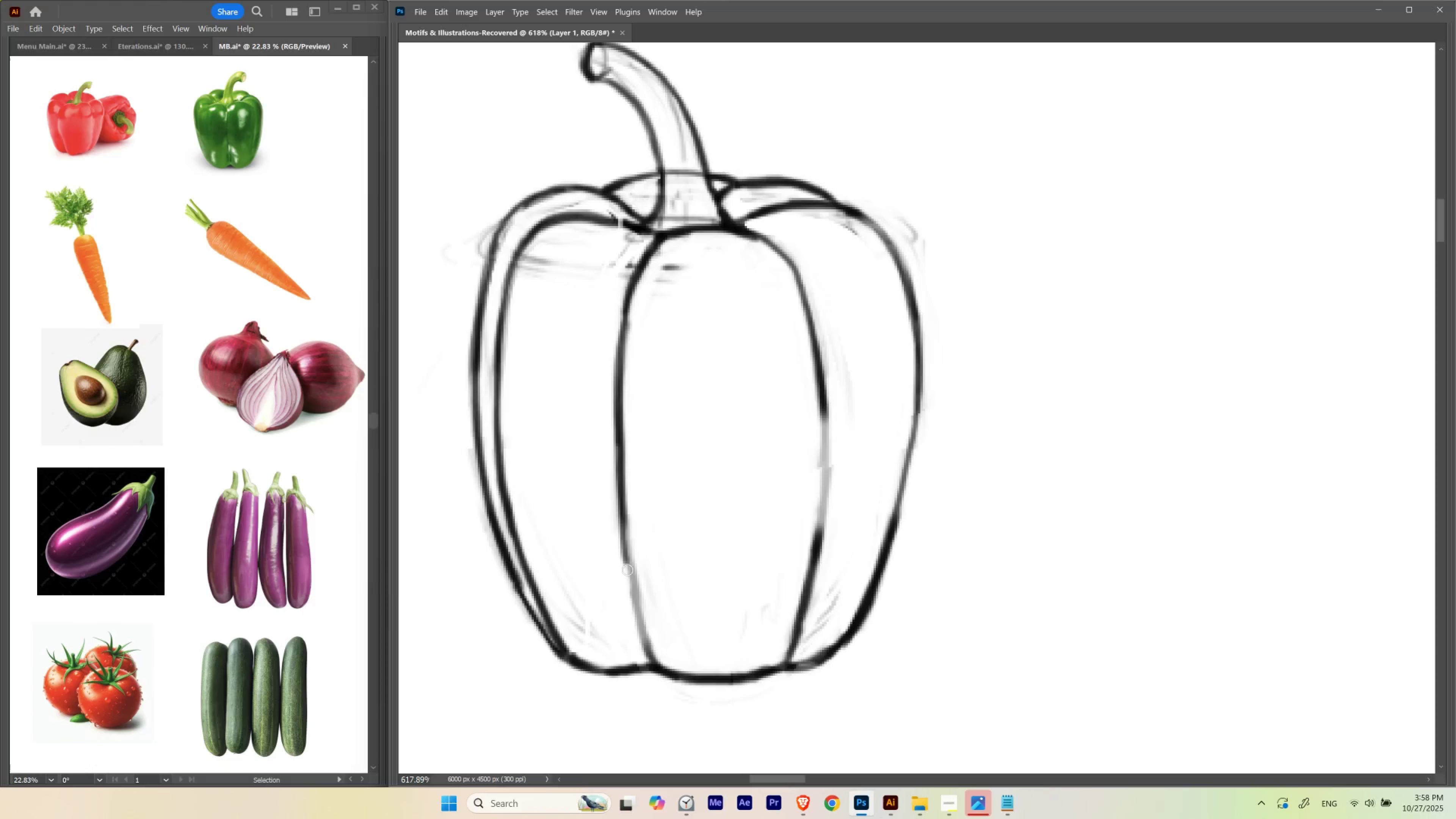 
key(Control+ControlLeft)
 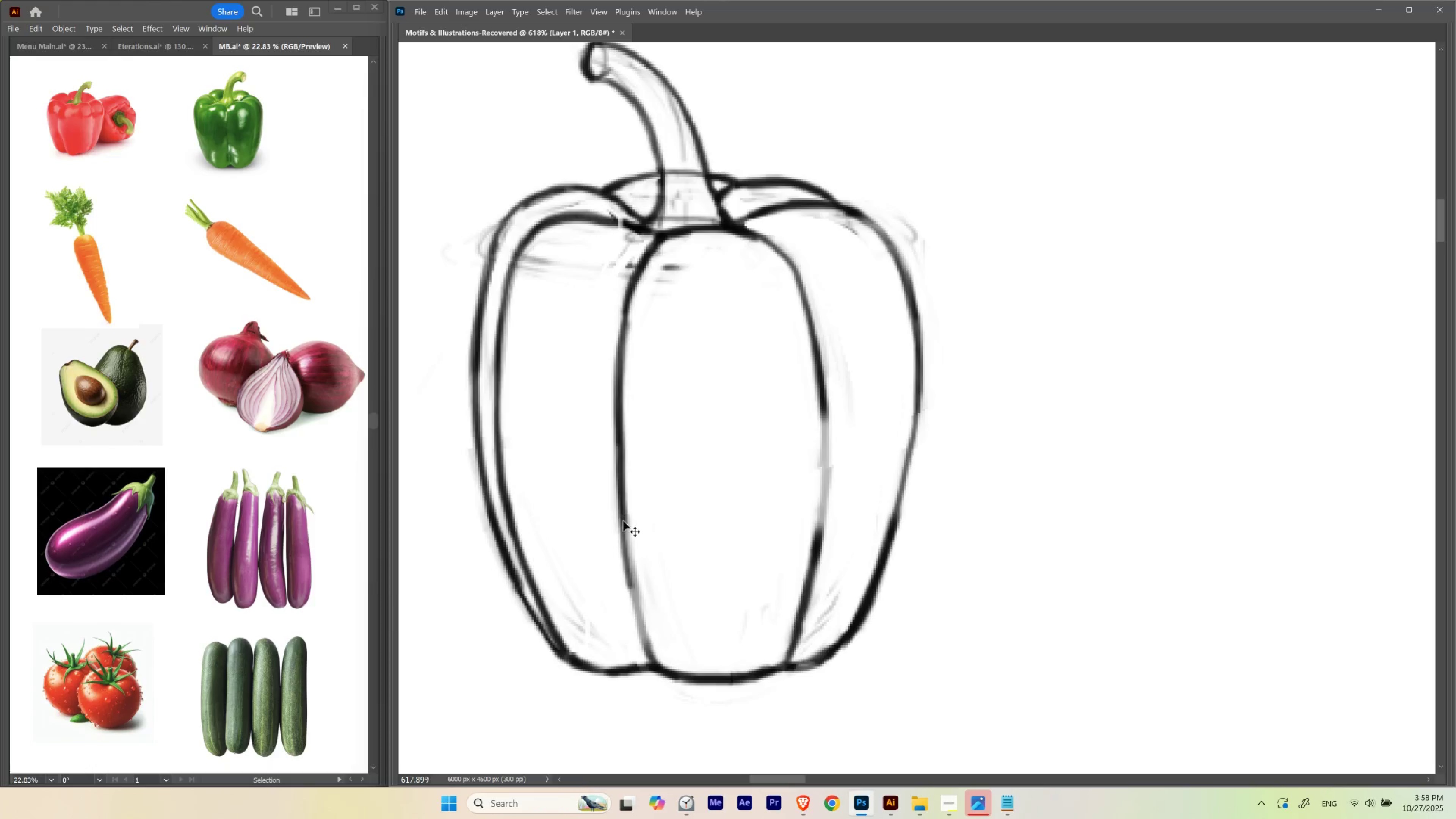 
key(Control+Z)
 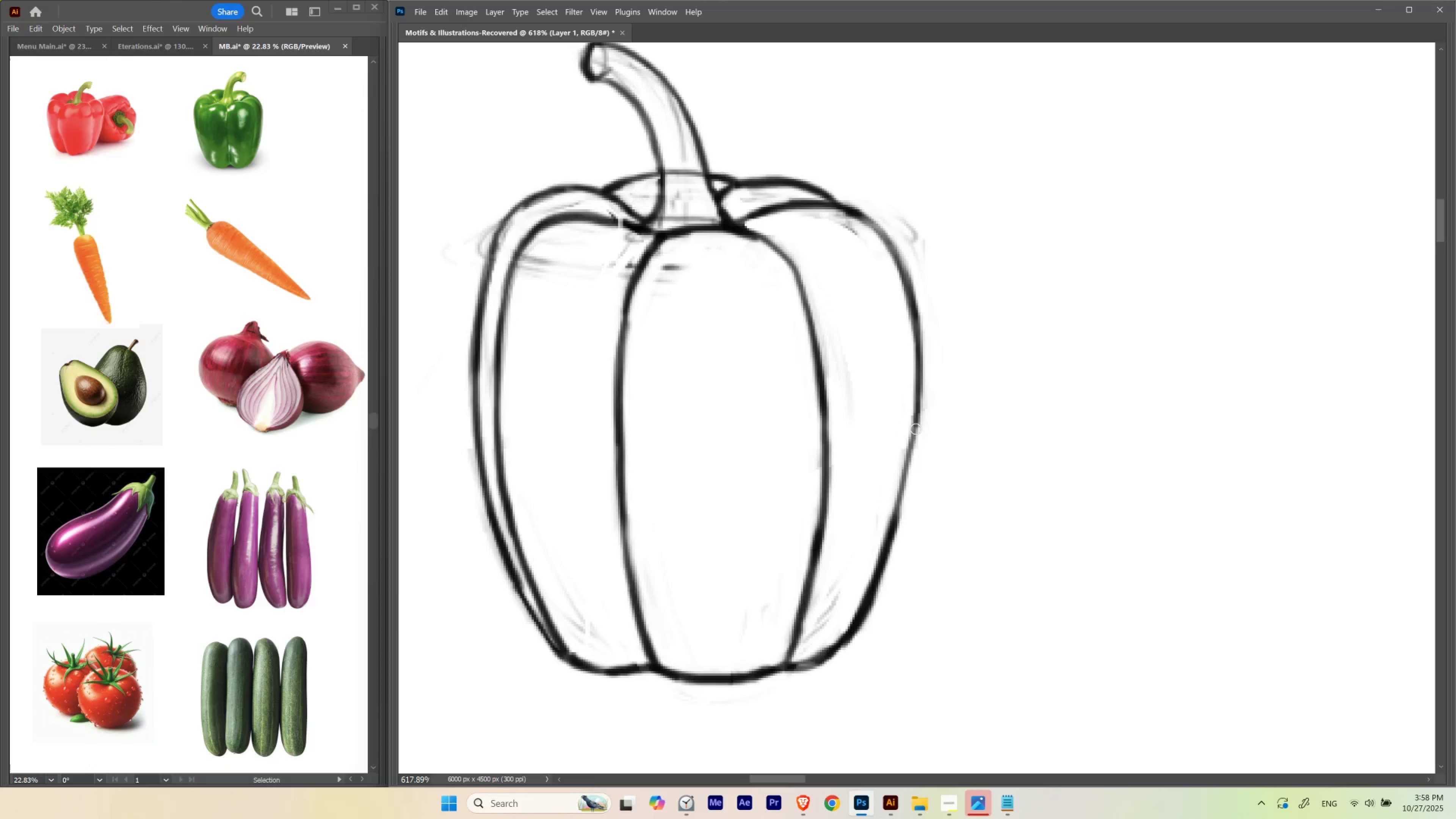 
wait(6.68)
 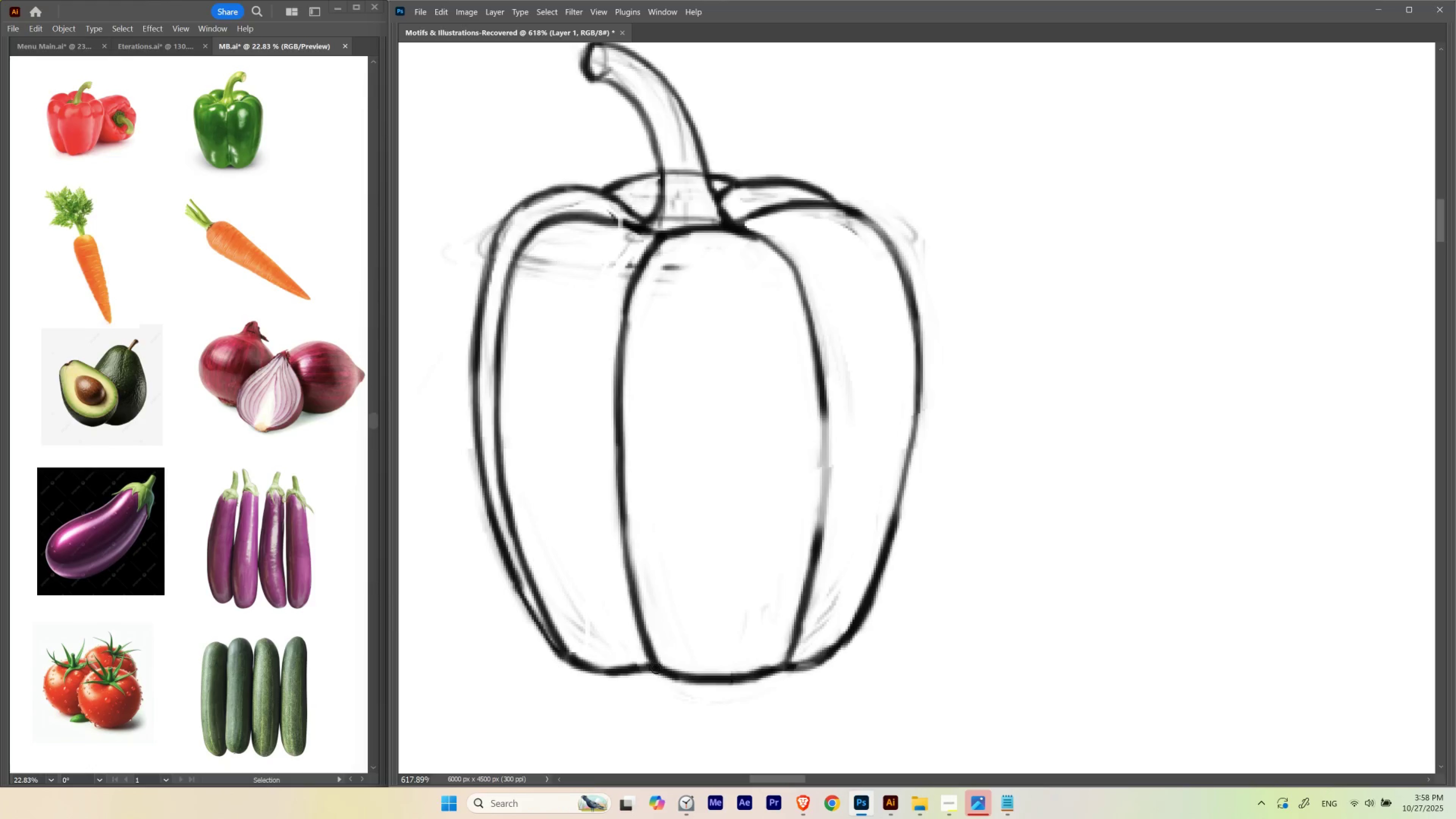 
hold_key(key=Backquote, duration=1.53)
 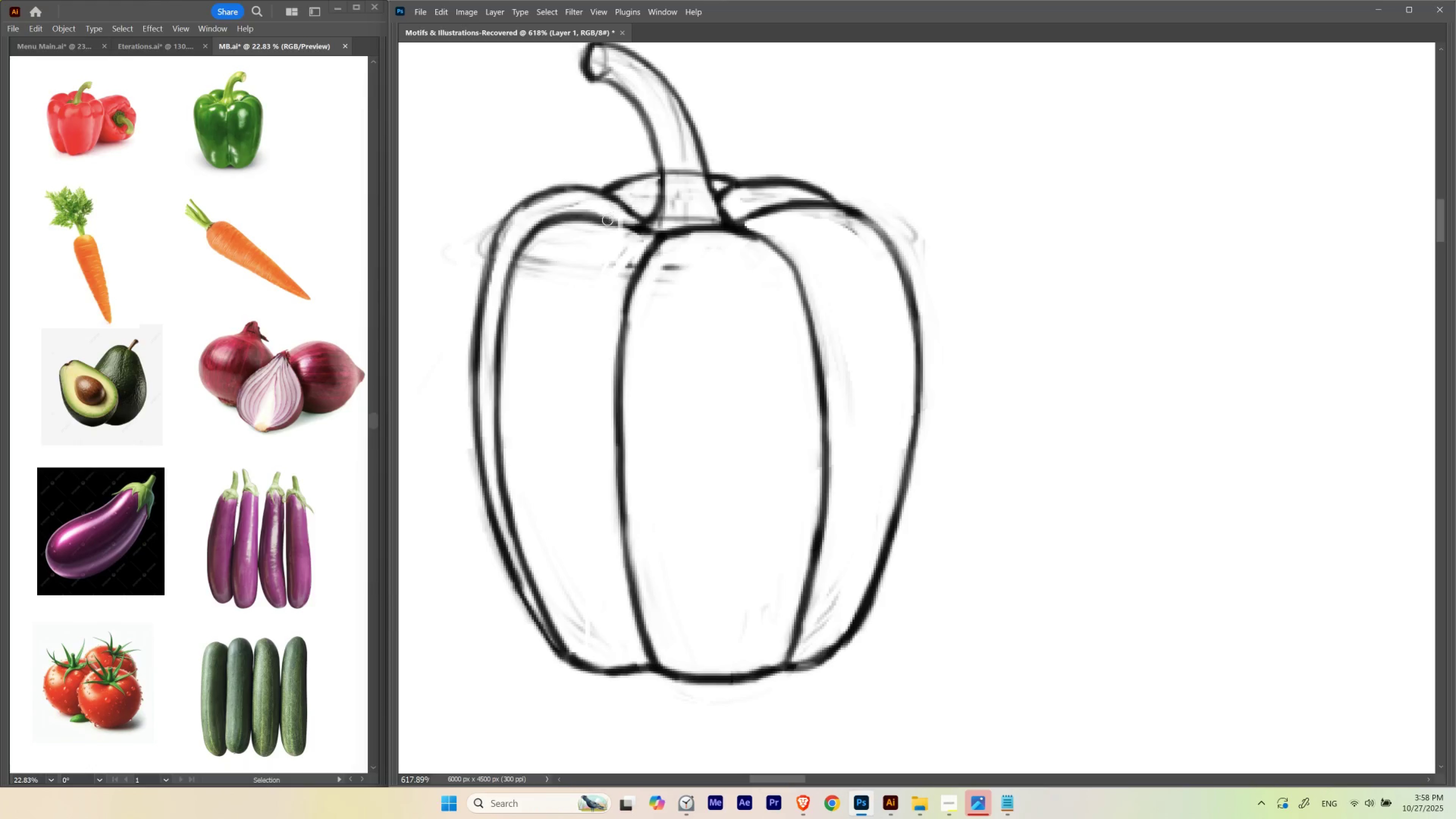 
hold_key(key=Backquote, duration=0.84)
 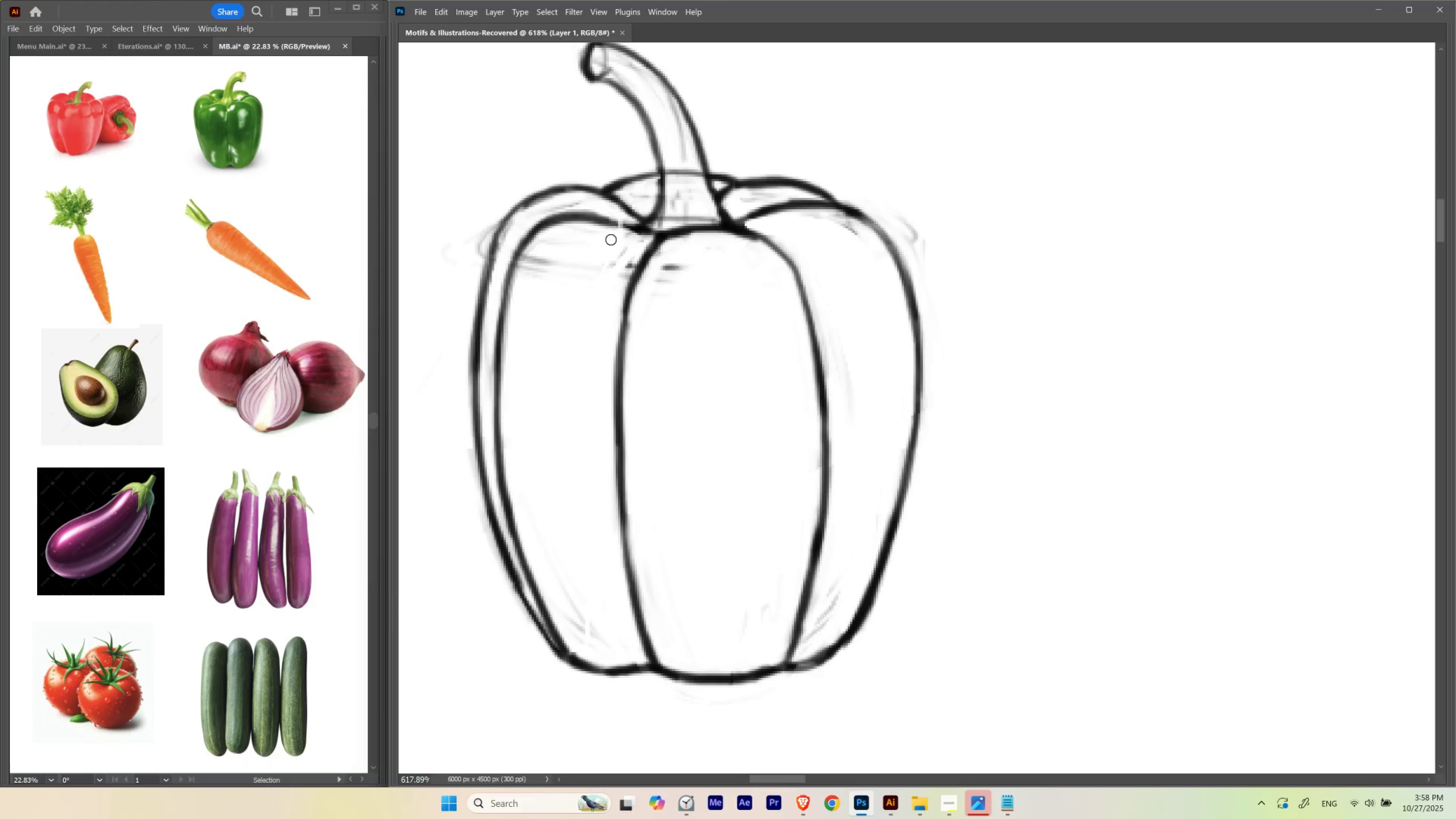 
hold_key(key=Backquote, duration=1.23)
 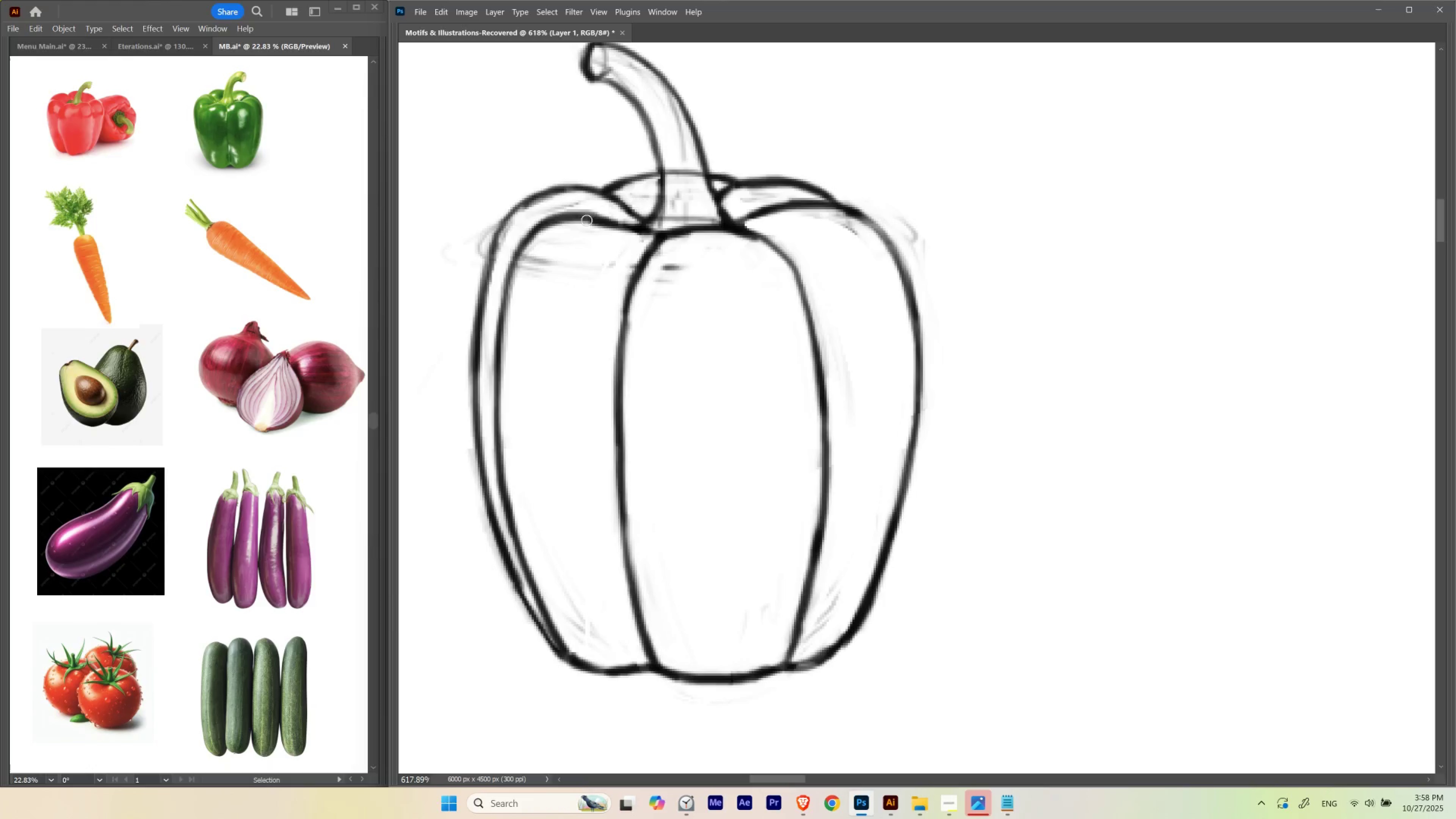 
hold_key(key=Backquote, duration=1.53)
 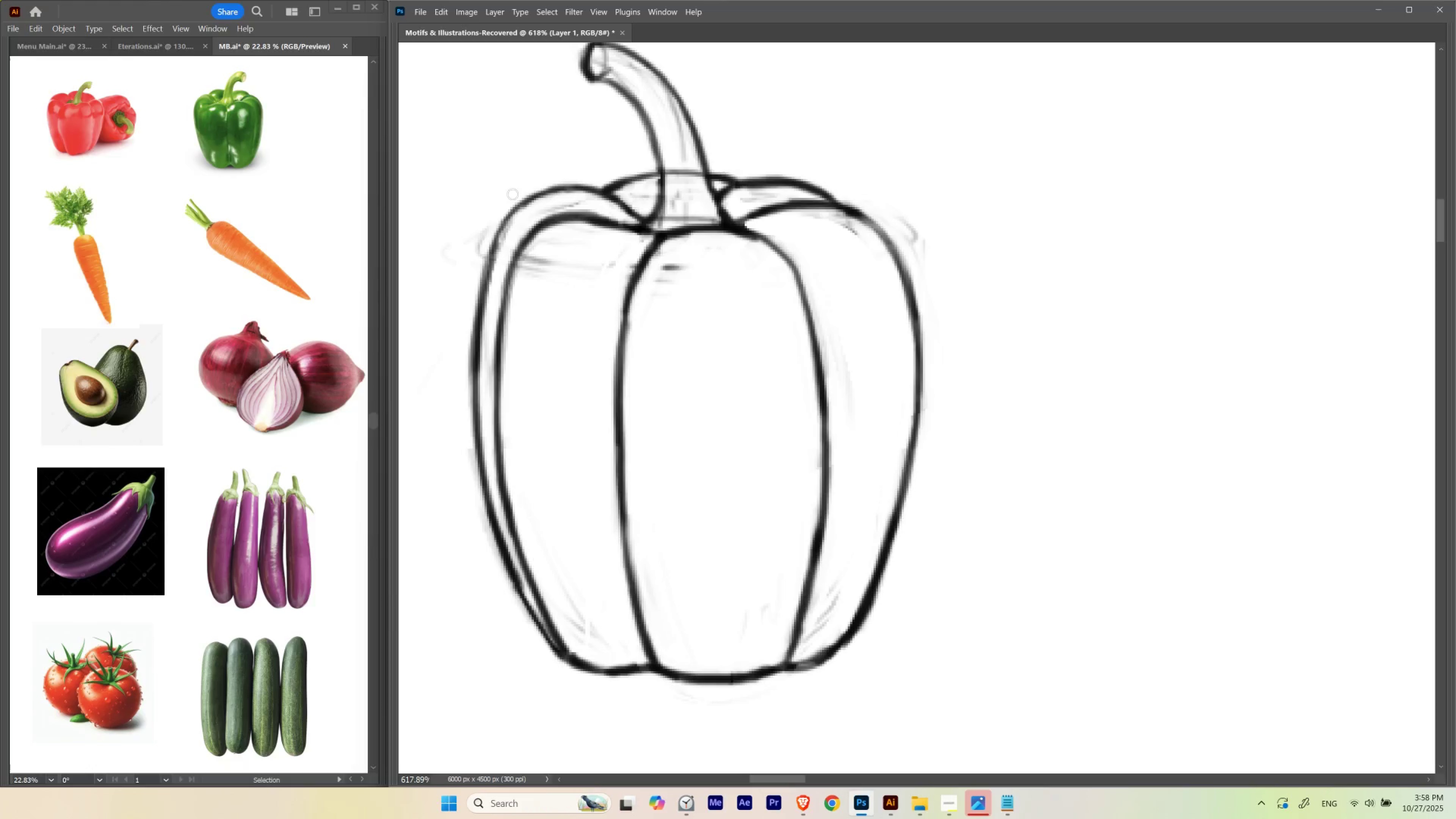 
hold_key(key=Backquote, duration=1.13)
 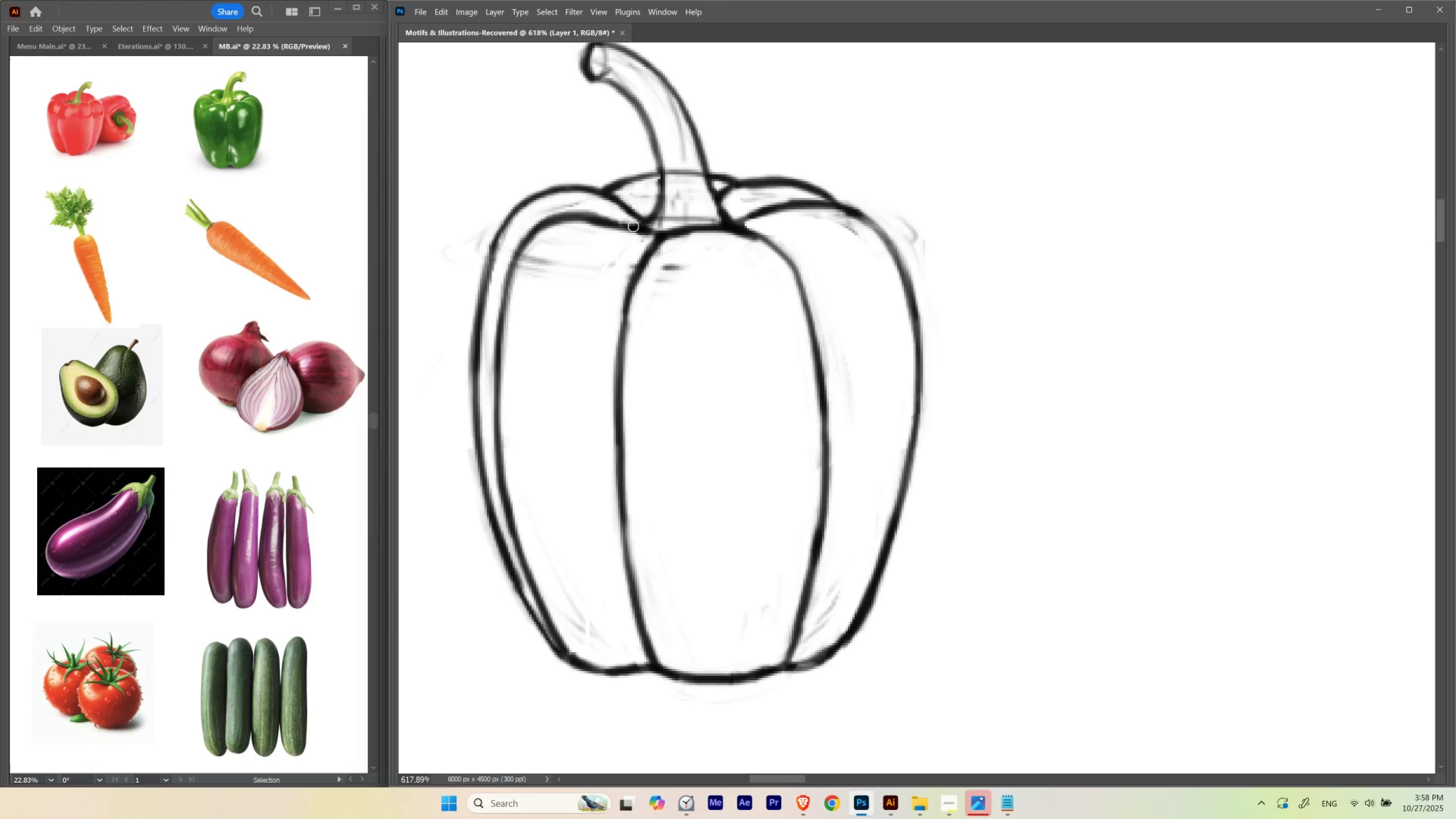 
hold_key(key=Backquote, duration=1.36)
 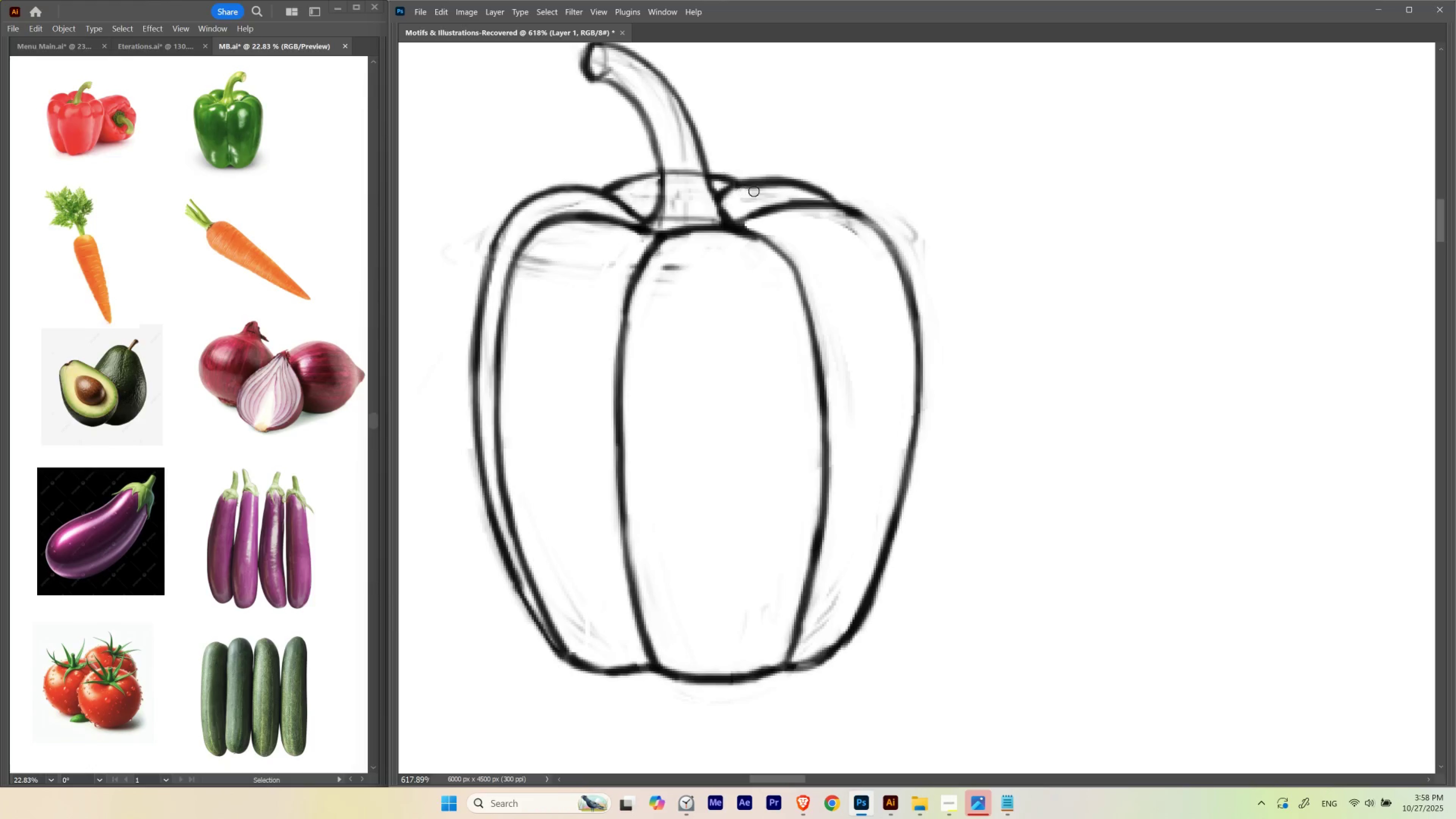 
hold_key(key=Backquote, duration=0.47)
 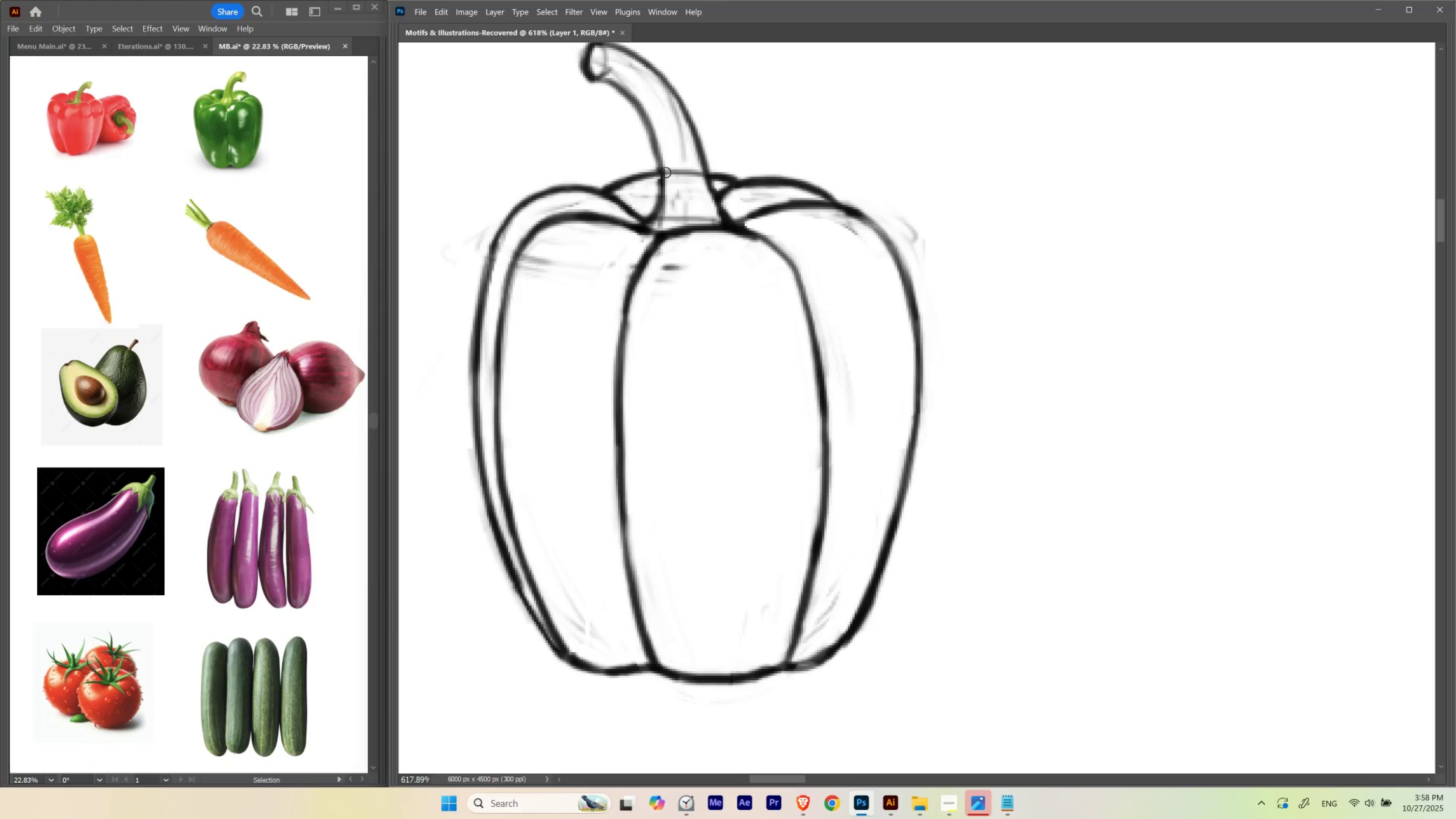 
hold_key(key=ControlLeft, duration=1.04)
 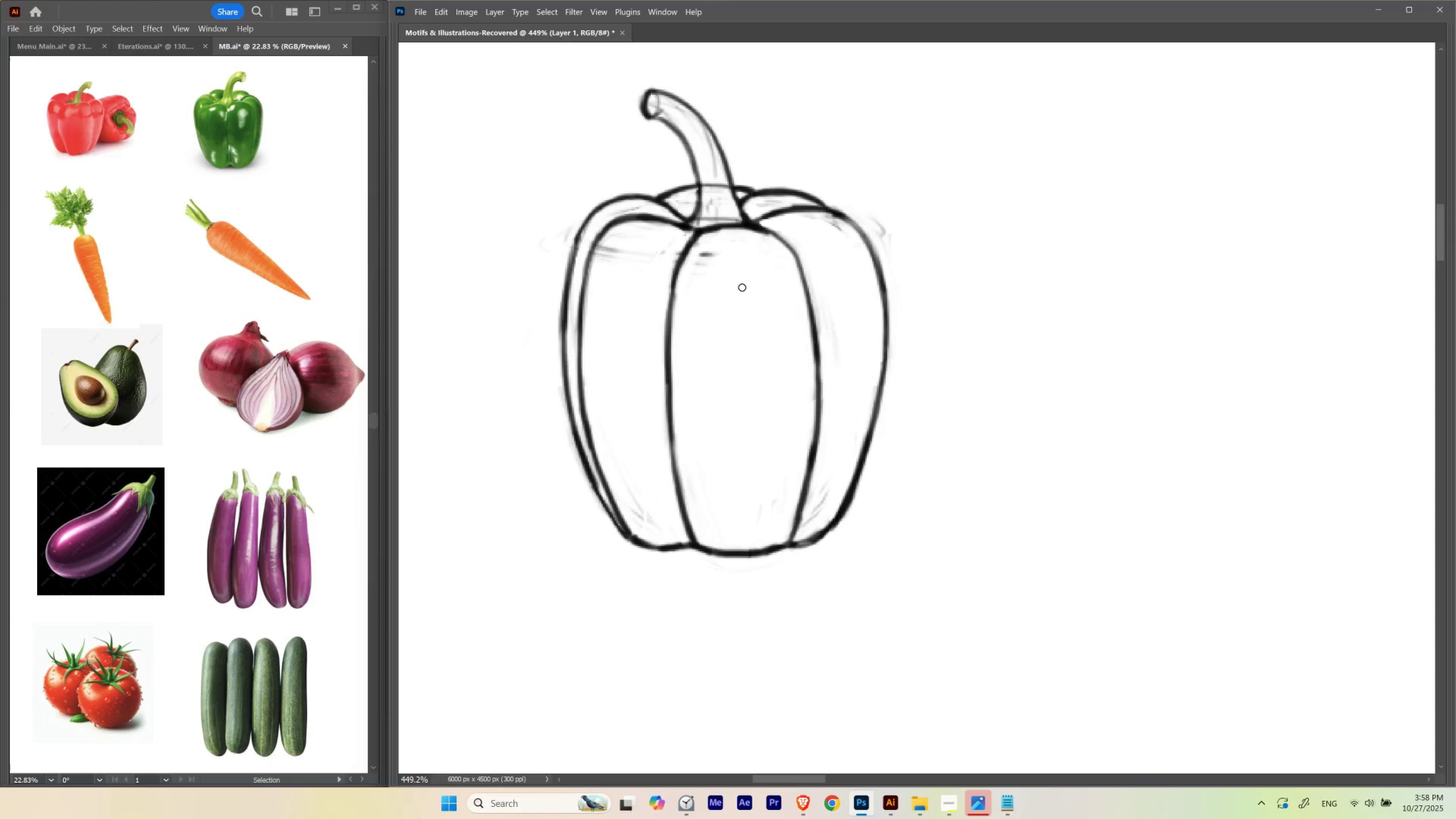 
hold_key(key=Space, duration=1.04)
 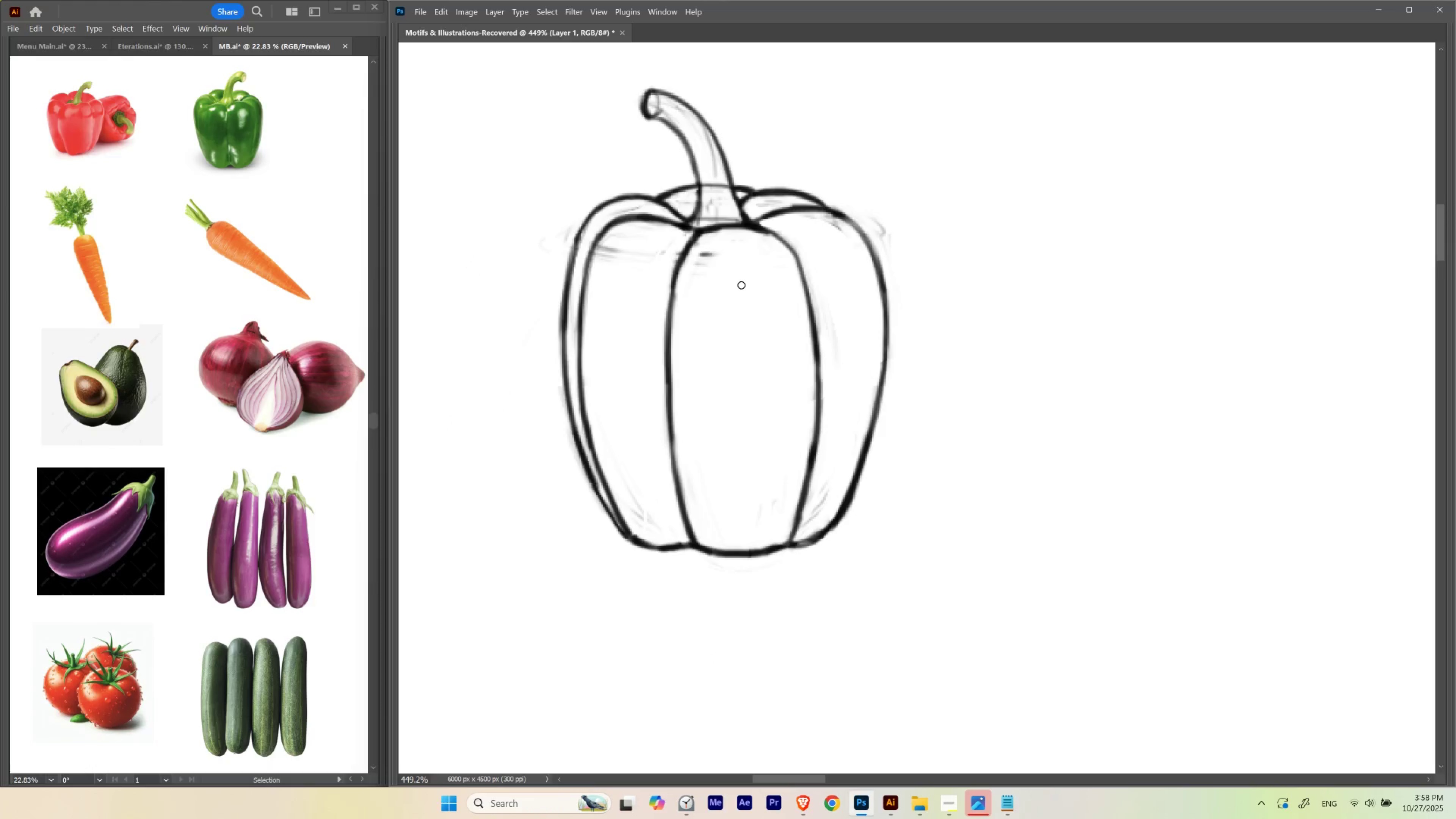 
left_click_drag(start_coordinate=[799, 219], to_coordinate=[772, 258])
 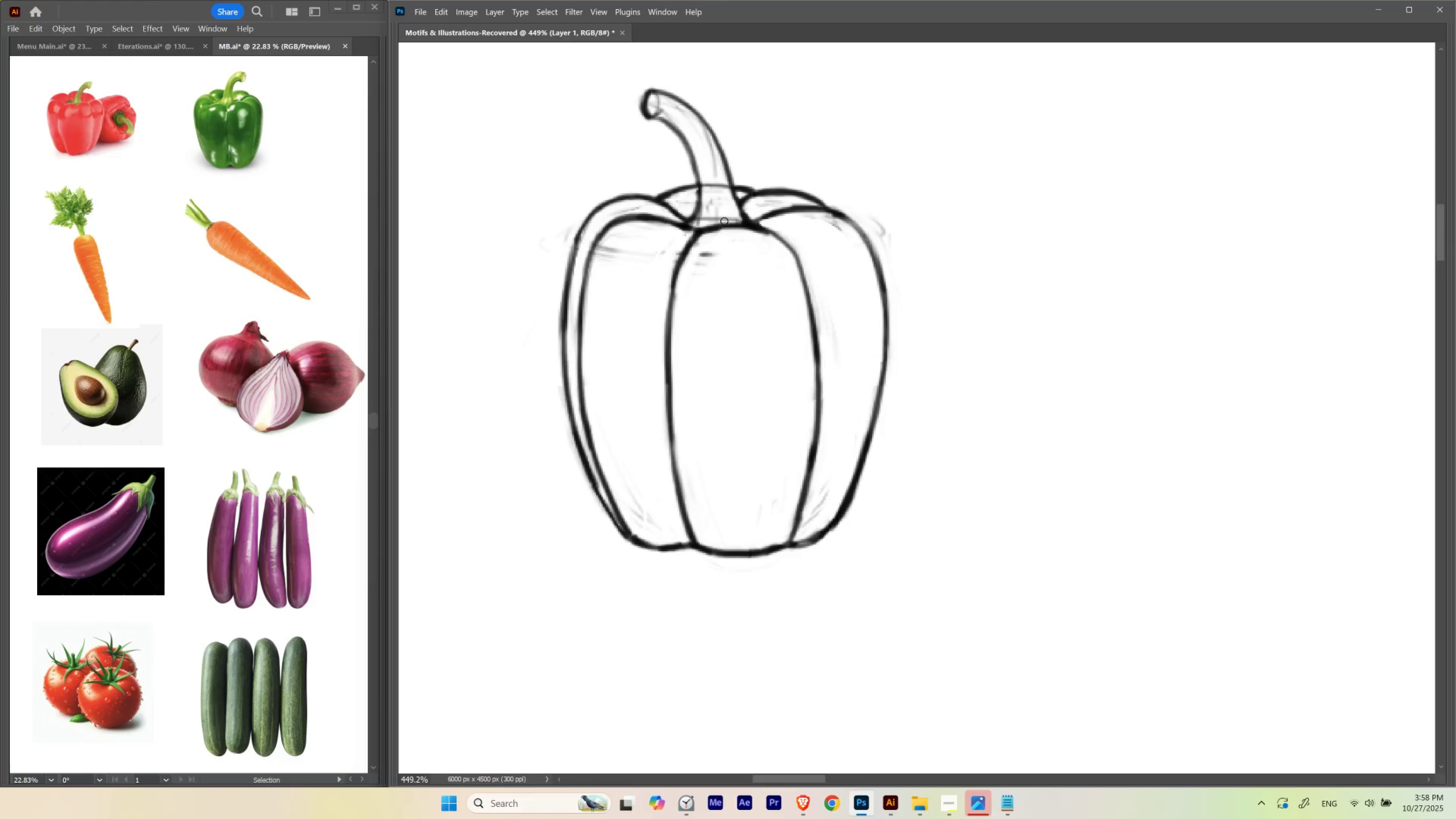 
hold_key(key=Space, duration=1.53)
 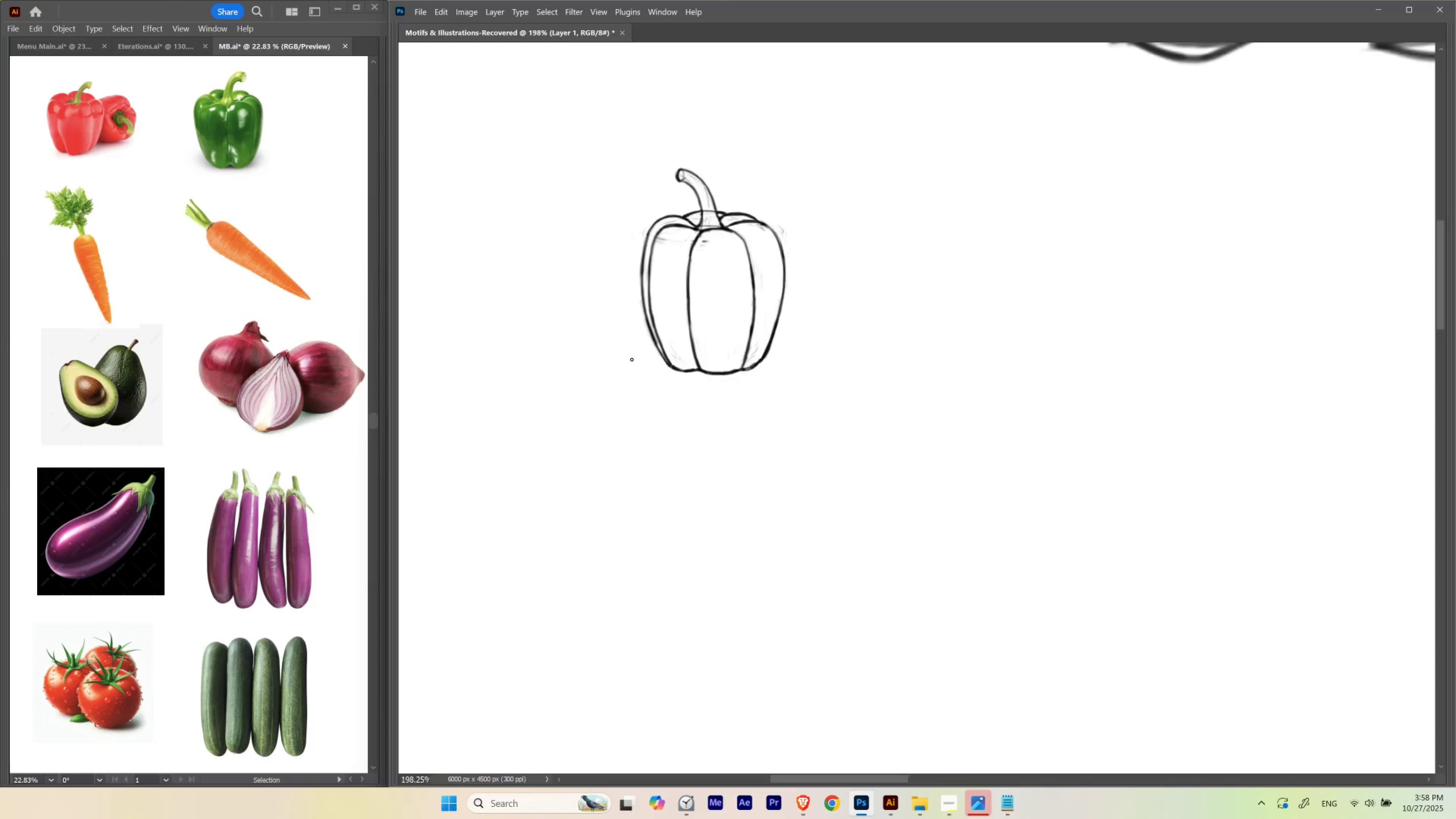 
left_click_drag(start_coordinate=[704, 231], to_coordinate=[670, 340])
 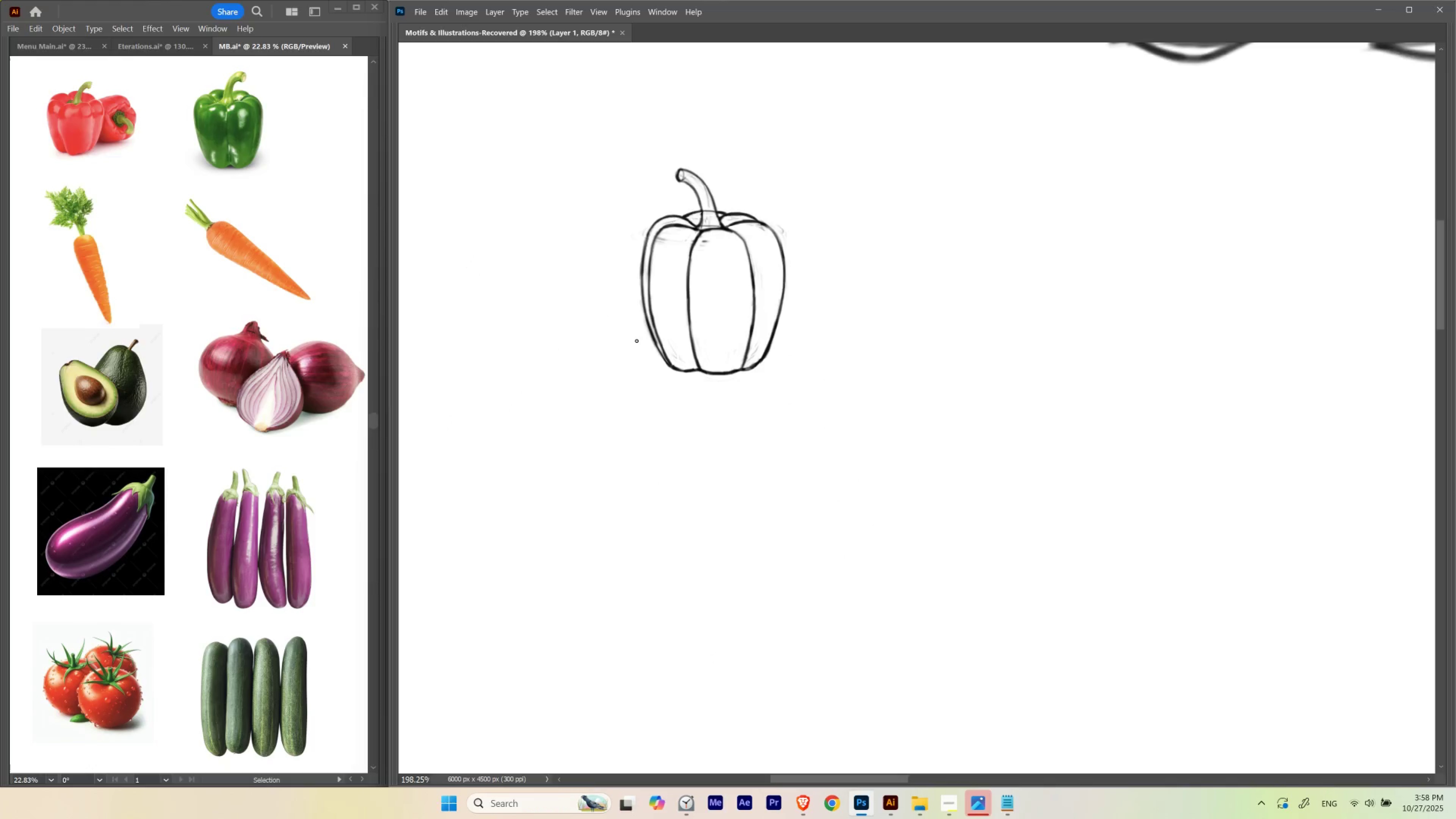 
key(Control+Space)
 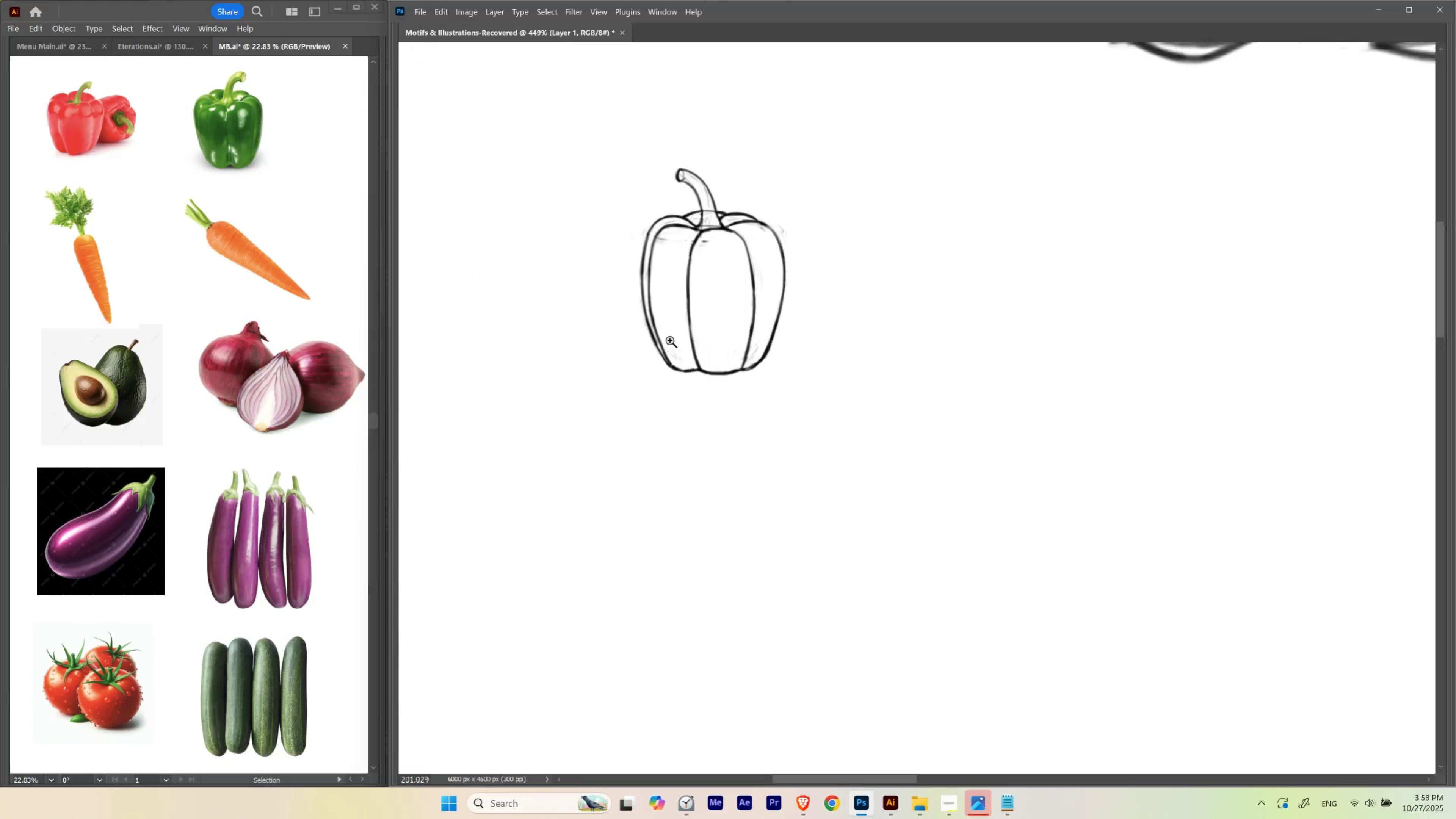 
key(Control+Space)
 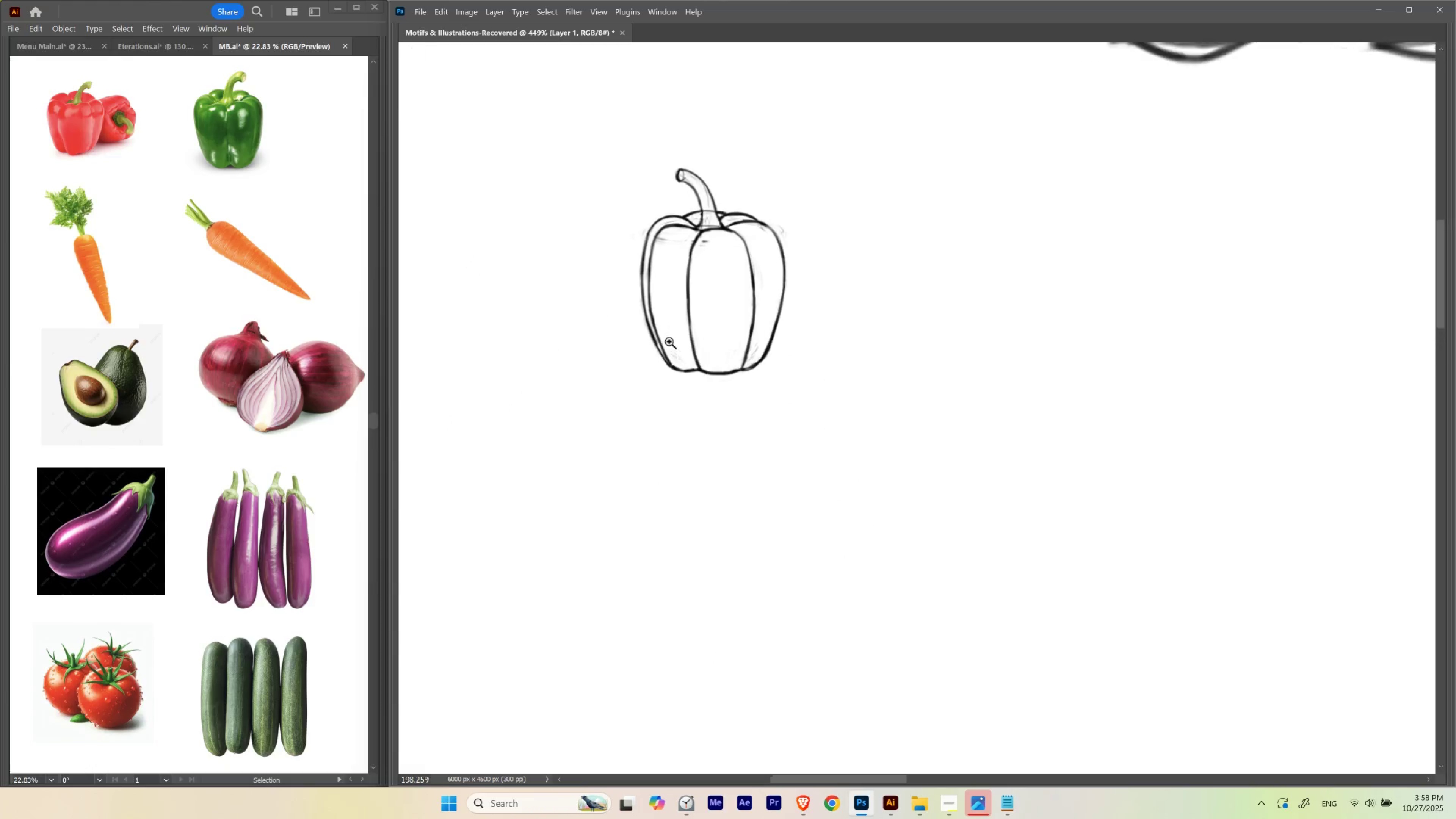 
key(Control+Space)
 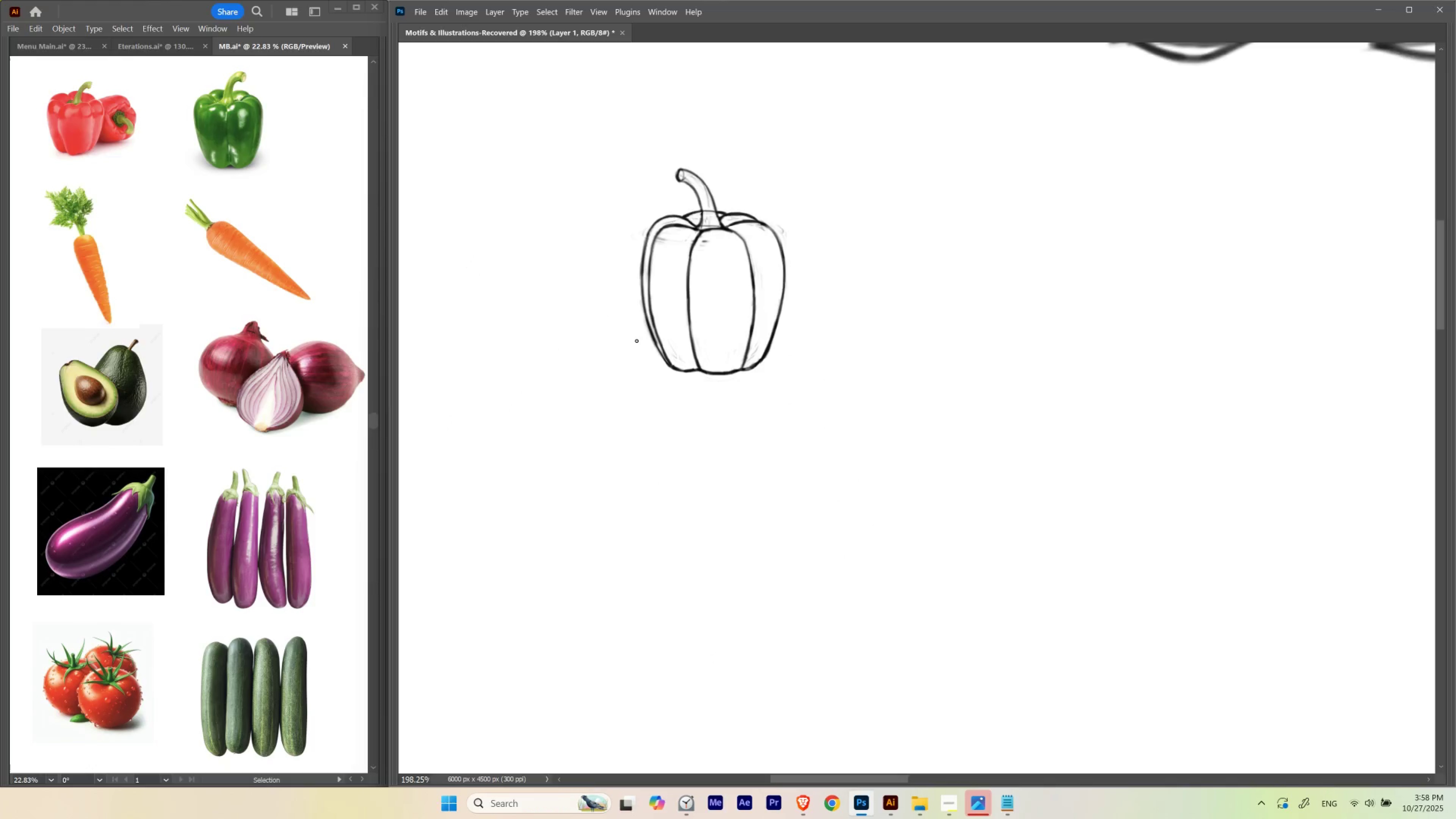 
key(M)
 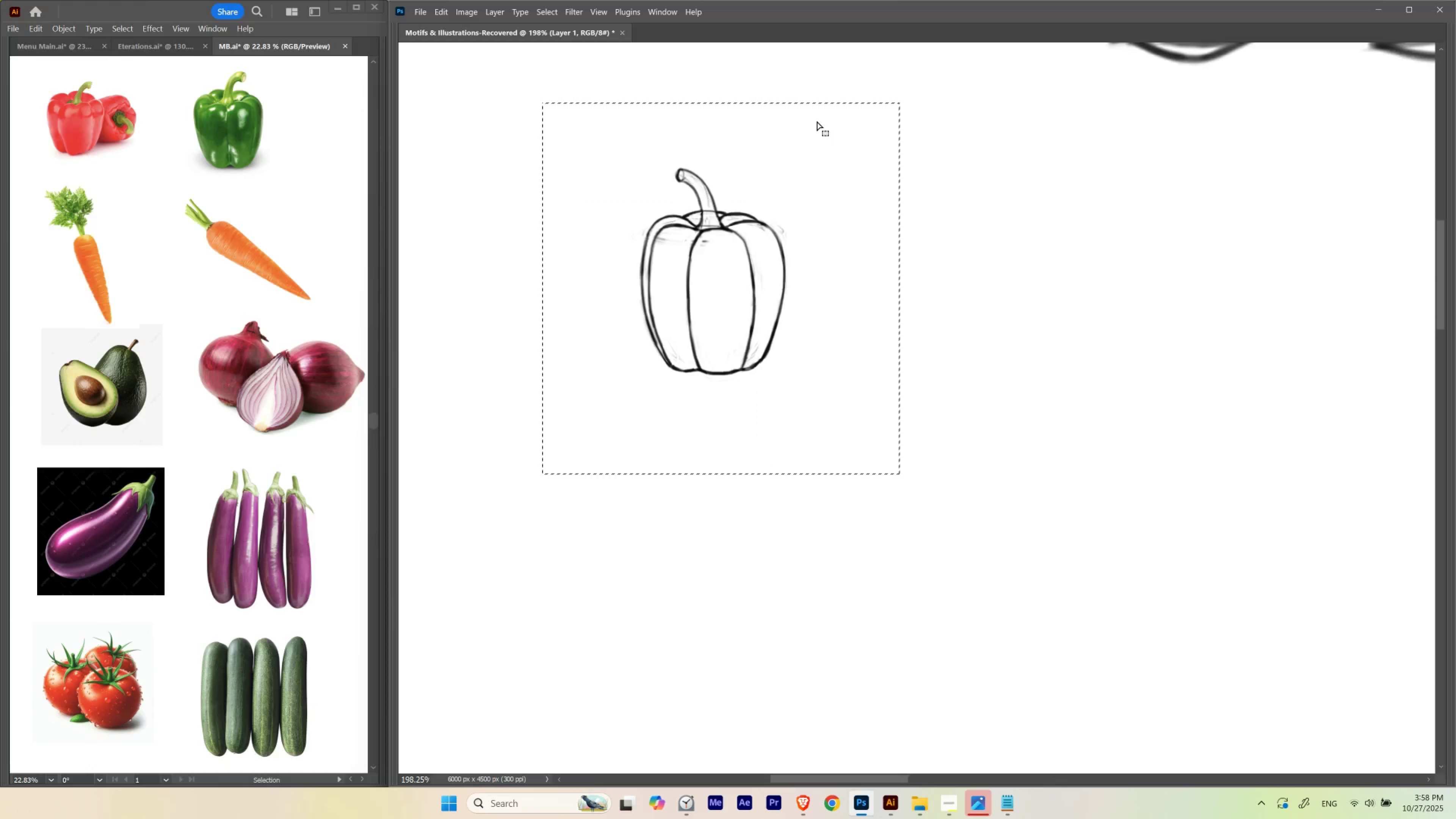 
key(Control+T)
 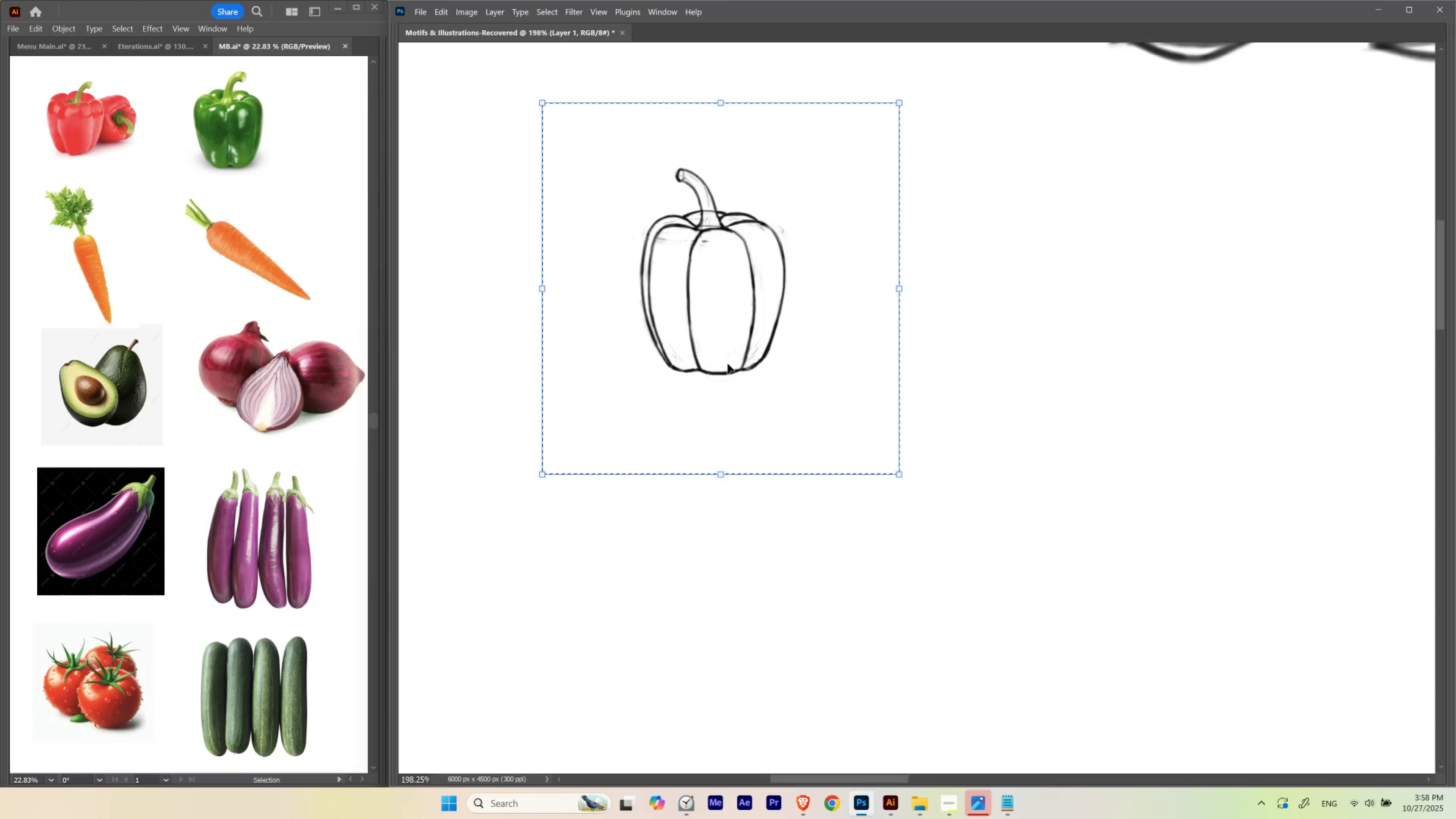 
right_click([727, 363])
 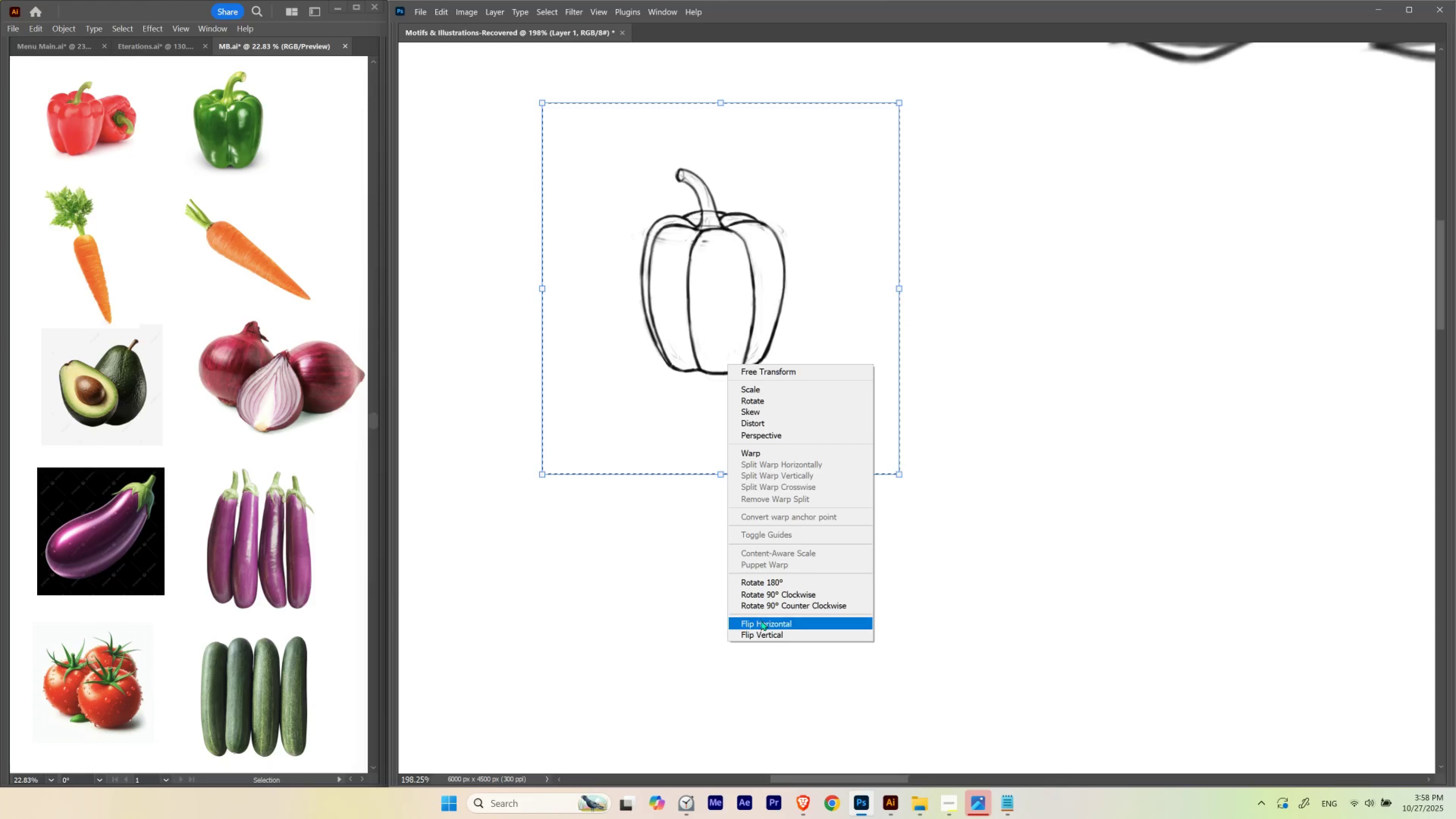 
left_click([765, 619])
 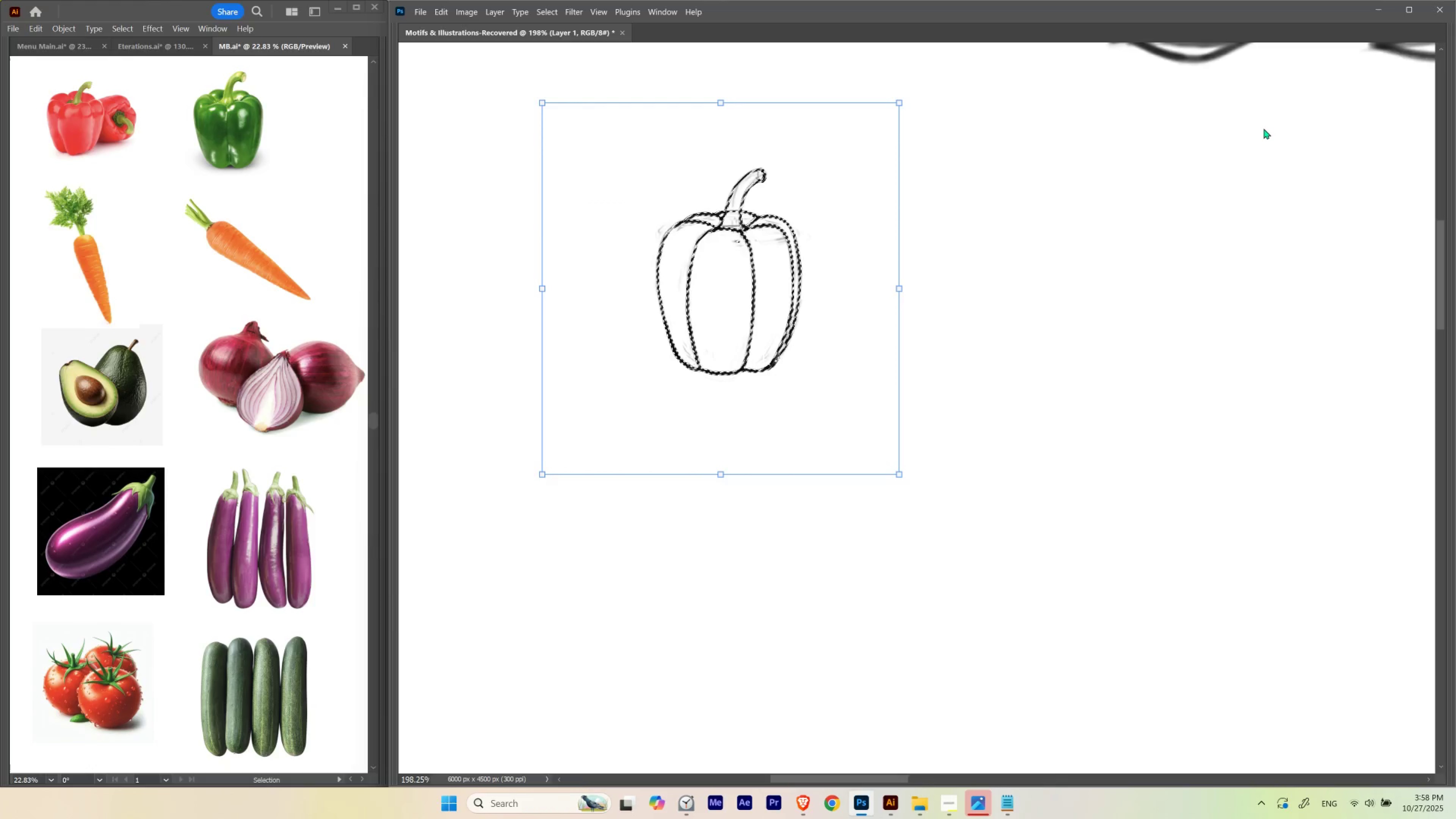 
key(Enter)
 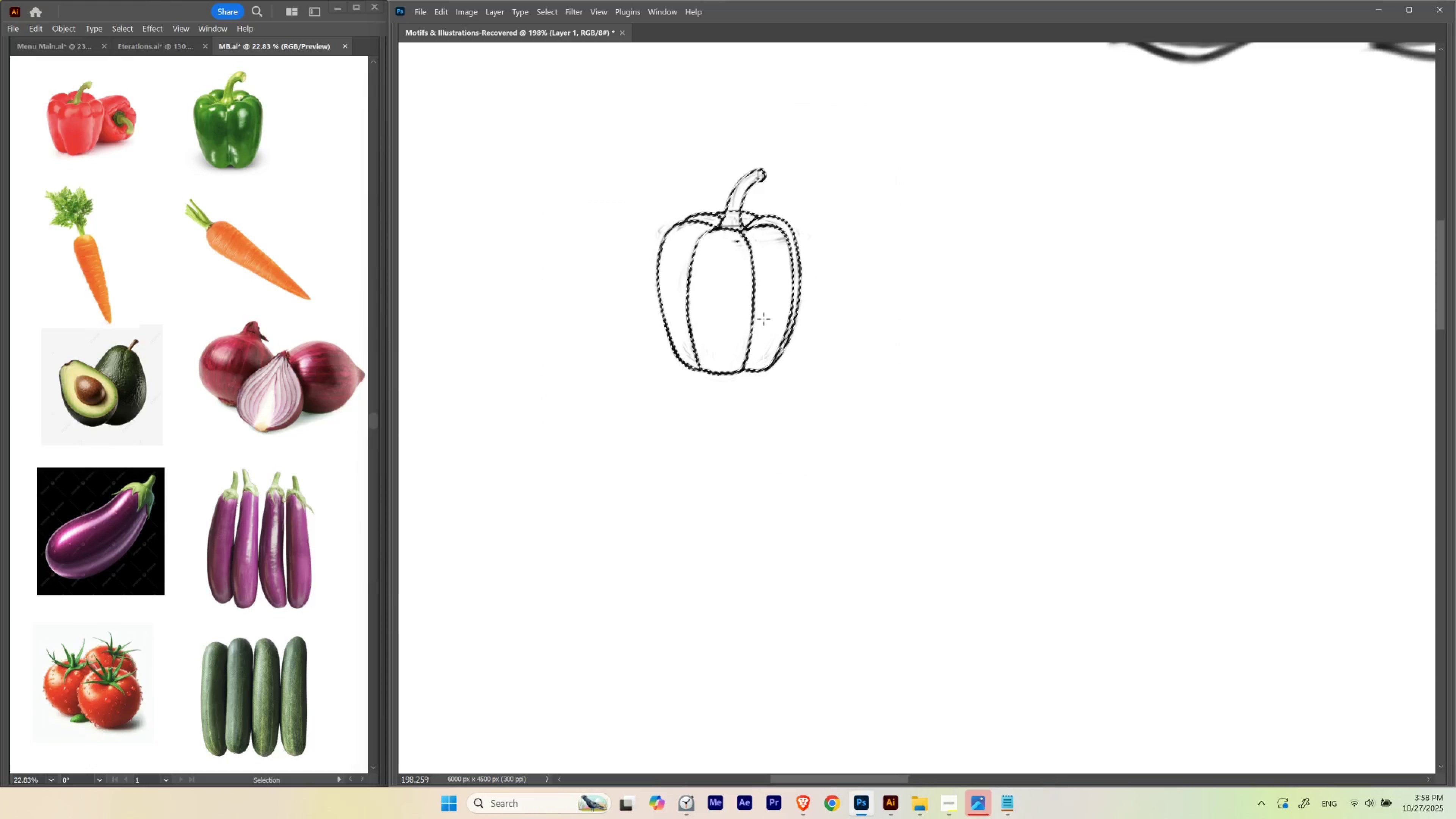 
key(Control+D)
 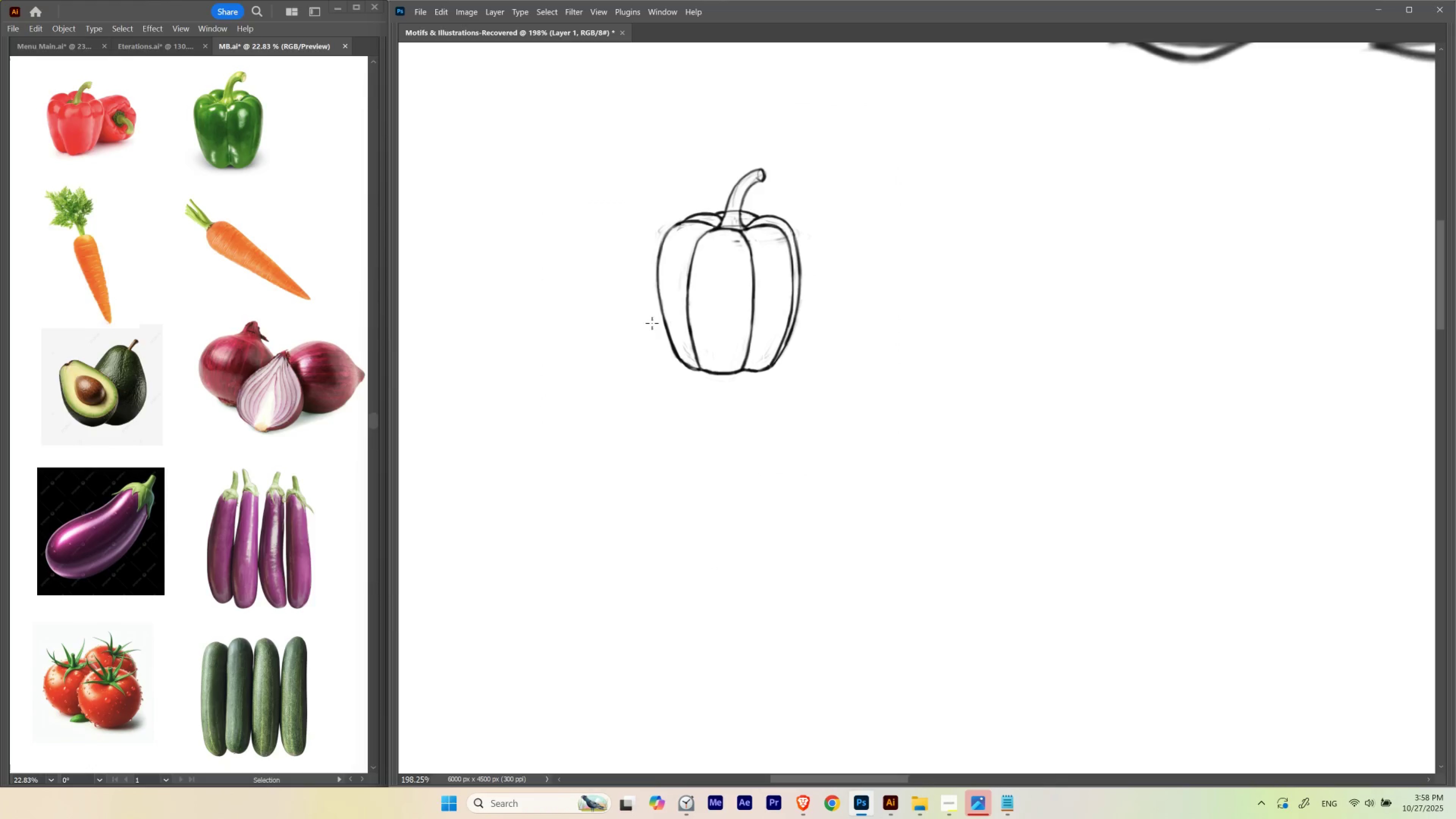 
hold_key(key=Space, duration=0.81)
 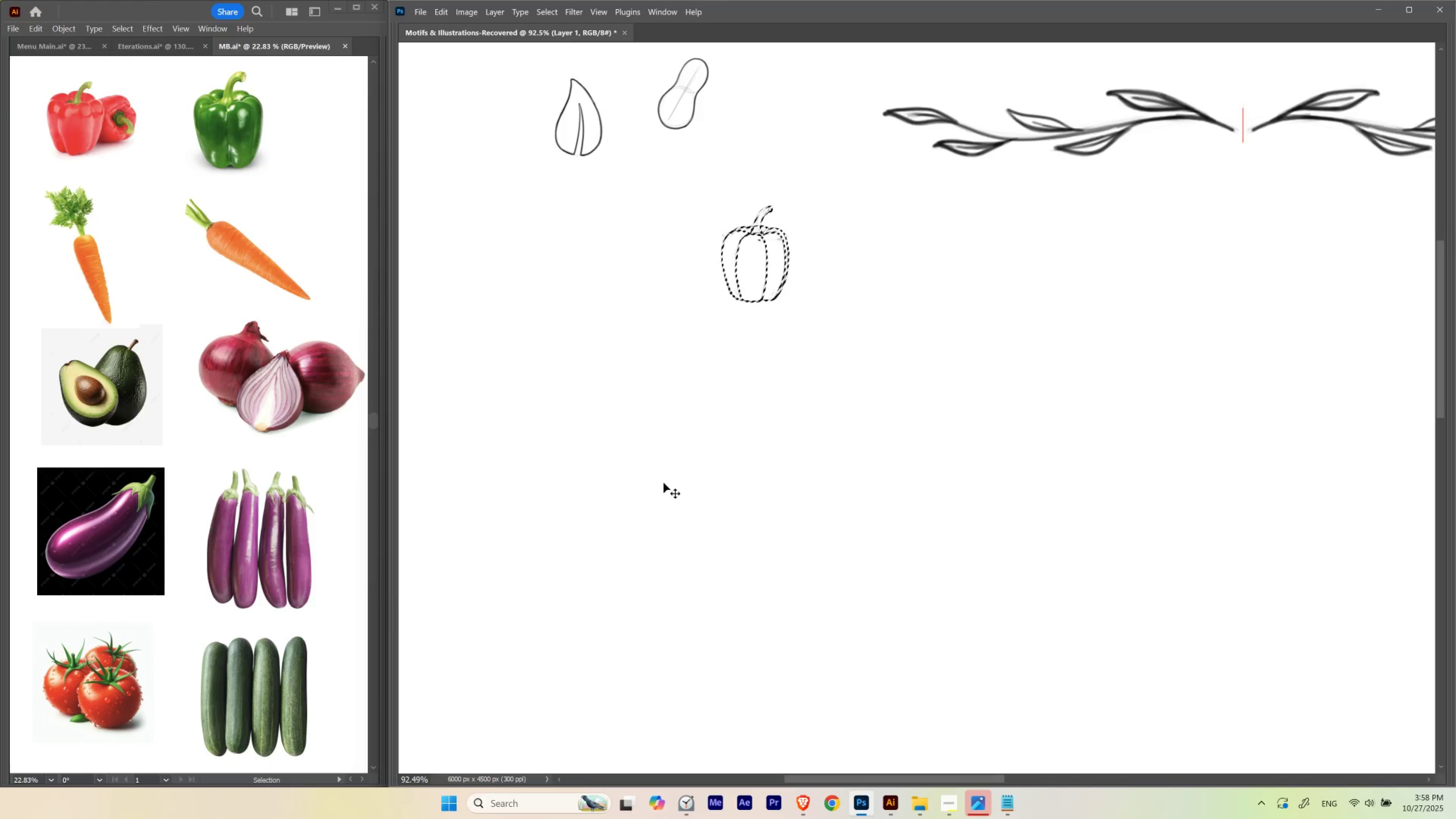 
left_click_drag(start_coordinate=[778, 239], to_coordinate=[737, 310])
 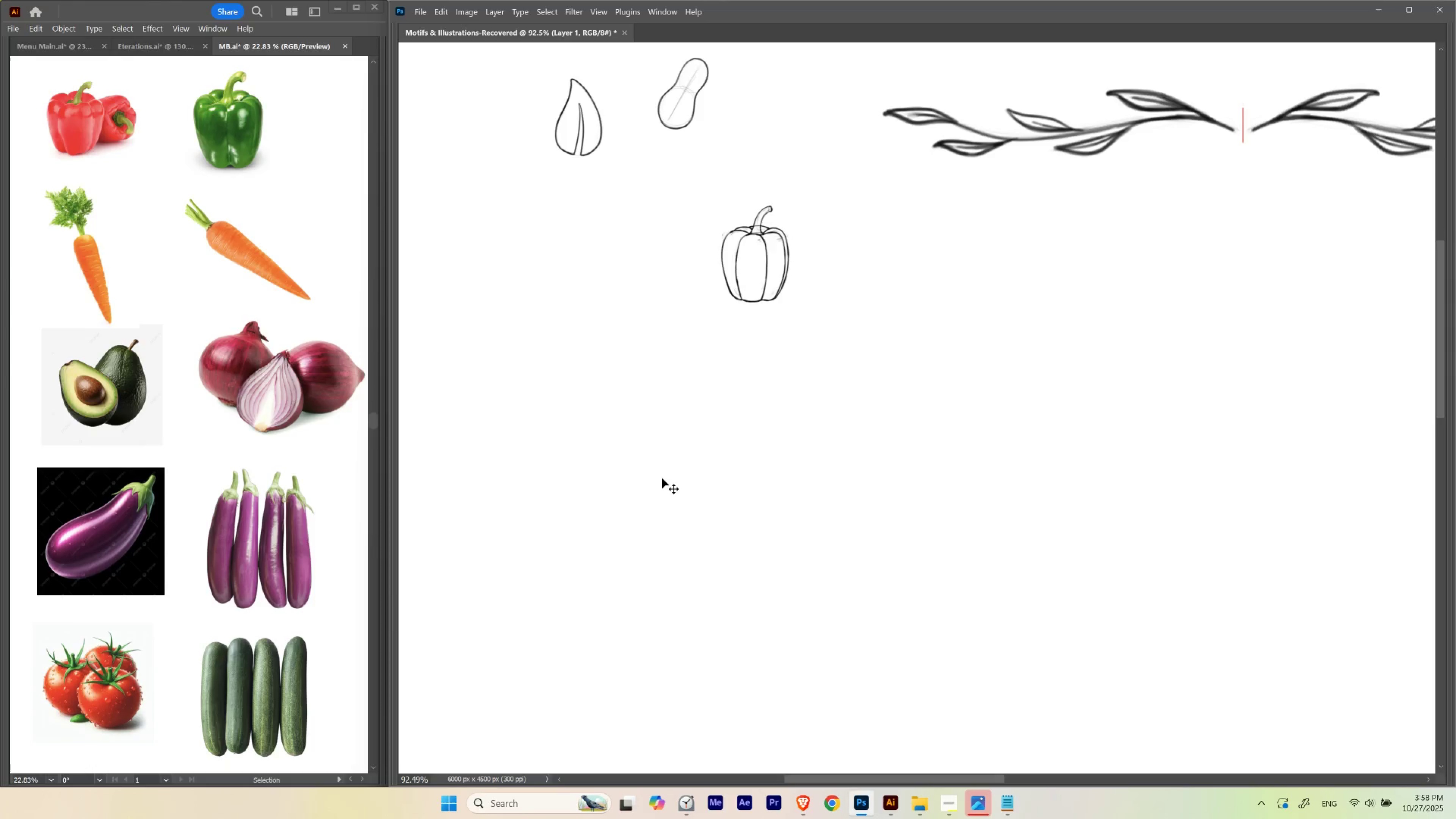 
key(Control+Z)
 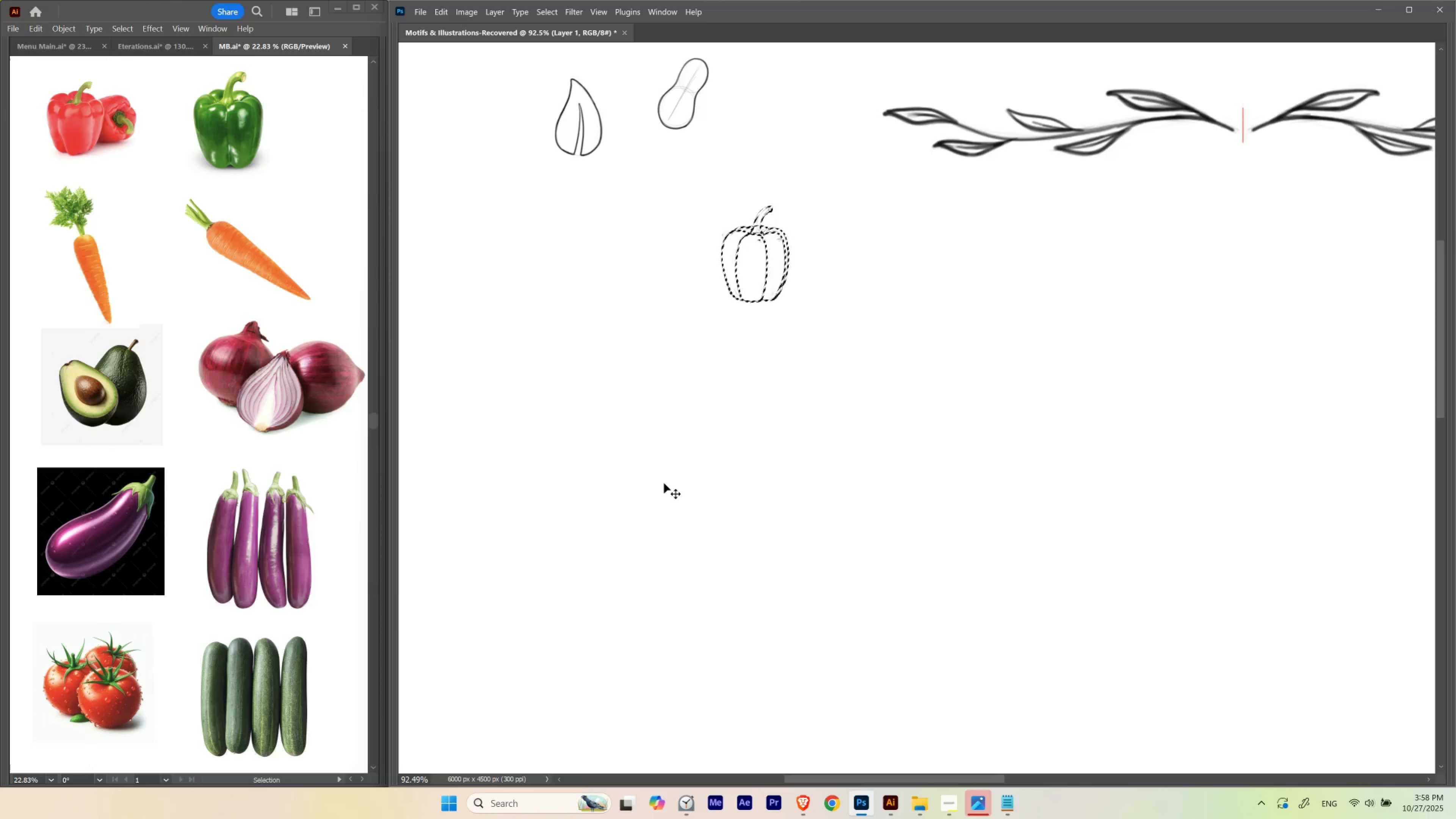 
key(Control+Z)
 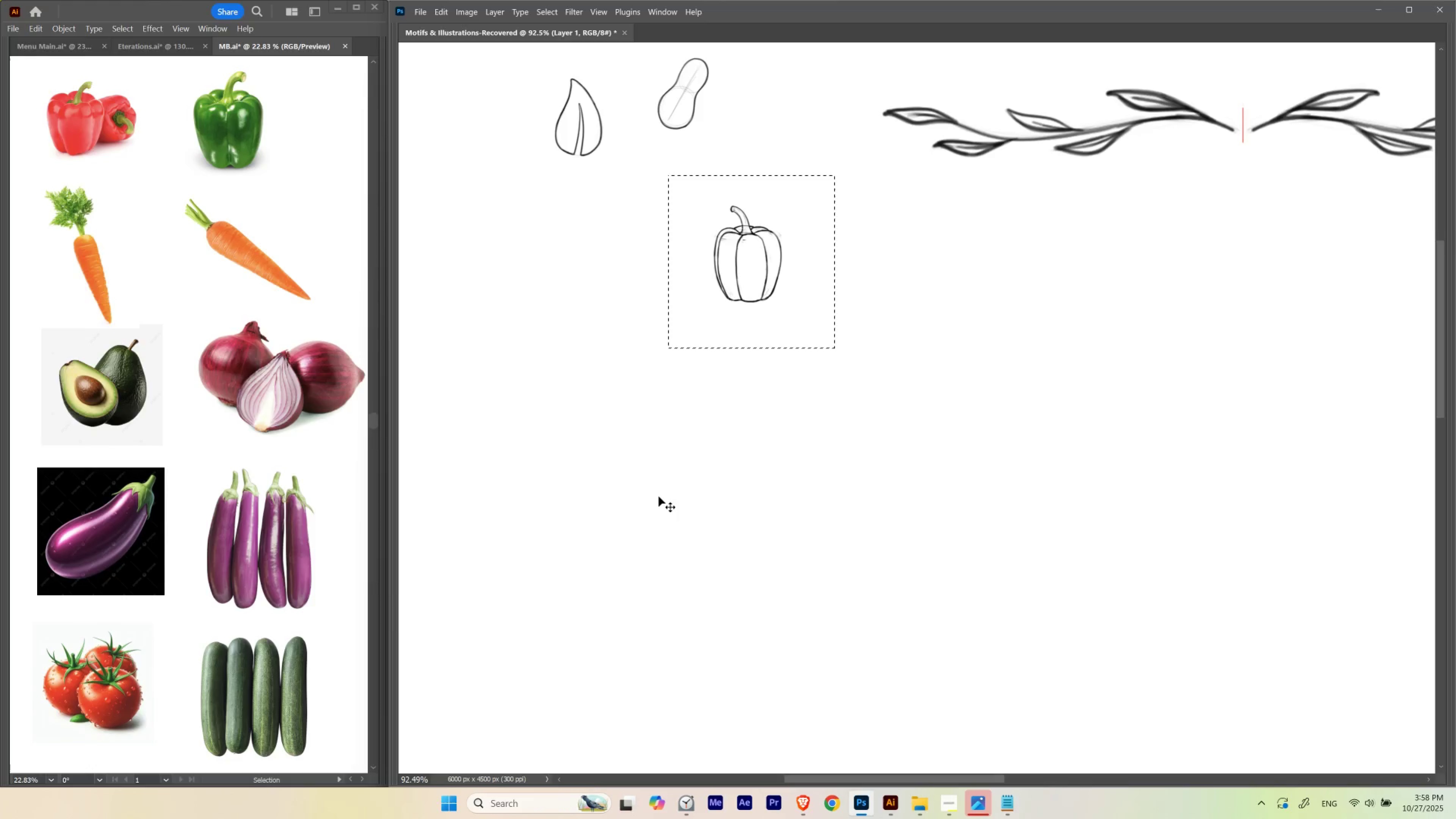 
key(Control+D)
 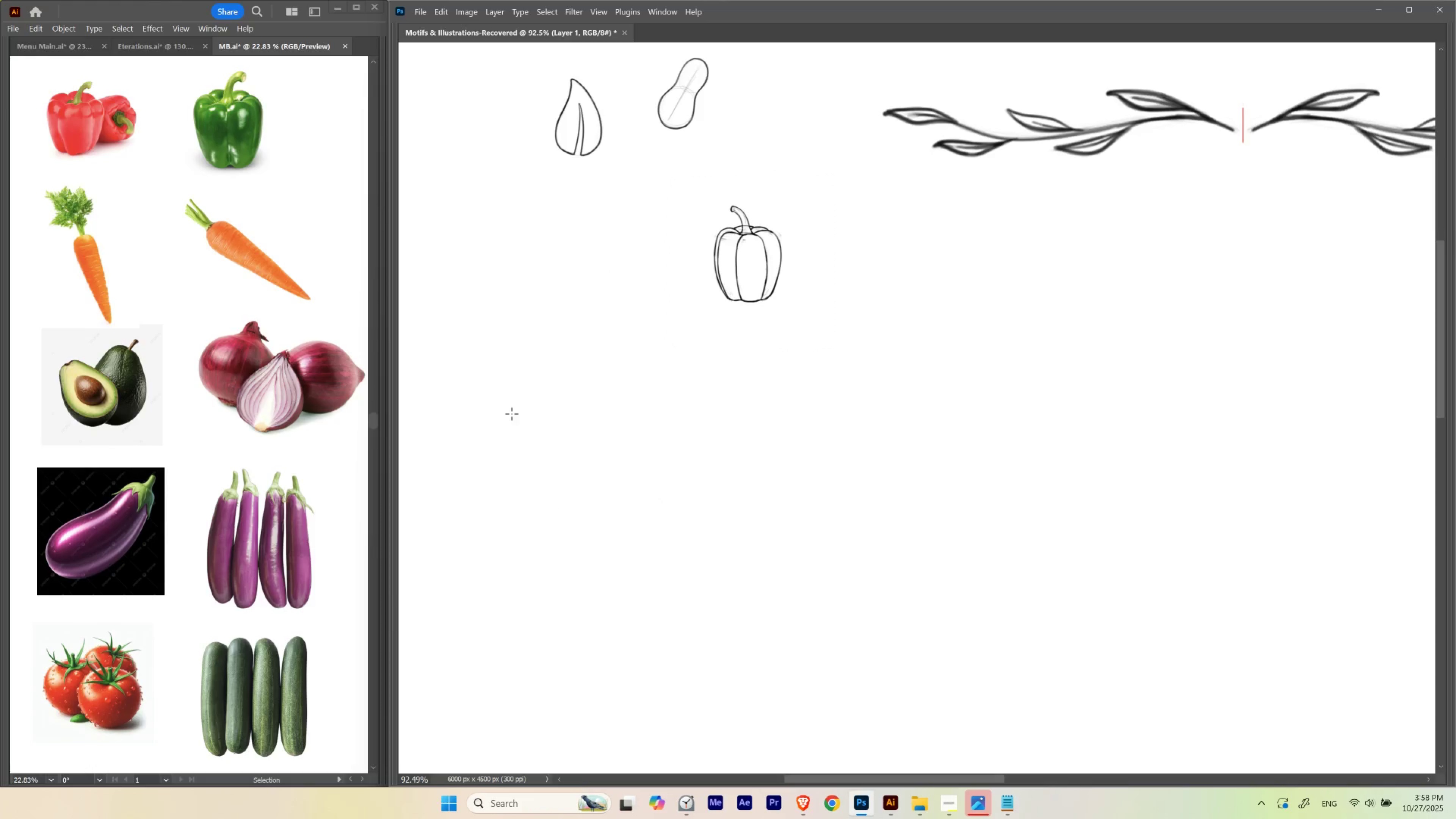 
hold_key(key=Space, duration=1.5)
 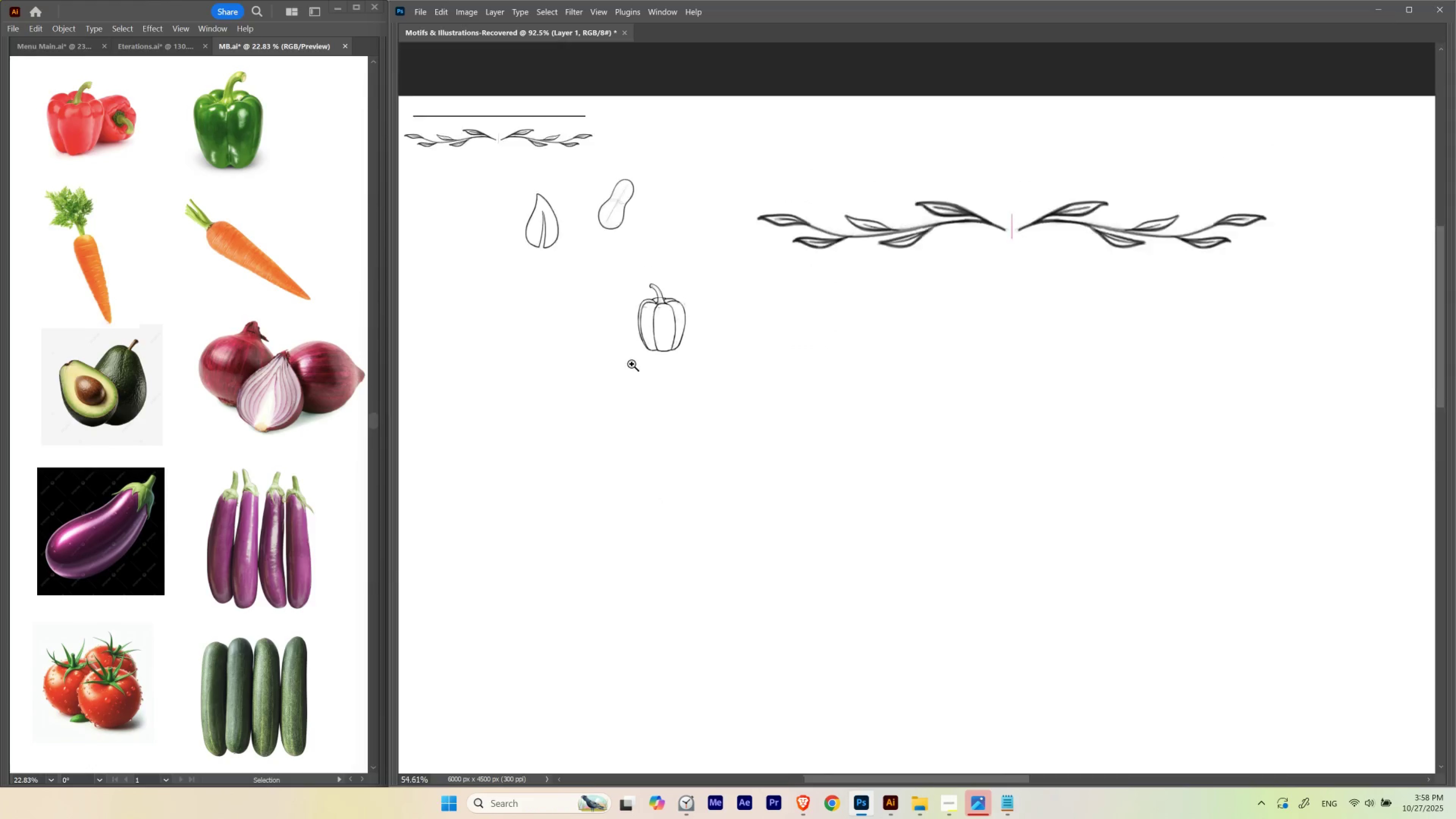 
left_click_drag(start_coordinate=[656, 374], to_coordinate=[576, 269])
 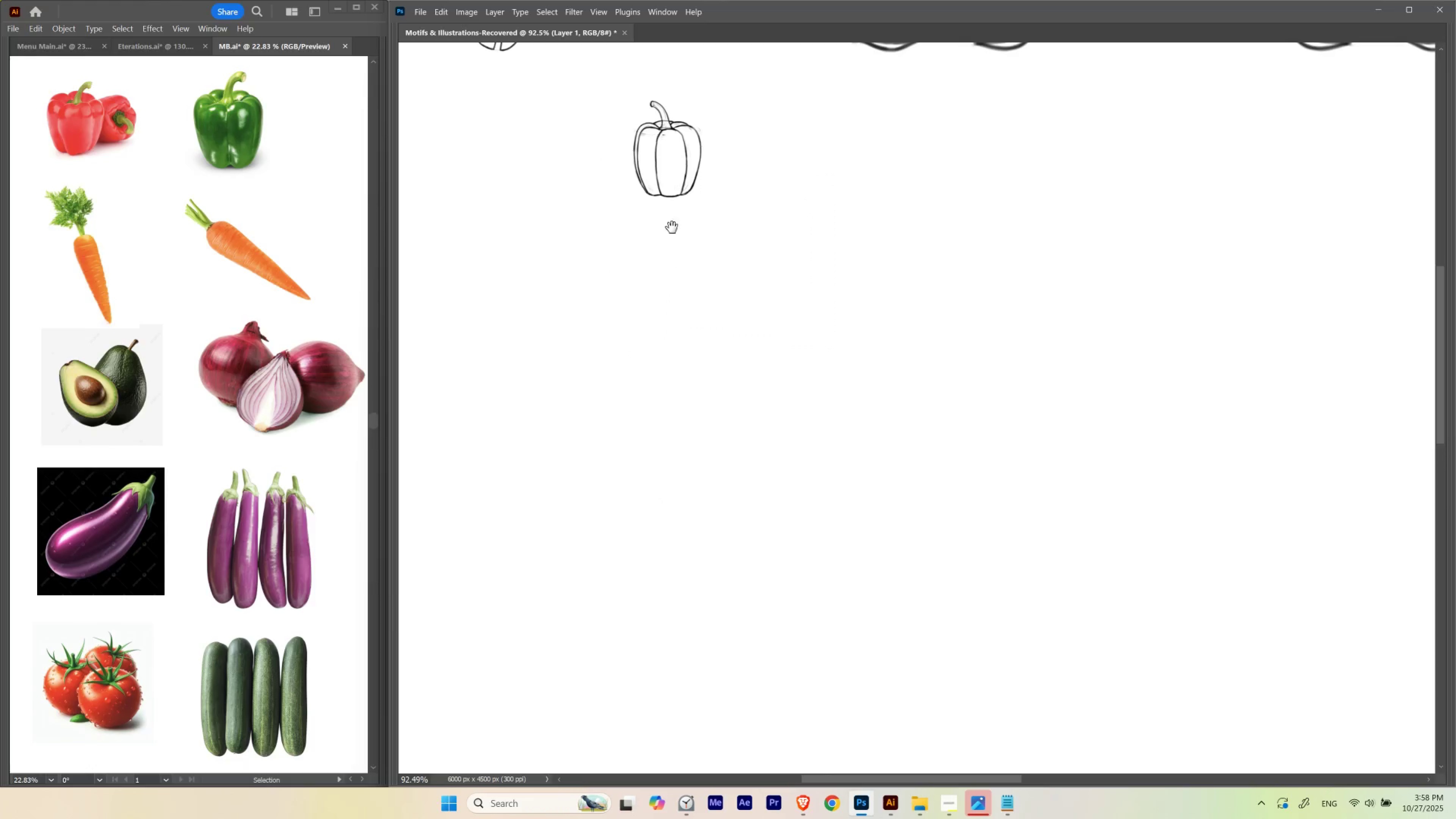 
left_click_drag(start_coordinate=[700, 181], to_coordinate=[694, 348])
 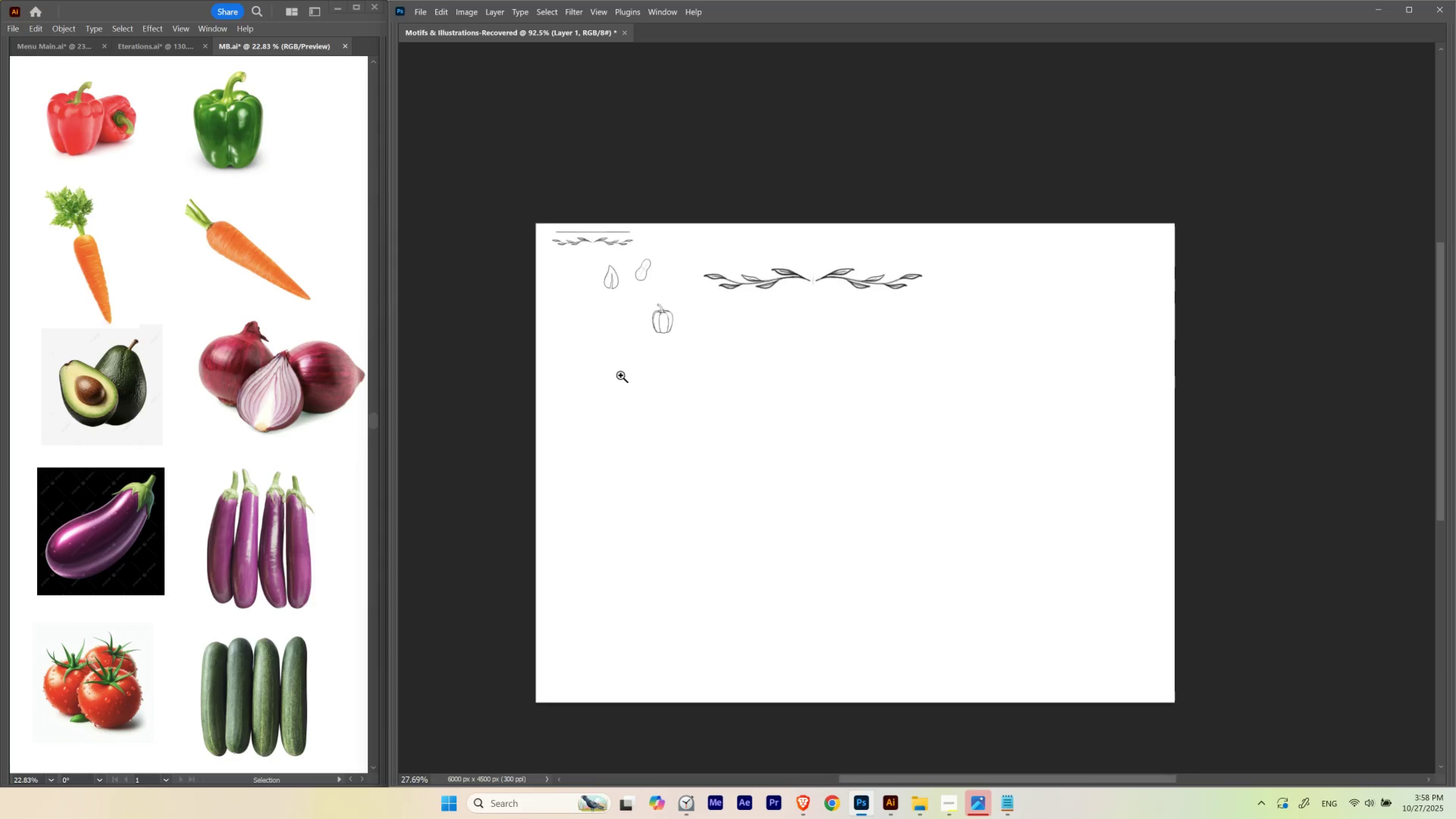 
hold_key(key=Space, duration=1.47)
 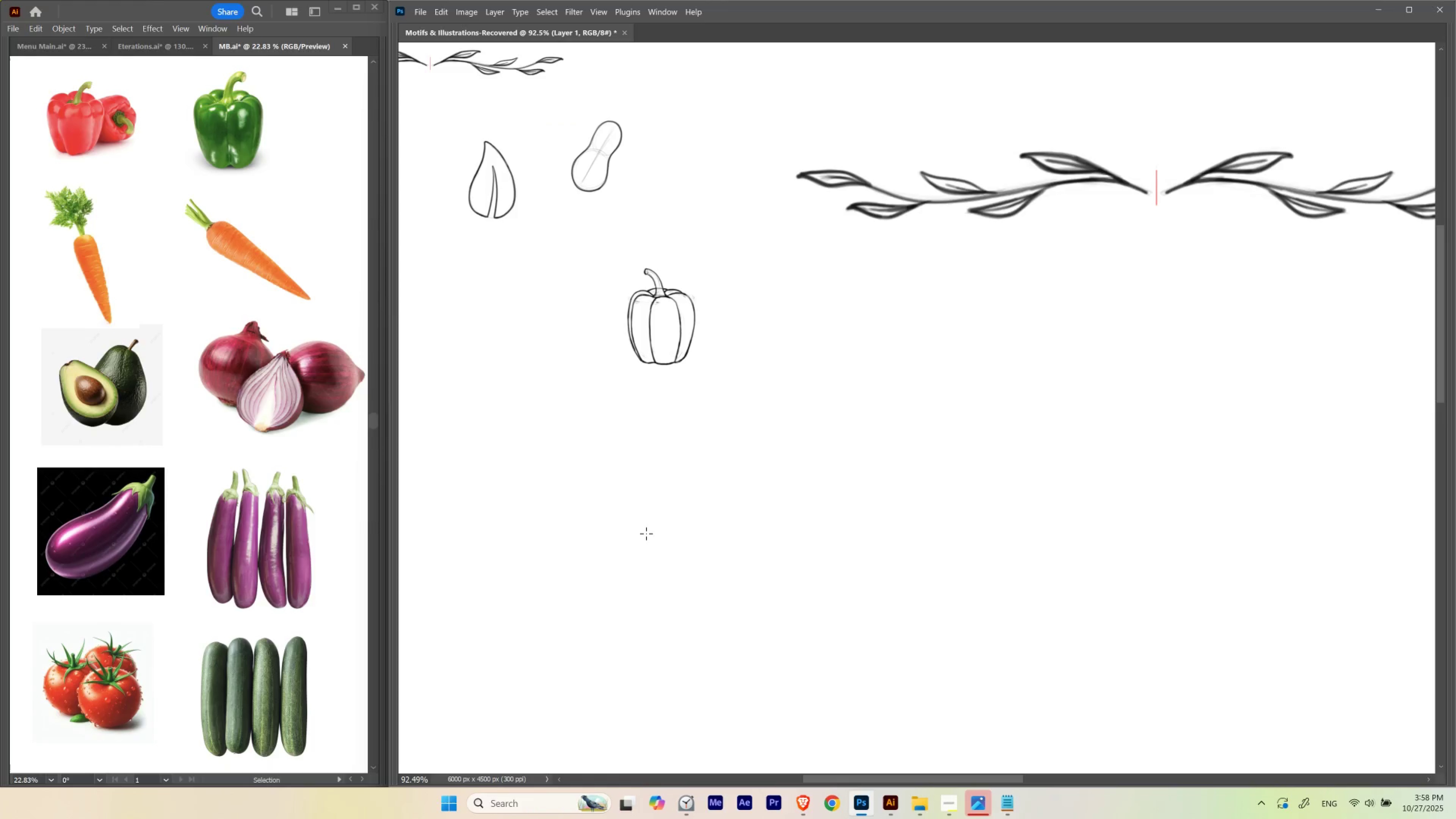 
hold_key(key=ControlLeft, duration=1.02)
left_click_drag(start_coordinate=[663, 319], to_coordinate=[654, 432])
 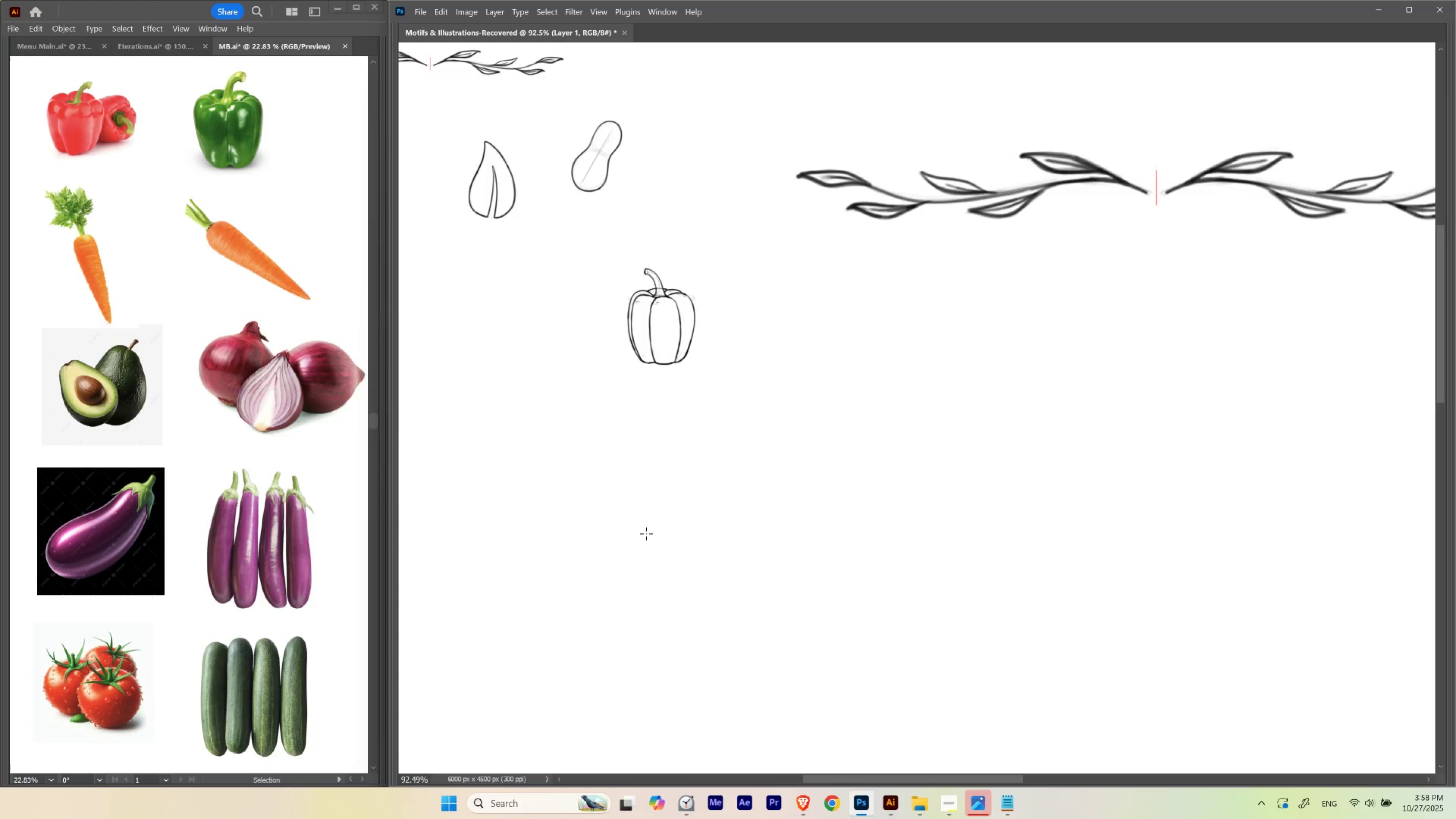 
key(B)
 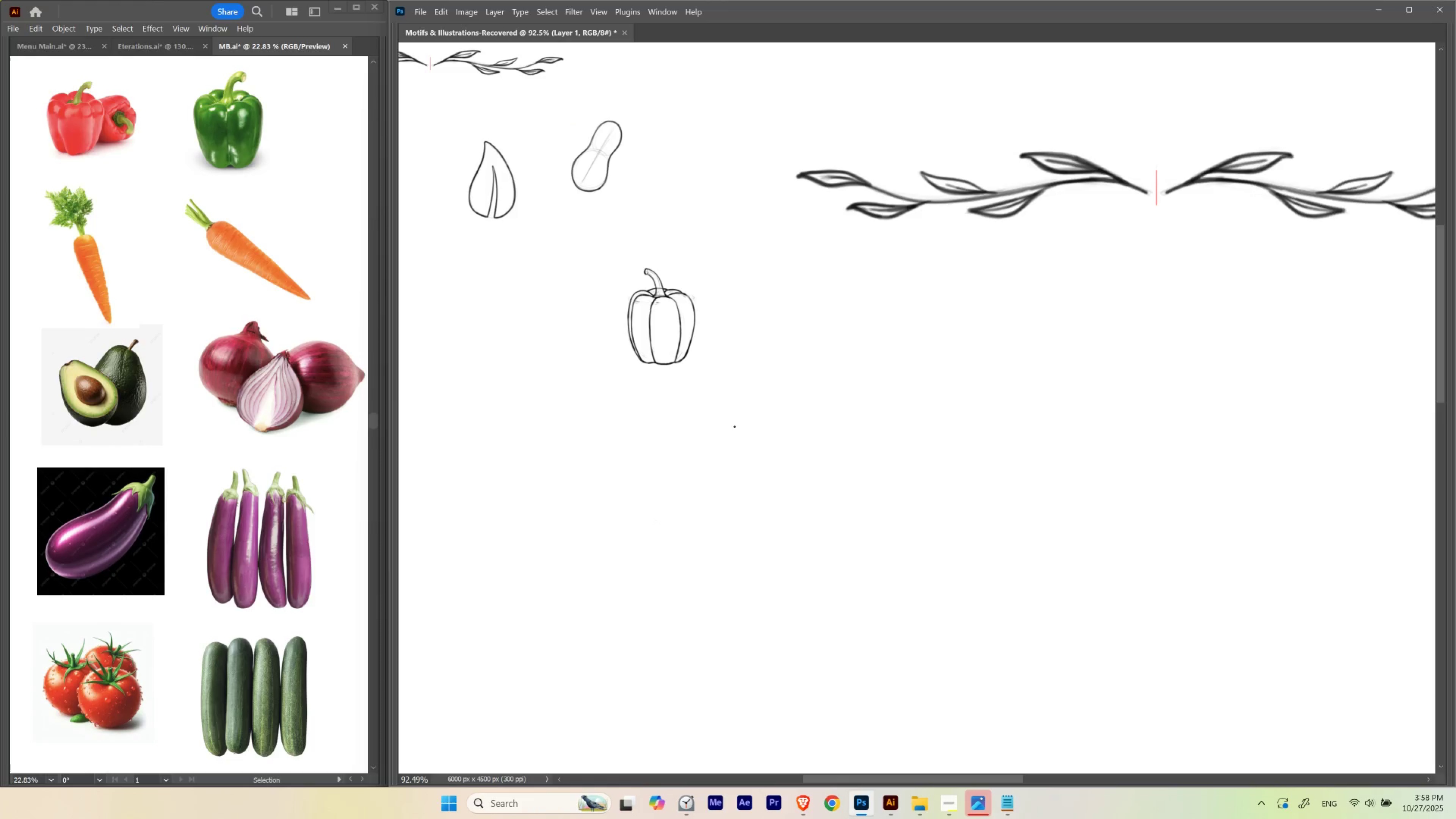 
hold_key(key=Space, duration=1.67)
 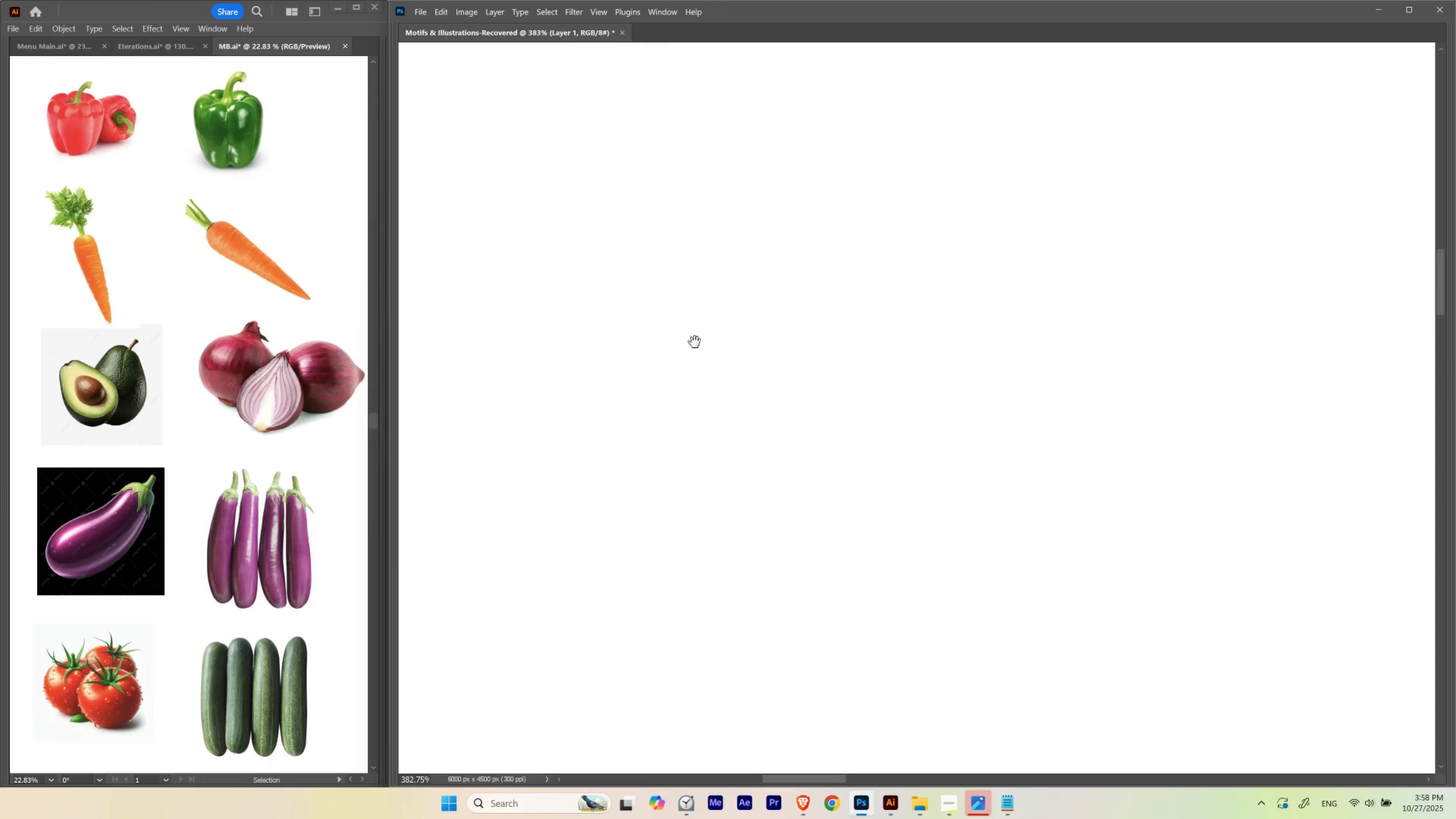 
left_click_drag(start_coordinate=[718, 395], to_coordinate=[661, 290])
 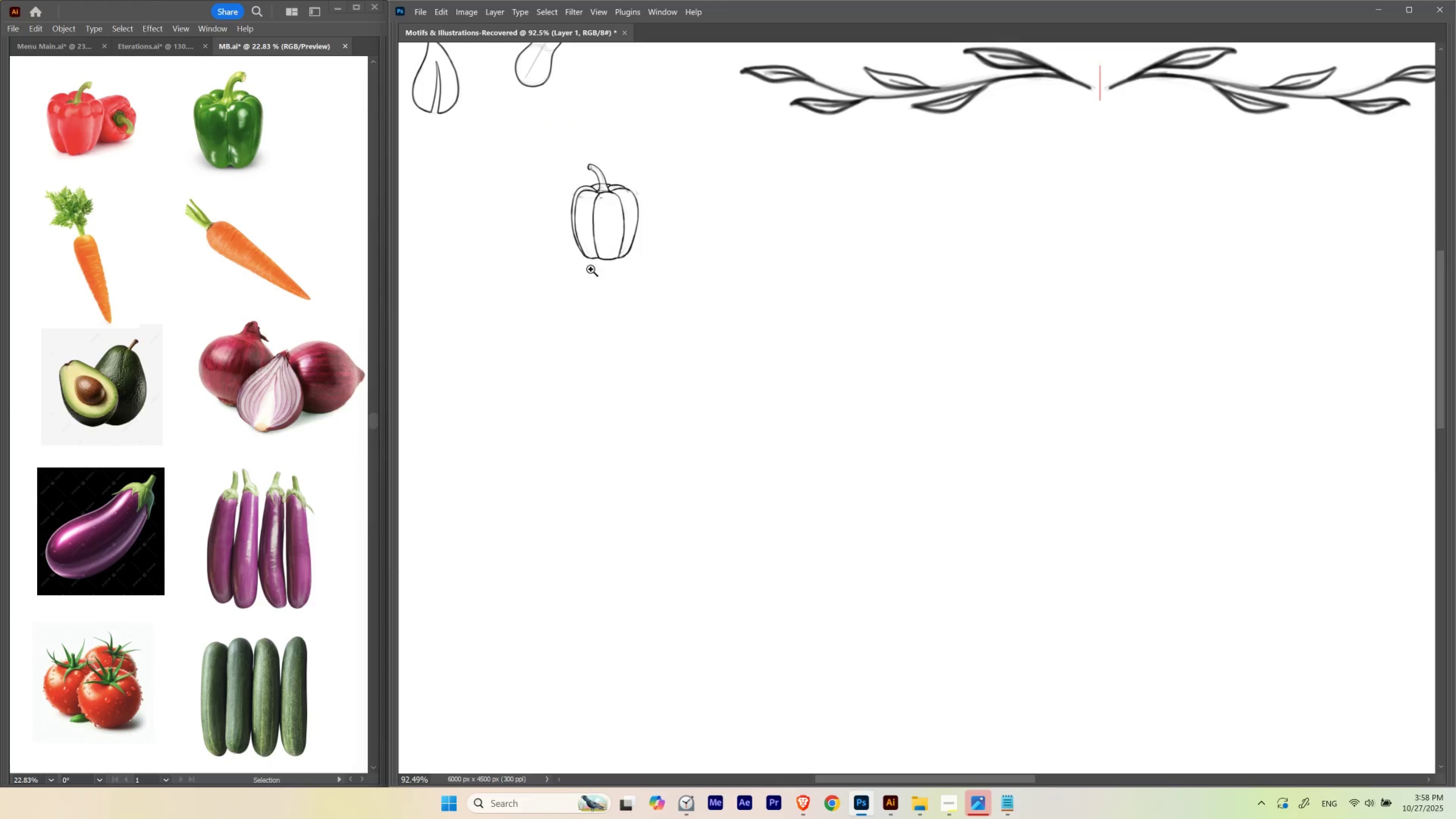 
hold_key(key=ControlLeft, duration=0.67)
left_click_drag(start_coordinate=[595, 333], to_coordinate=[638, 402])
 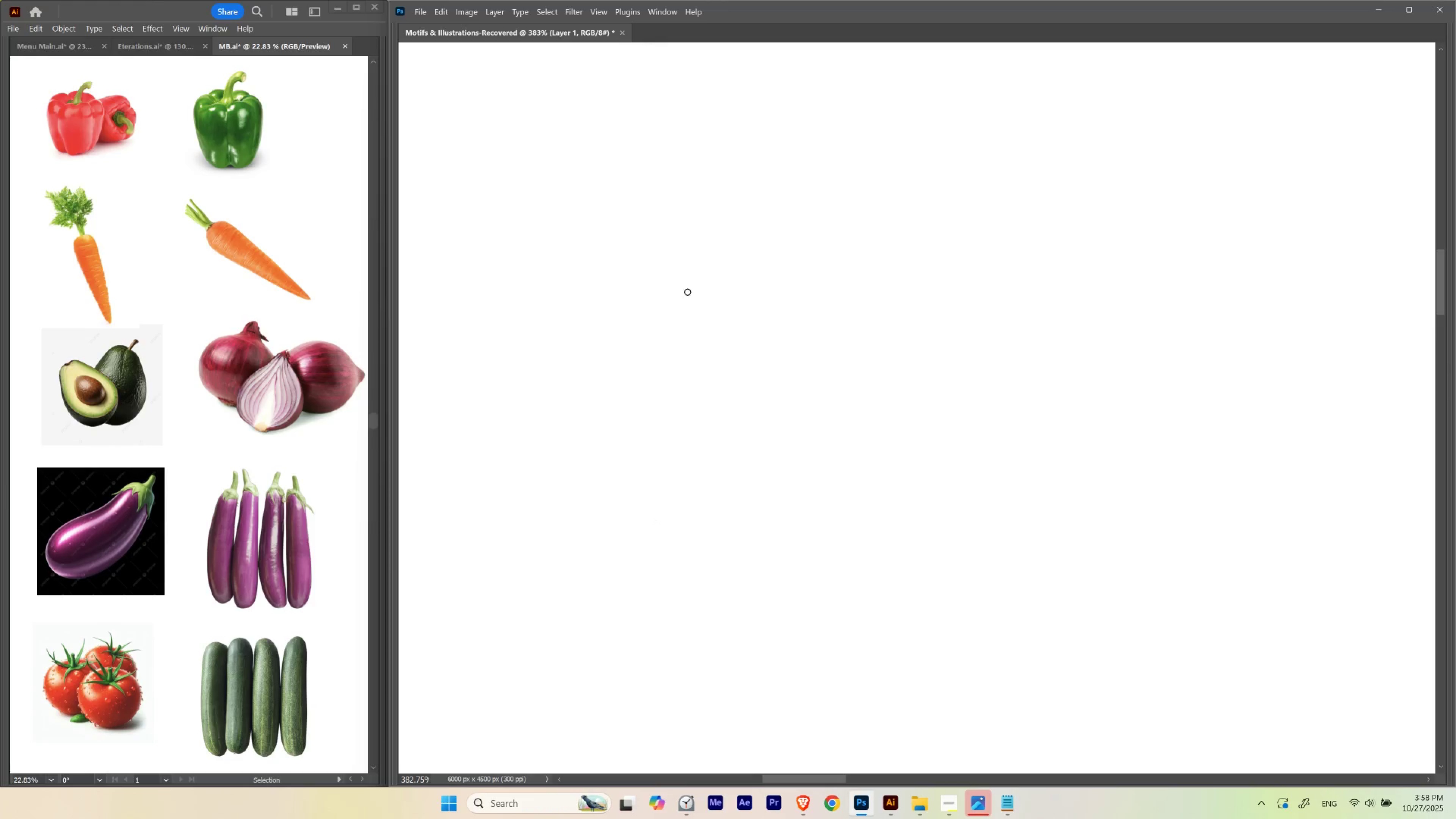 
hold_key(key=Space, duration=0.65)
 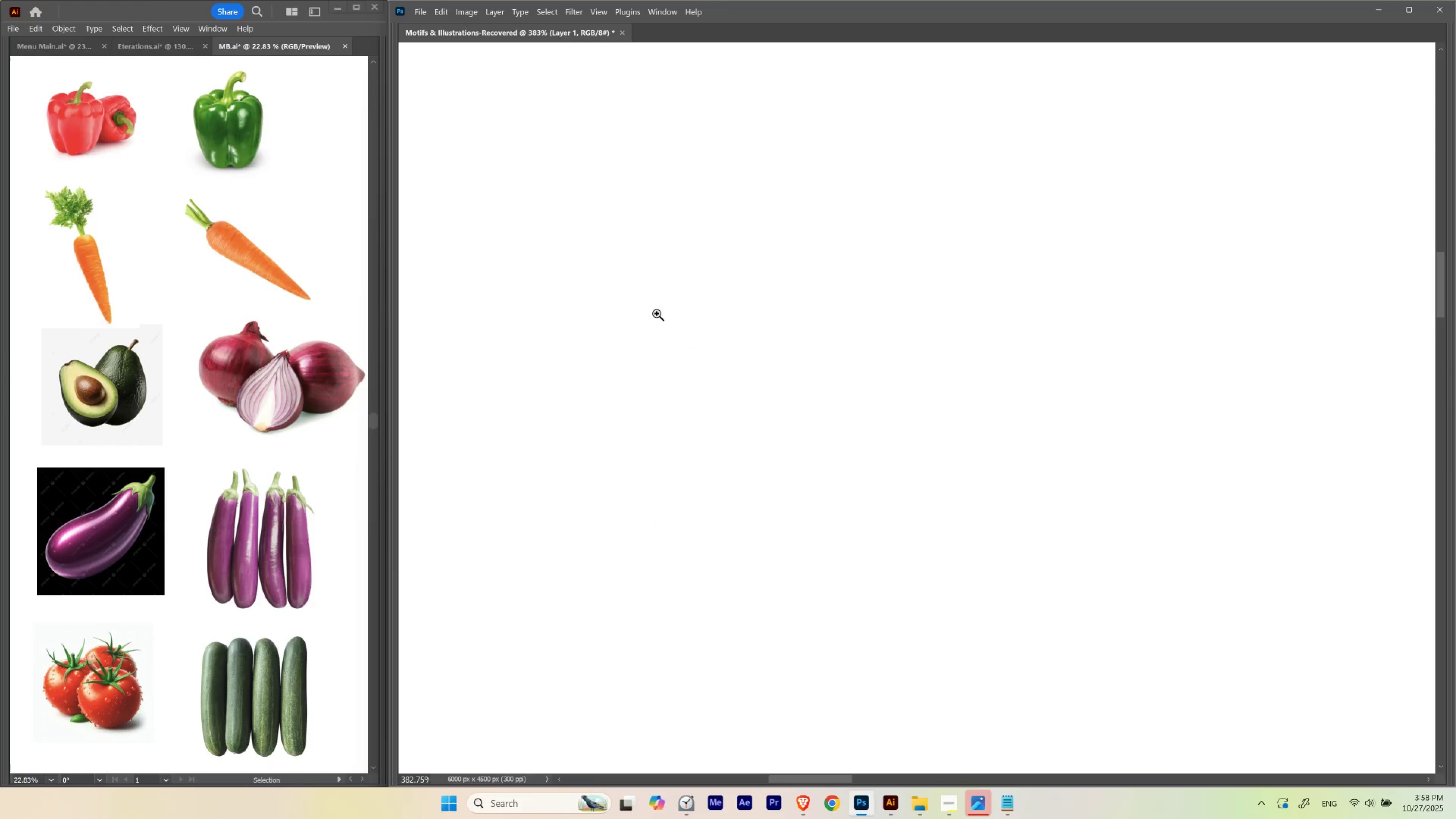 
left_click_drag(start_coordinate=[666, 321], to_coordinate=[589, 294])
 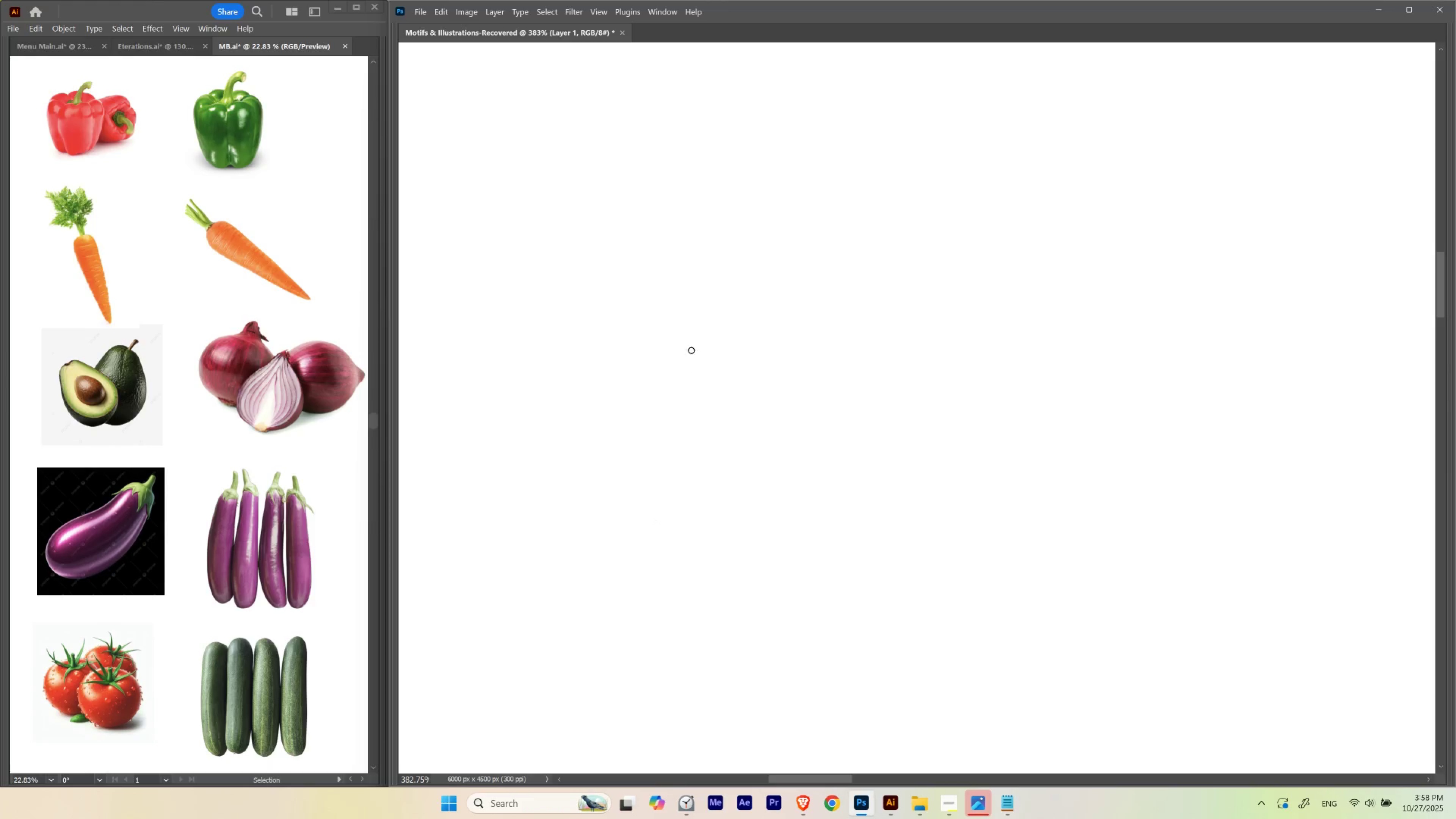 
hold_key(key=ControlLeft, duration=0.58)
 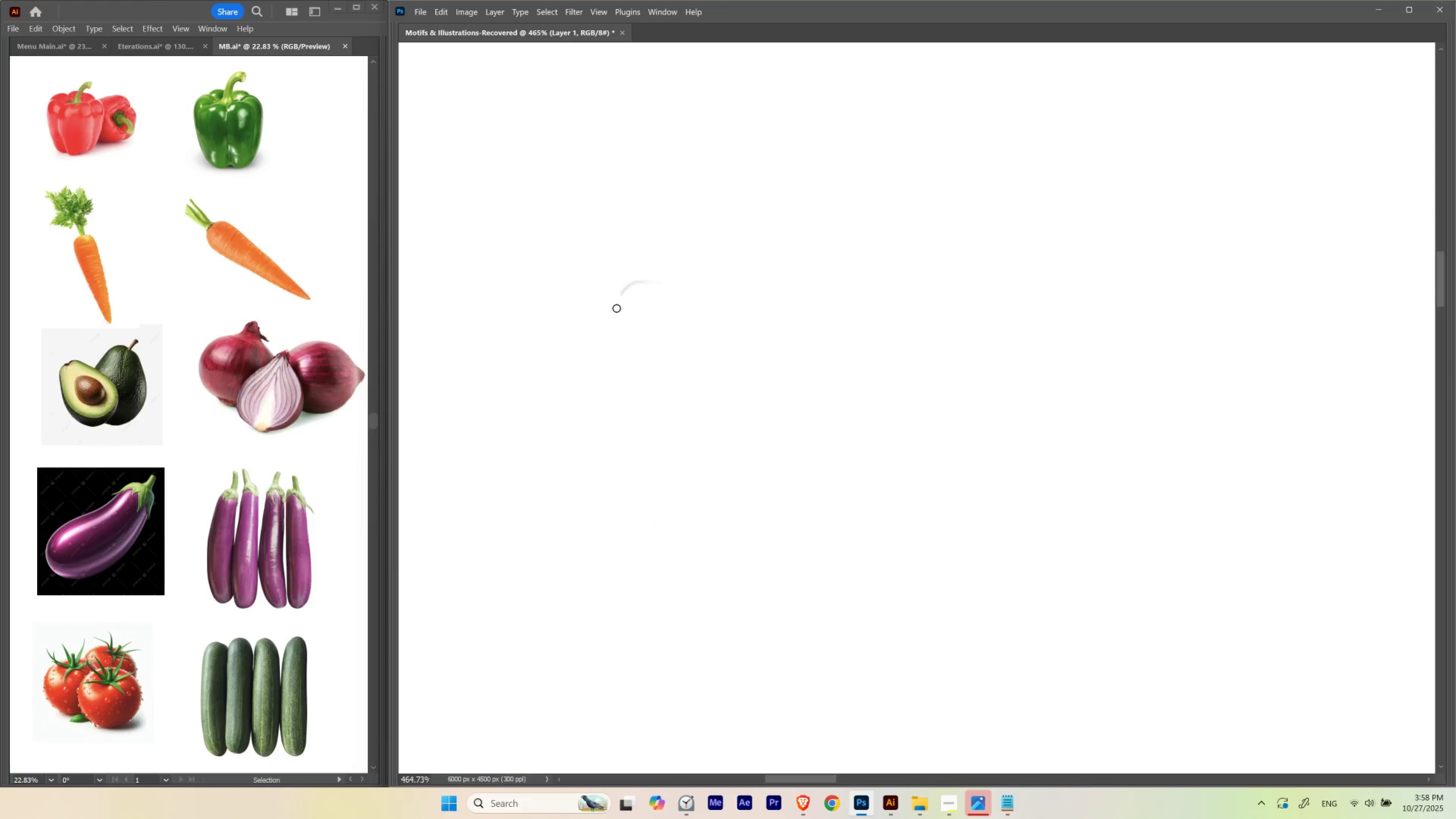 
hold_key(key=Space, duration=0.62)
 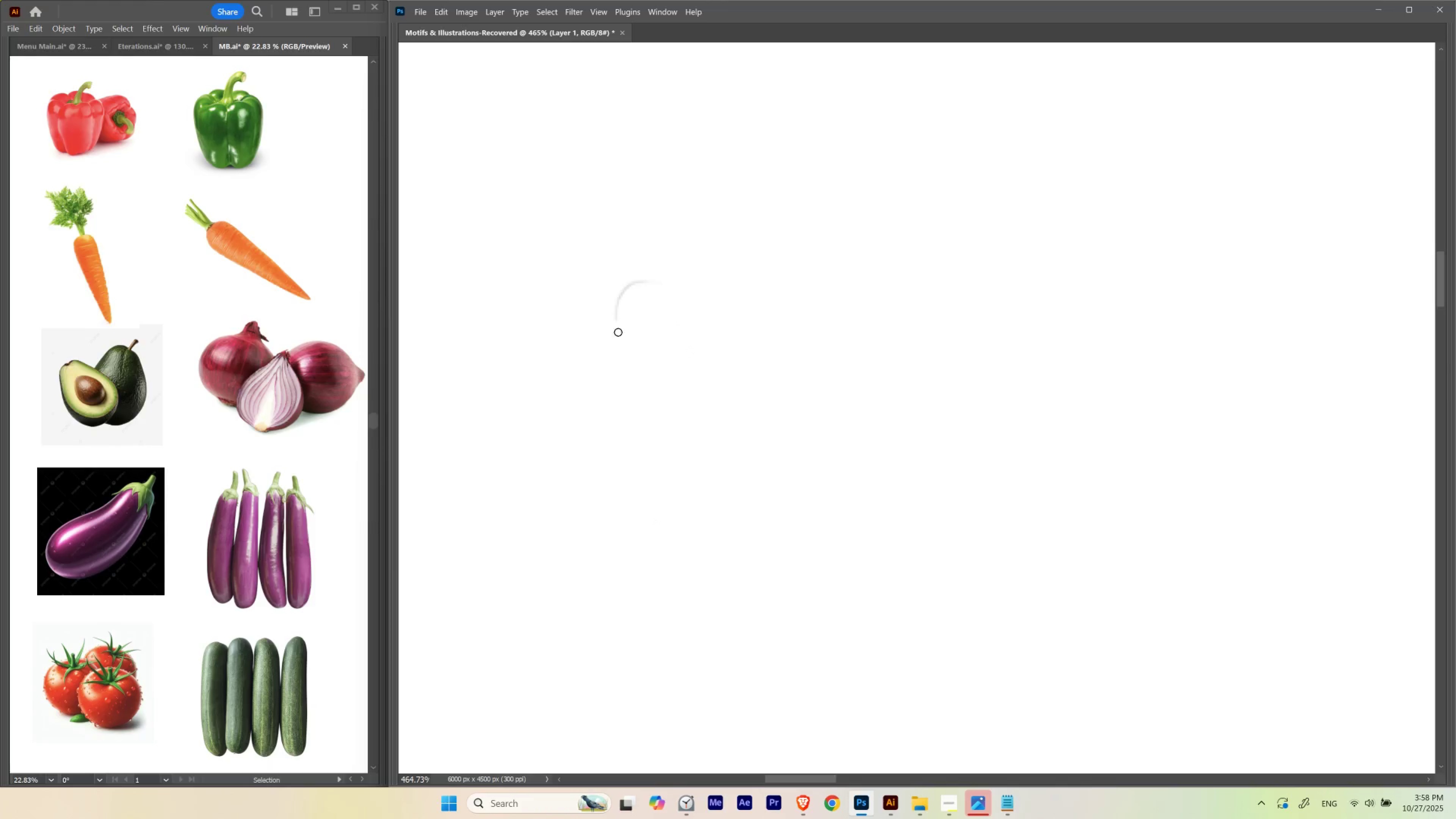 
left_click_drag(start_coordinate=[668, 306], to_coordinate=[679, 319])
 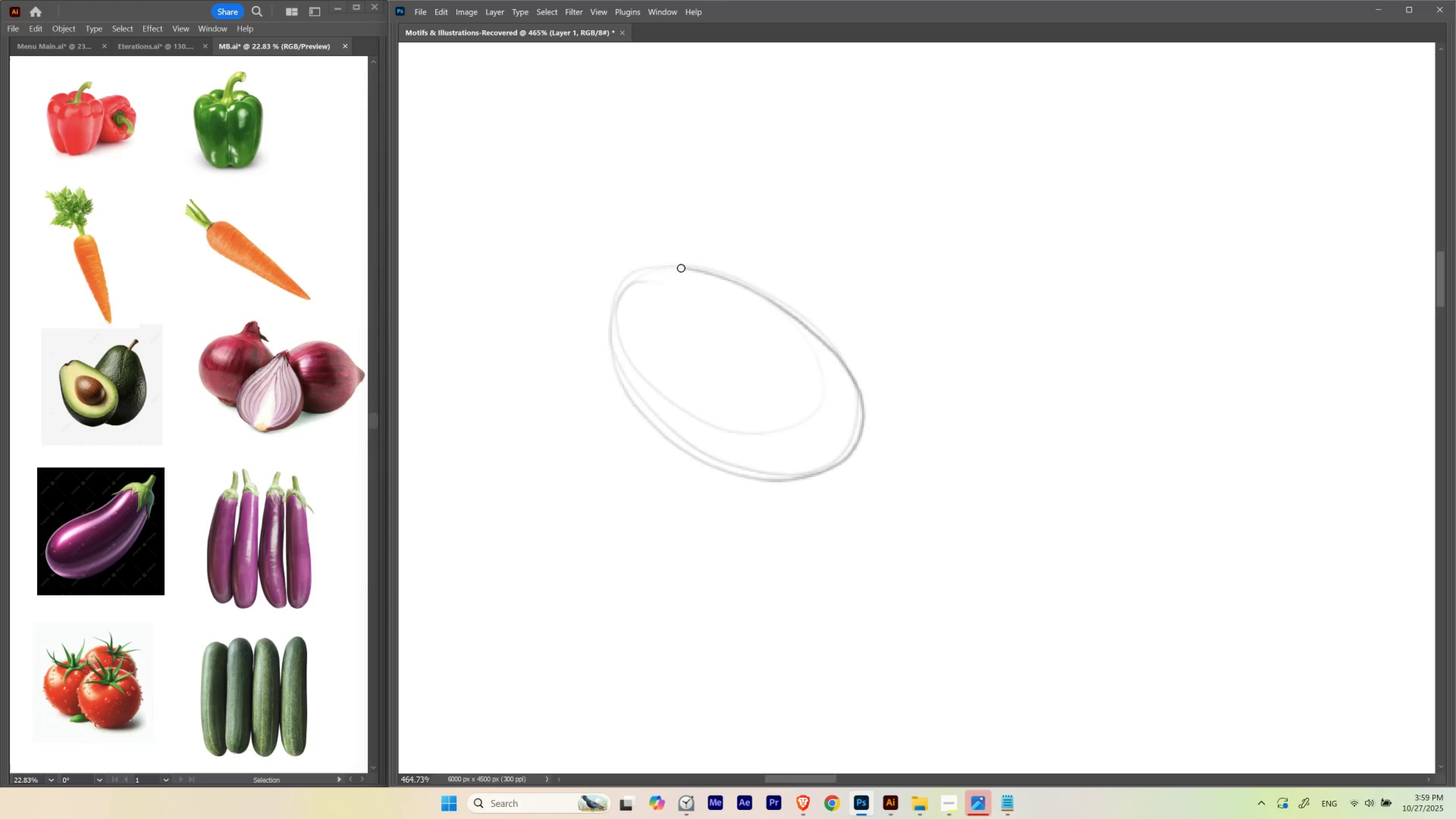 
wait(13.18)
 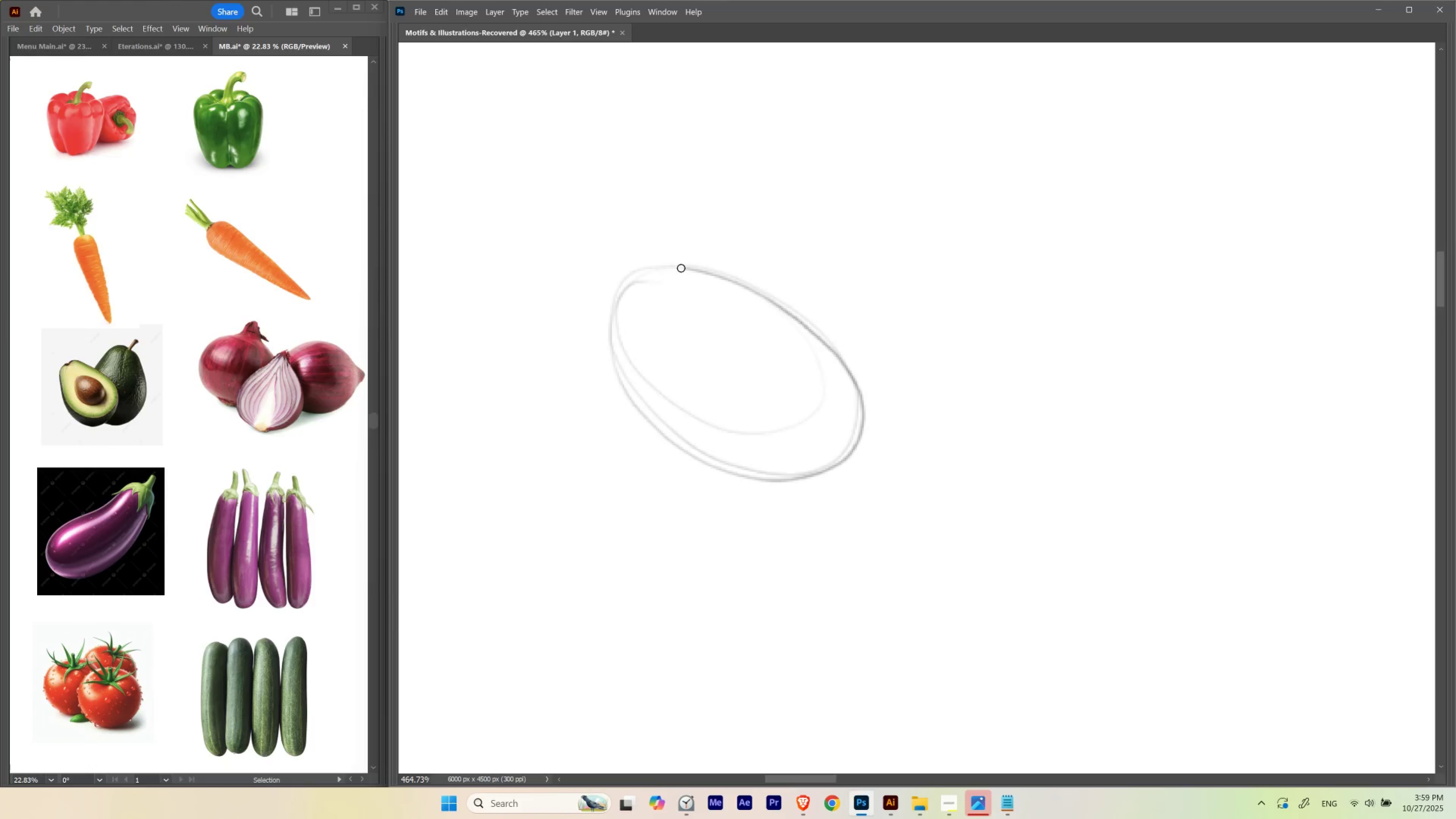 
hold_key(key=Space, duration=0.7)
 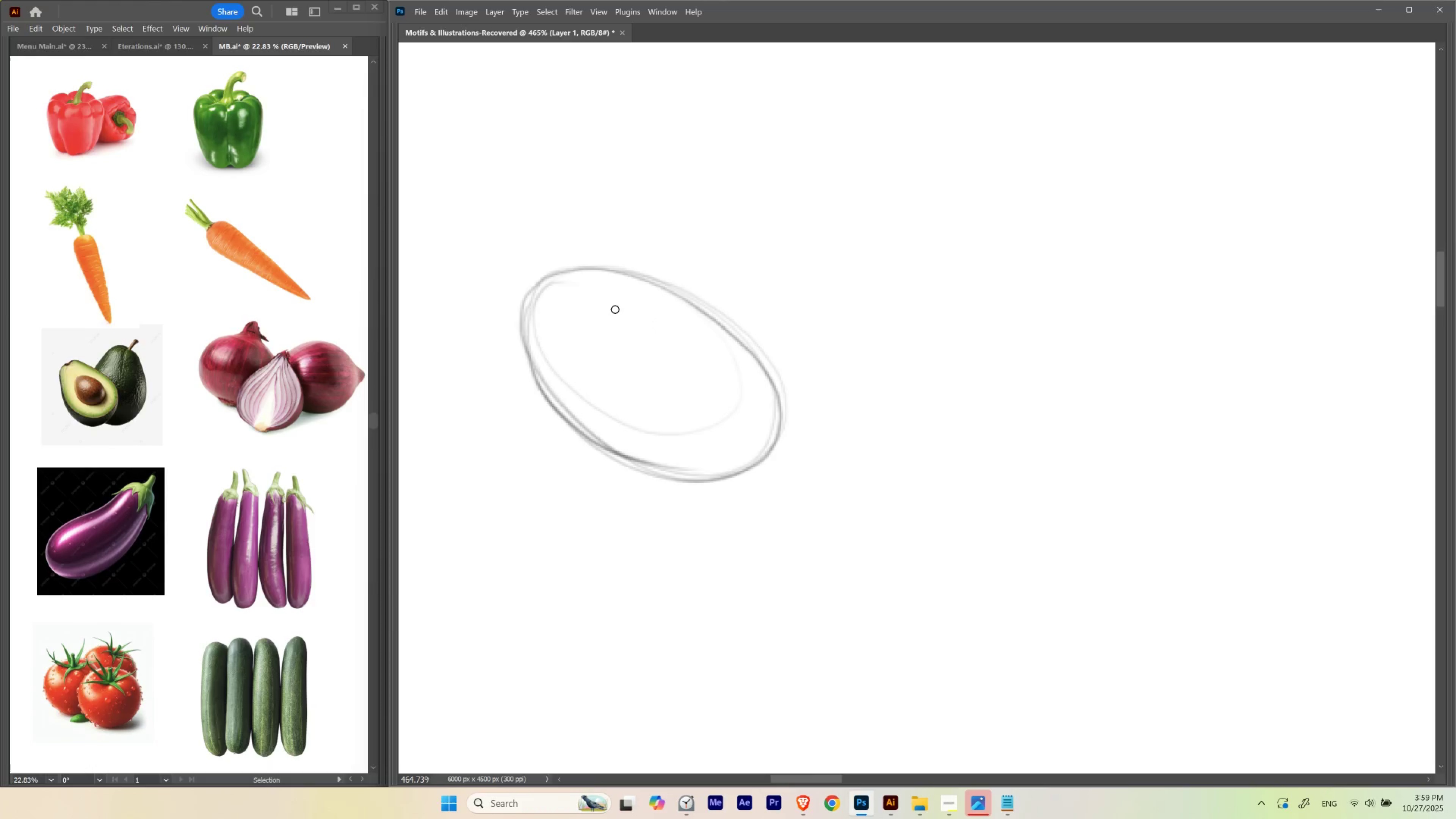 
left_click_drag(start_coordinate=[653, 260], to_coordinate=[570, 261])
 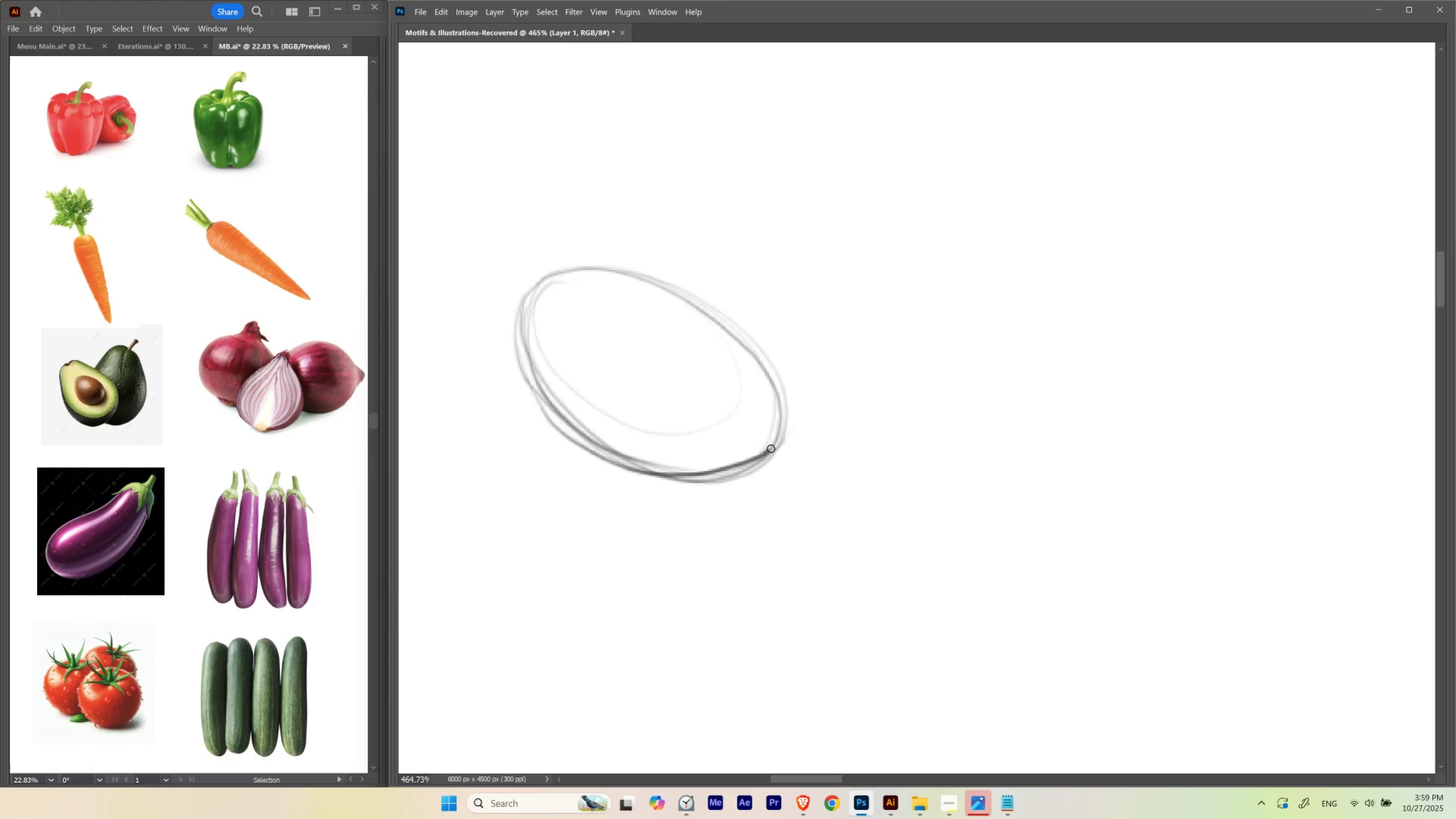 
wait(14.85)
 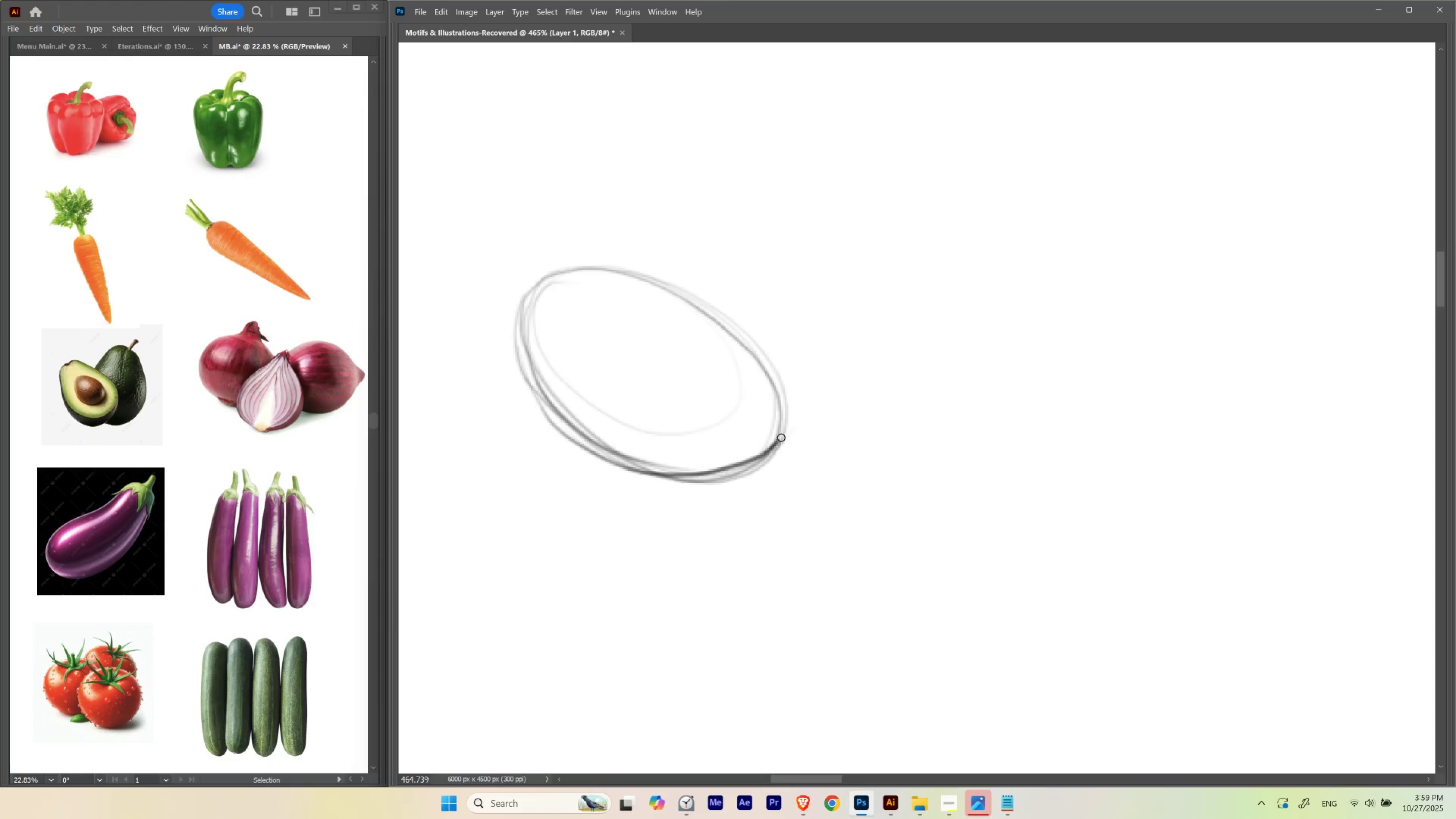 
key(Control+Z)
 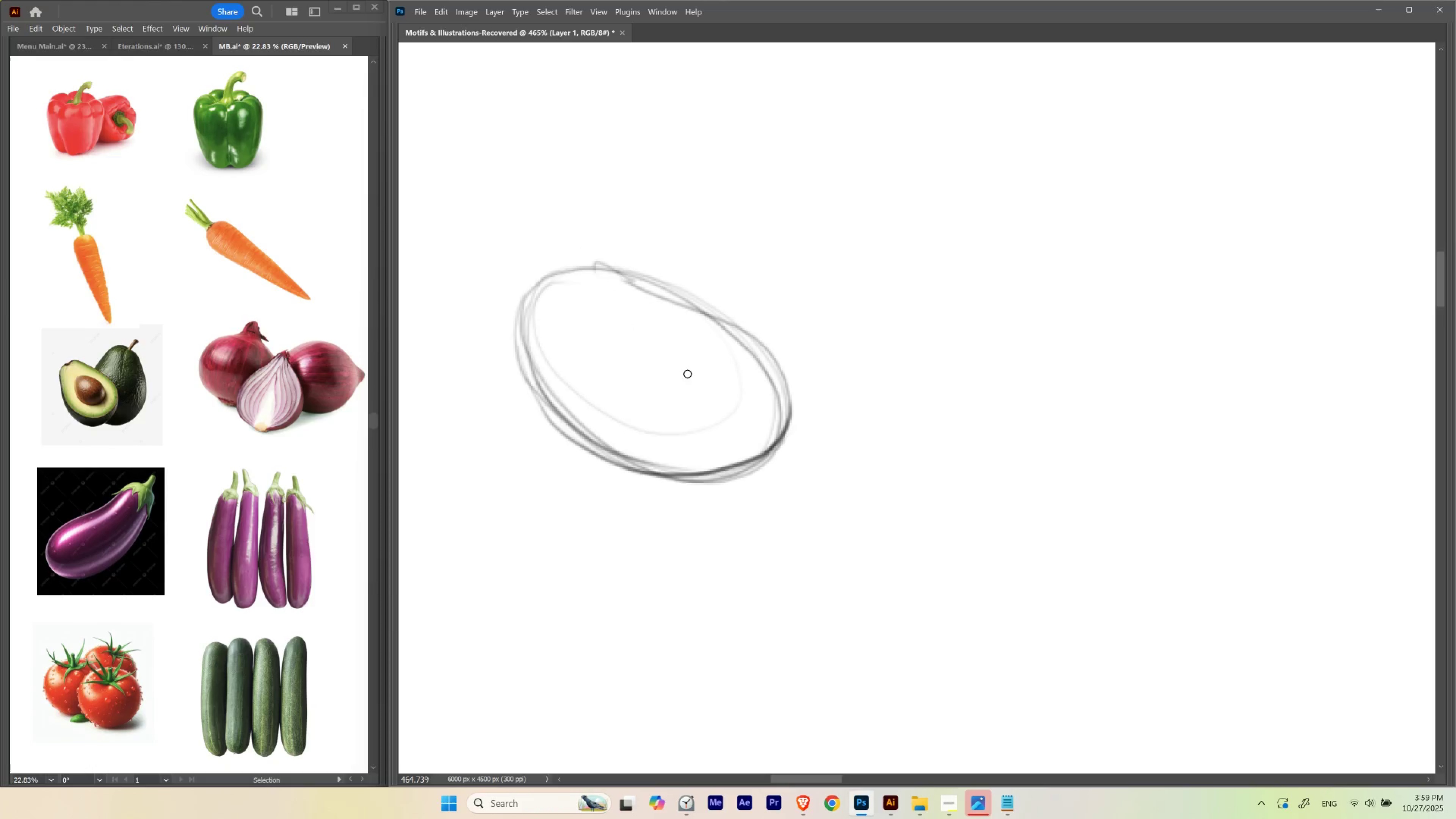 
key(Control+Z)
 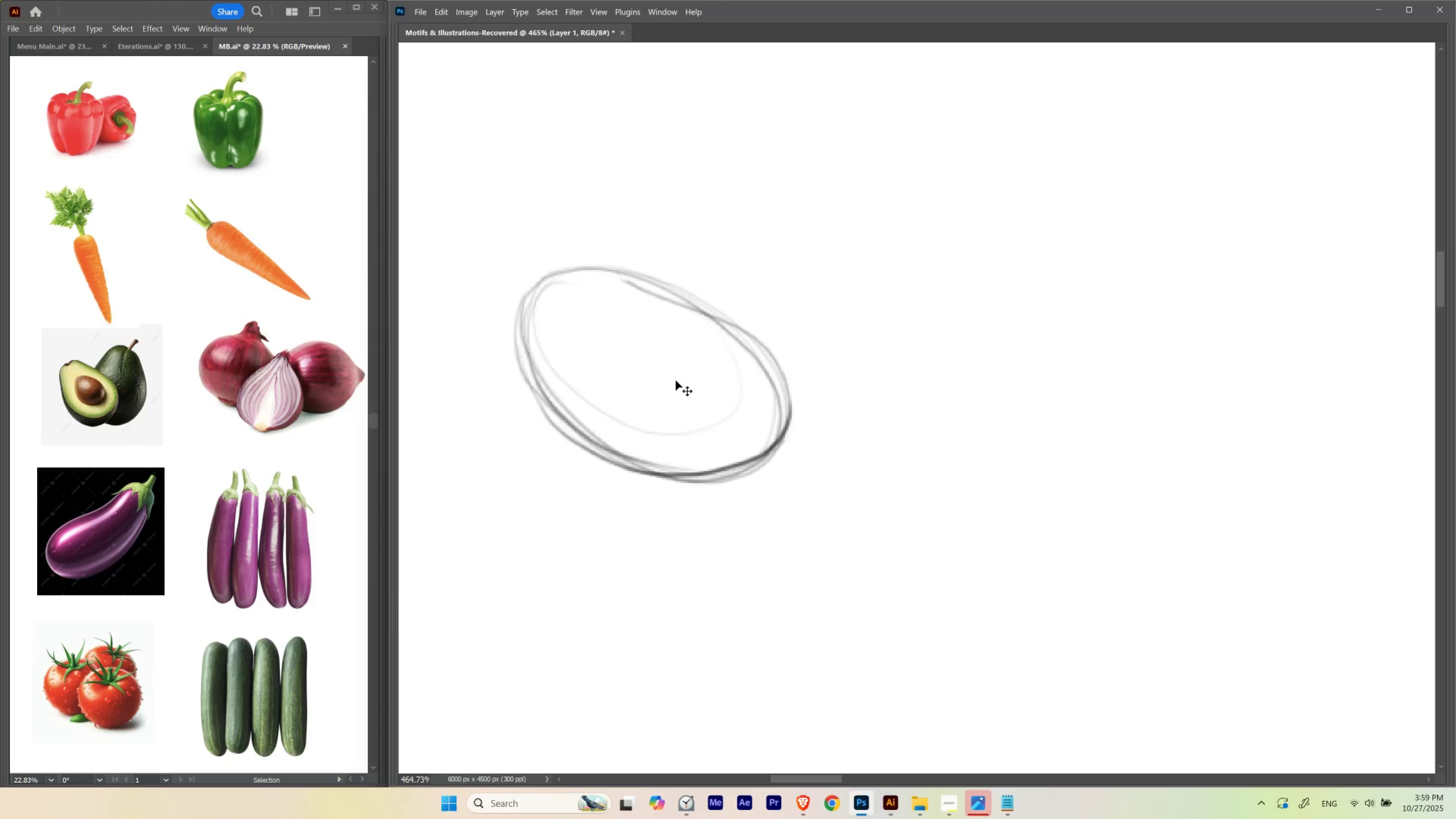 
key(Control+Z)
 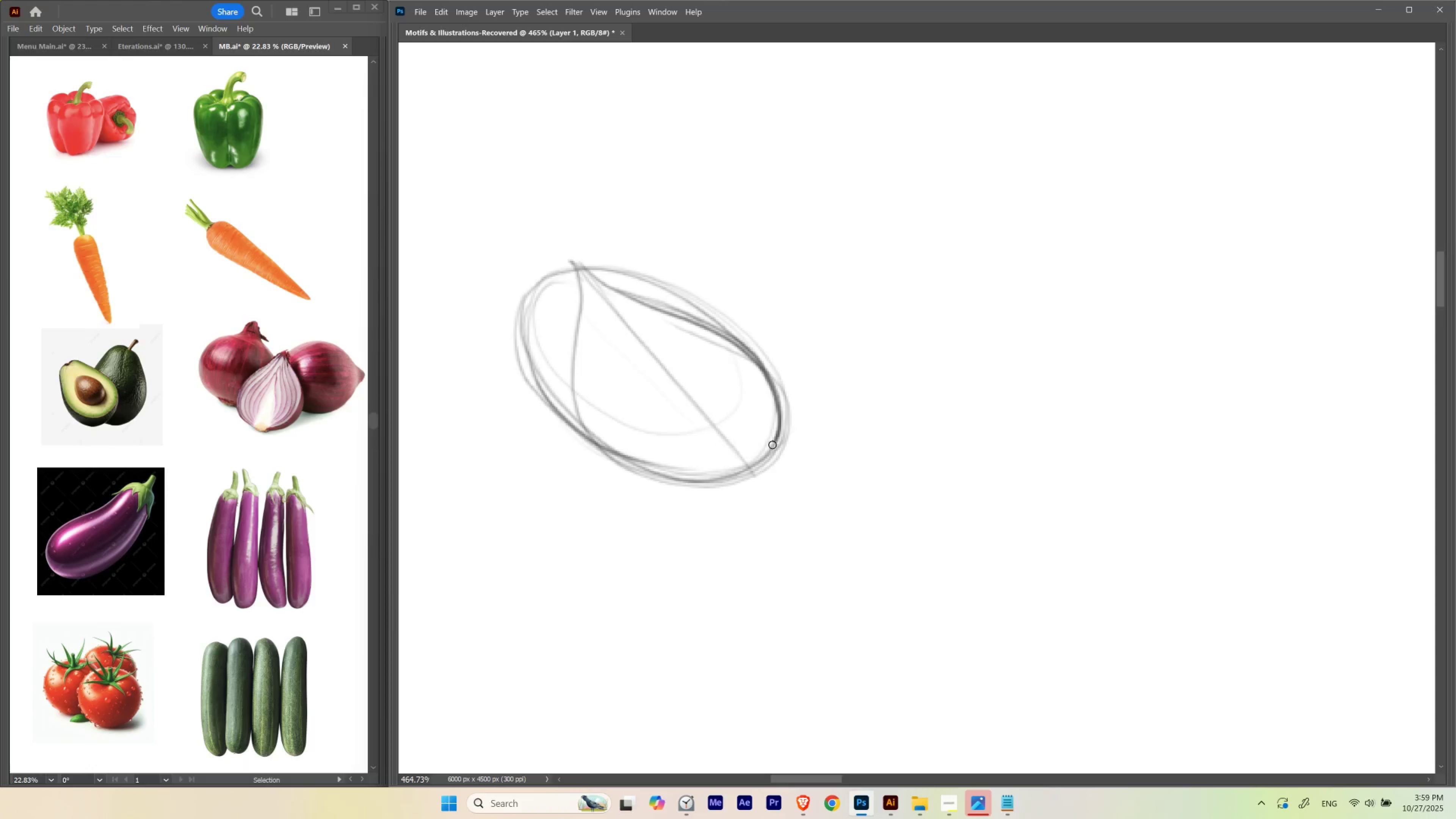 
wait(21.78)
 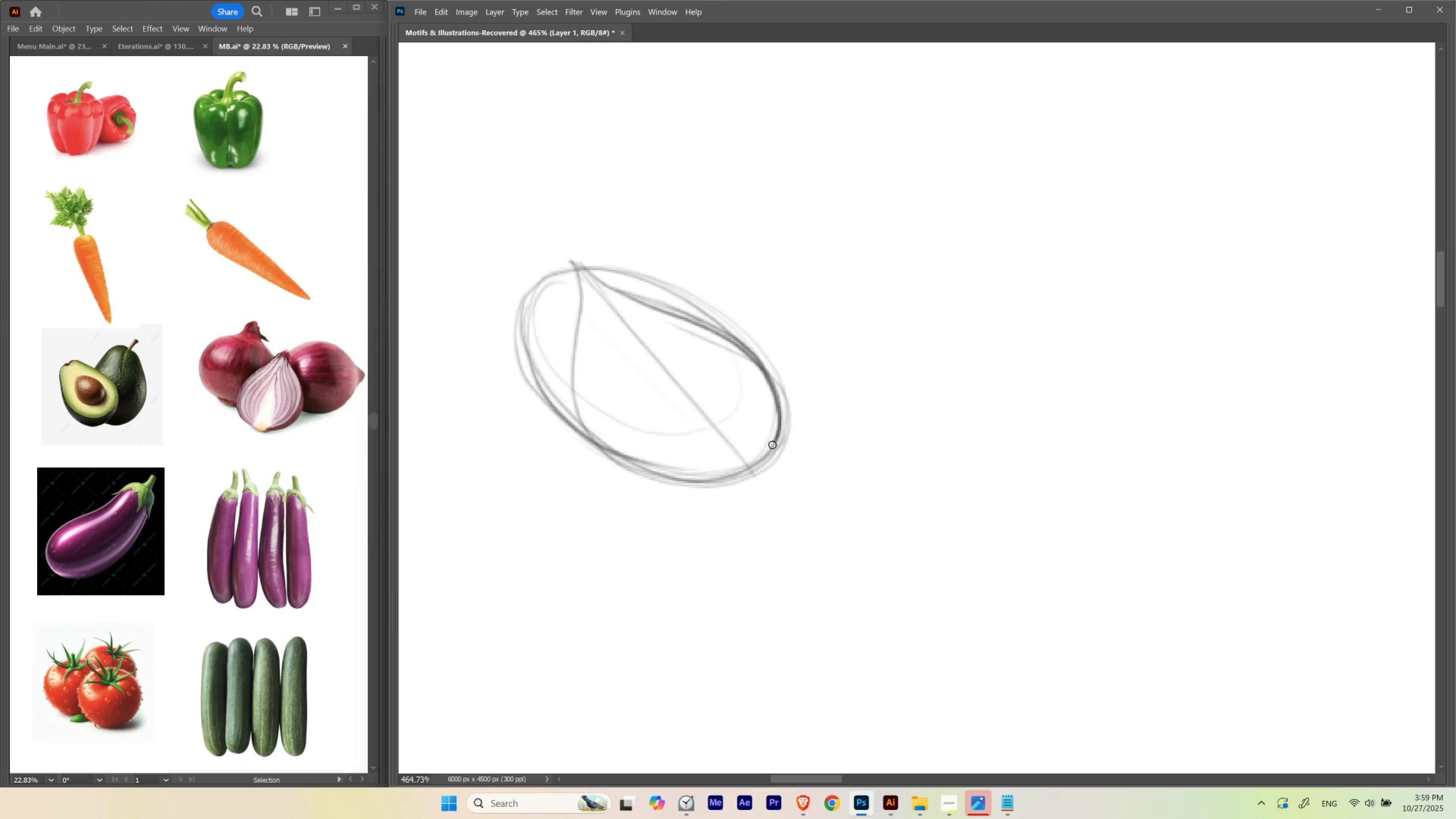 
hold_key(key=Backquote, duration=1.5)
 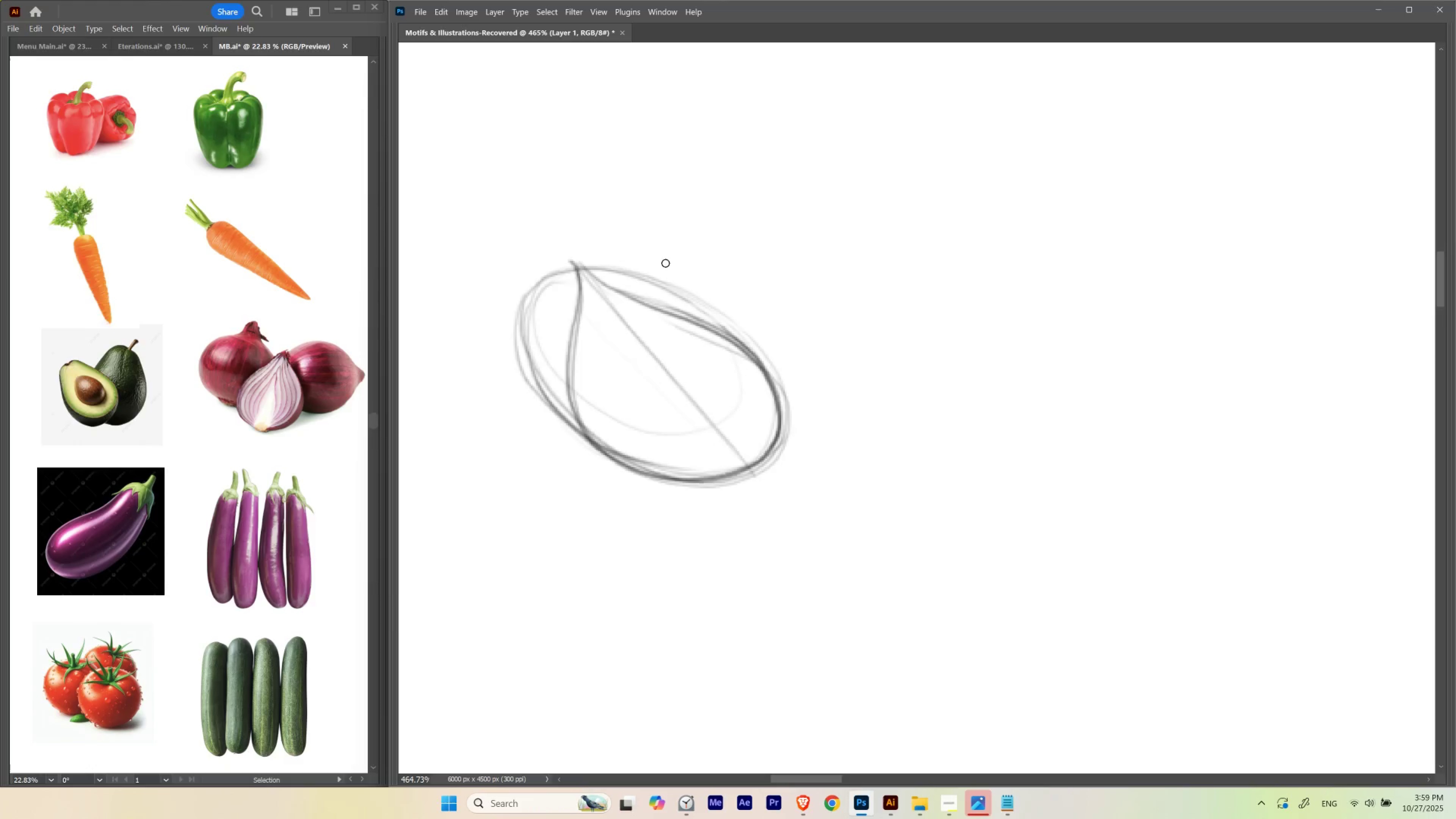 
hold_key(key=Backquote, duration=0.33)
 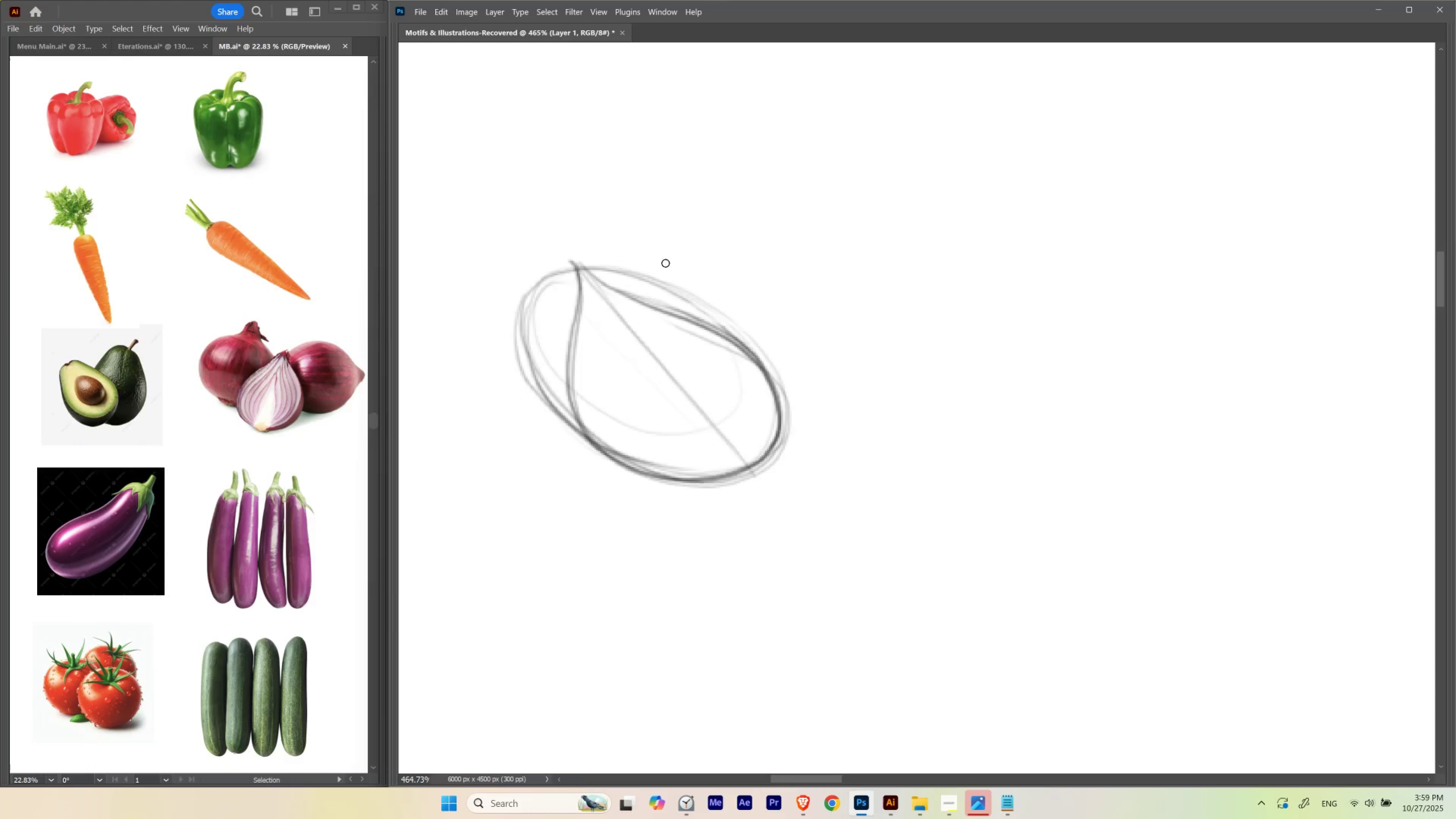 
hold_key(key=Space, duration=1.24)
 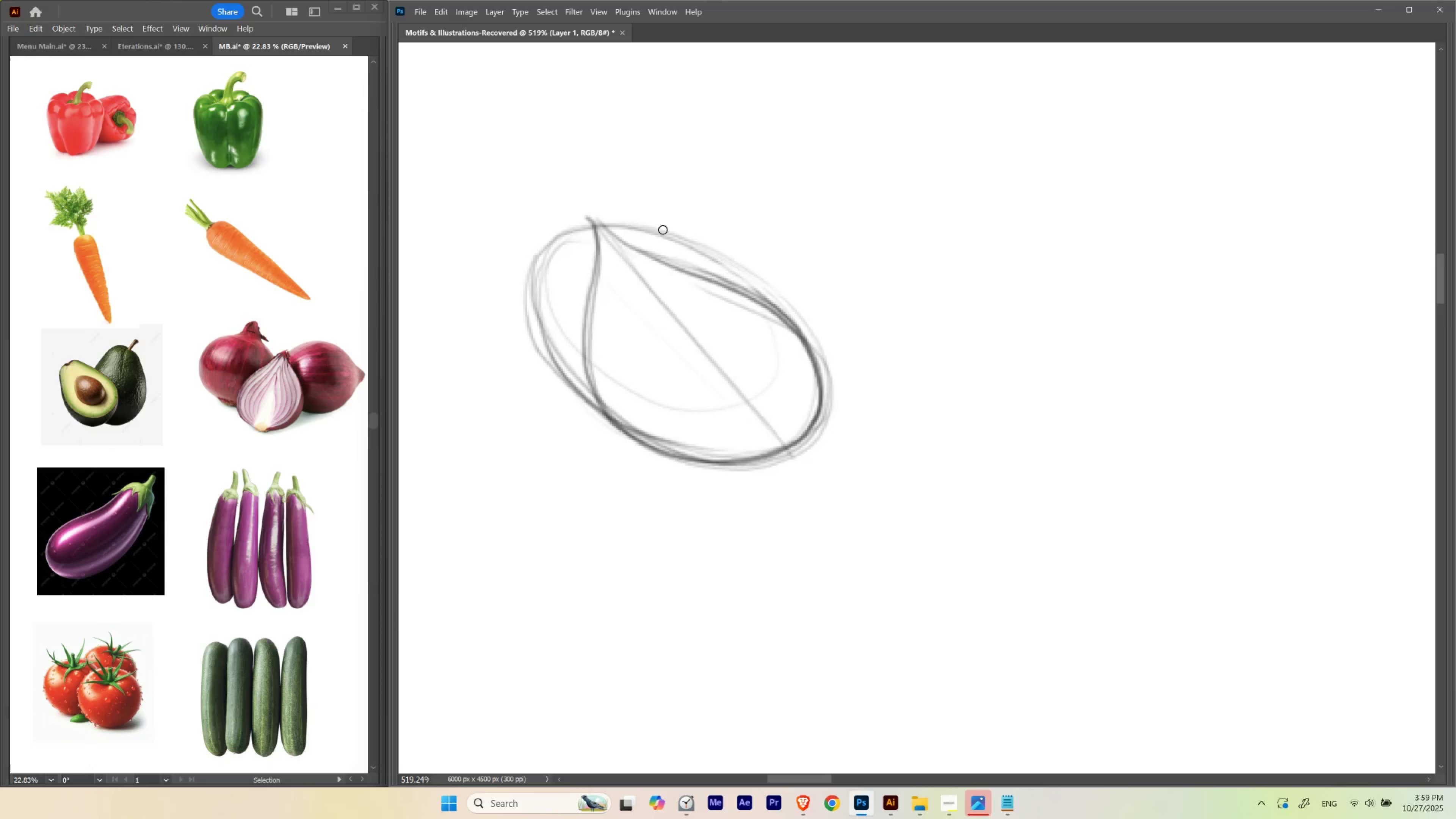 
left_click_drag(start_coordinate=[682, 266], to_coordinate=[711, 222])
 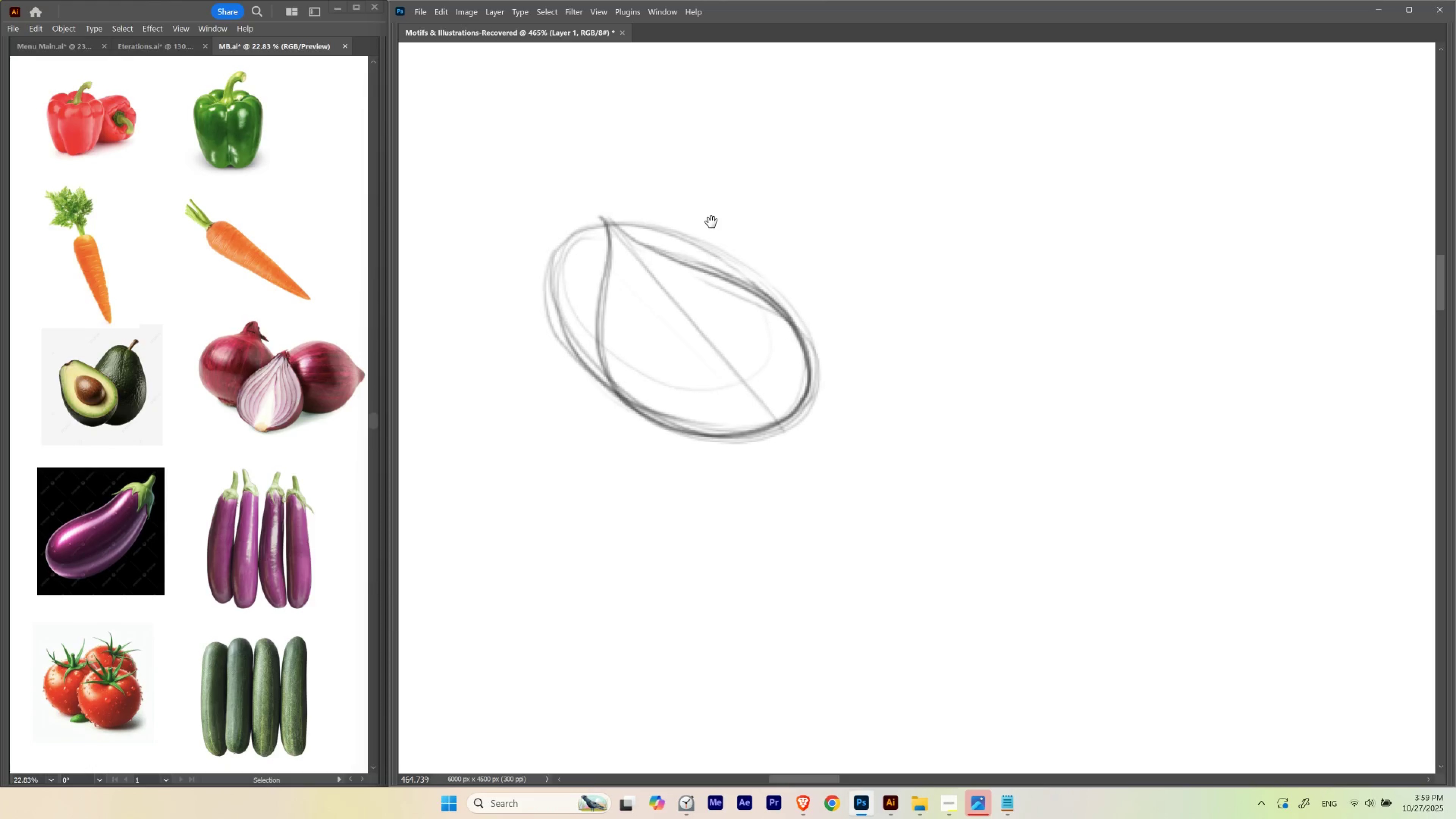 
hold_key(key=ControlLeft, duration=0.51)
left_click_drag(start_coordinate=[708, 209], to_coordinate=[718, 219])
 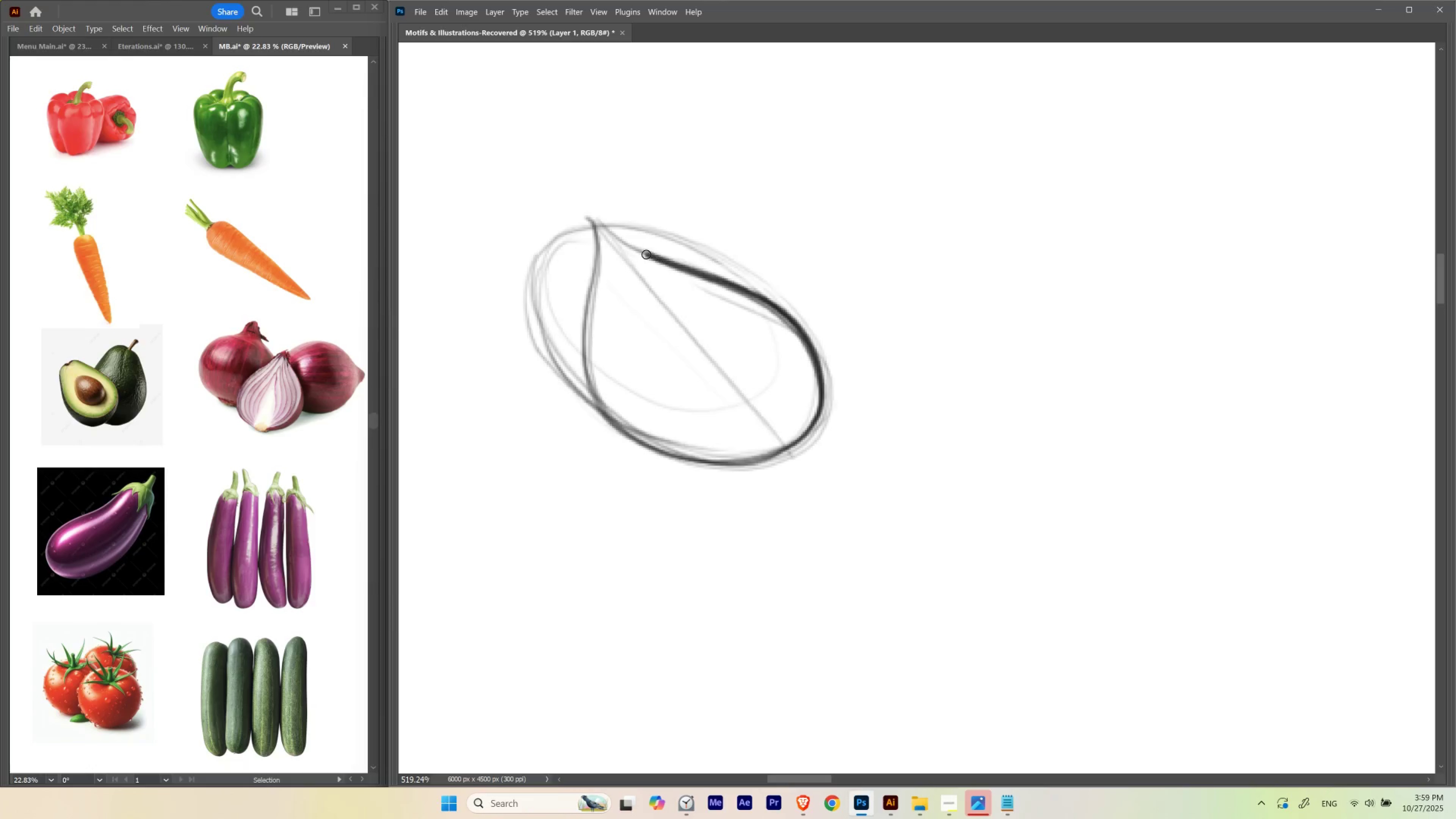 
wait(13.58)
 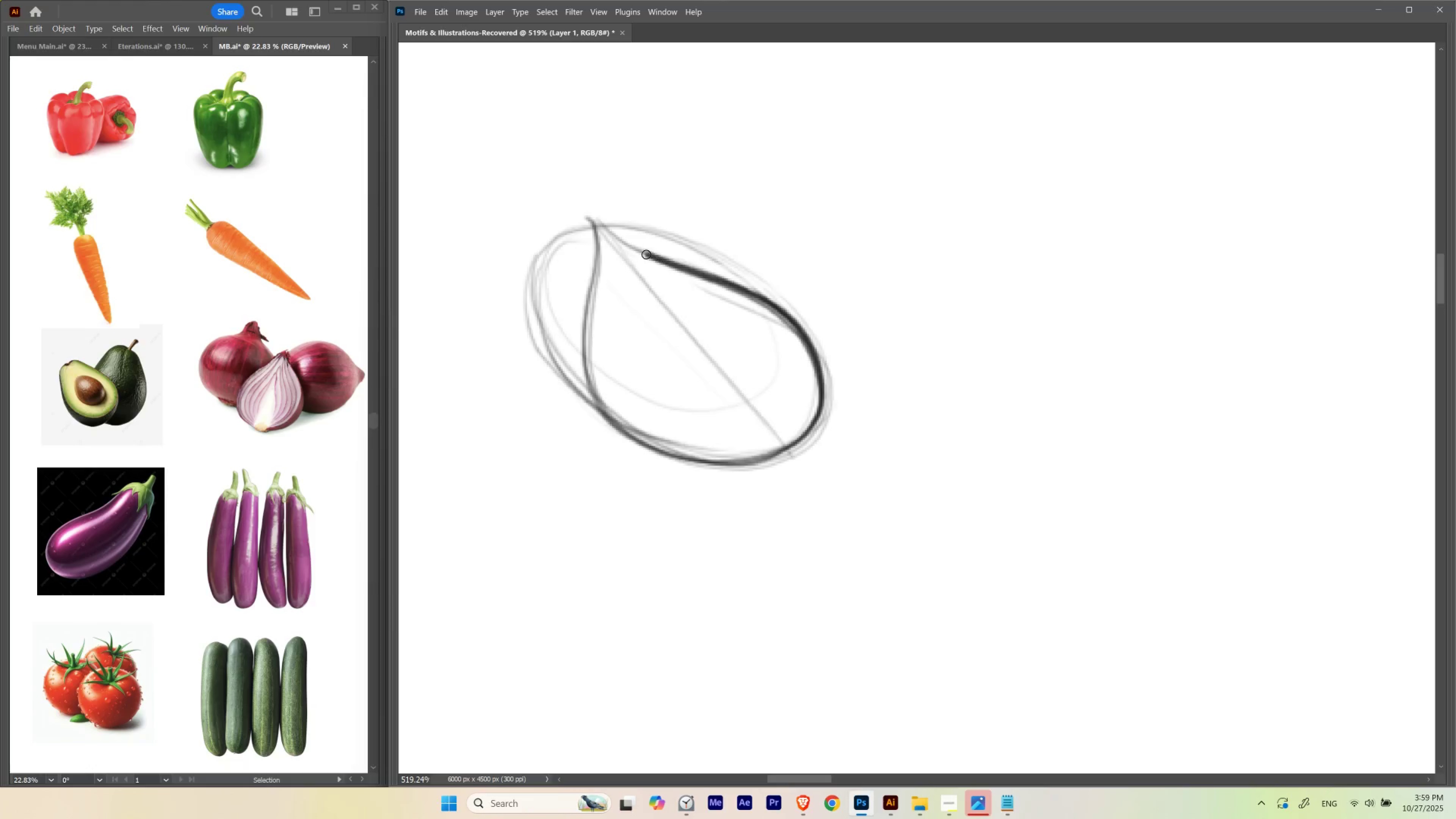 
hold_key(key=E, duration=1.23)
 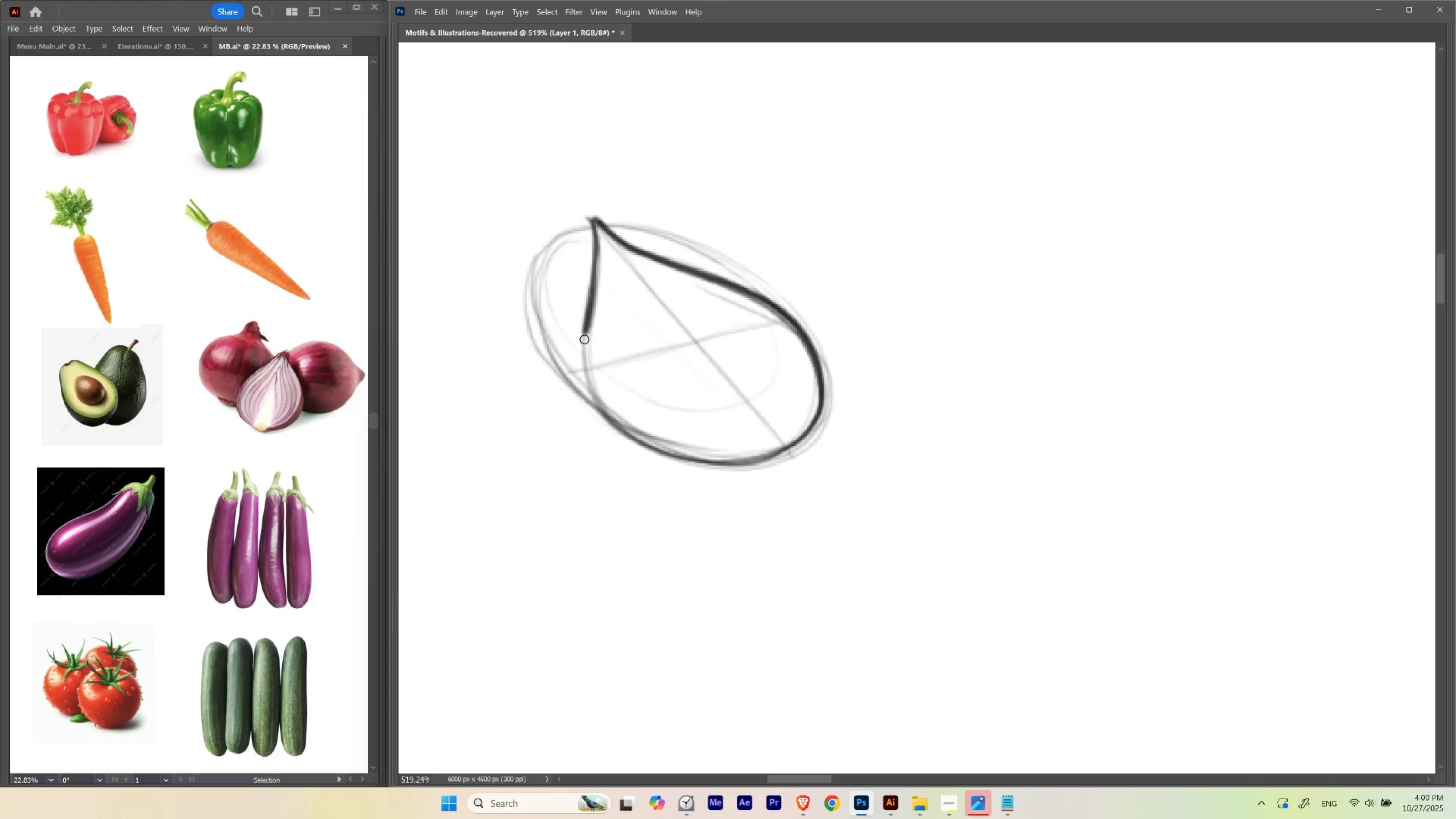 
wait(6.3)
 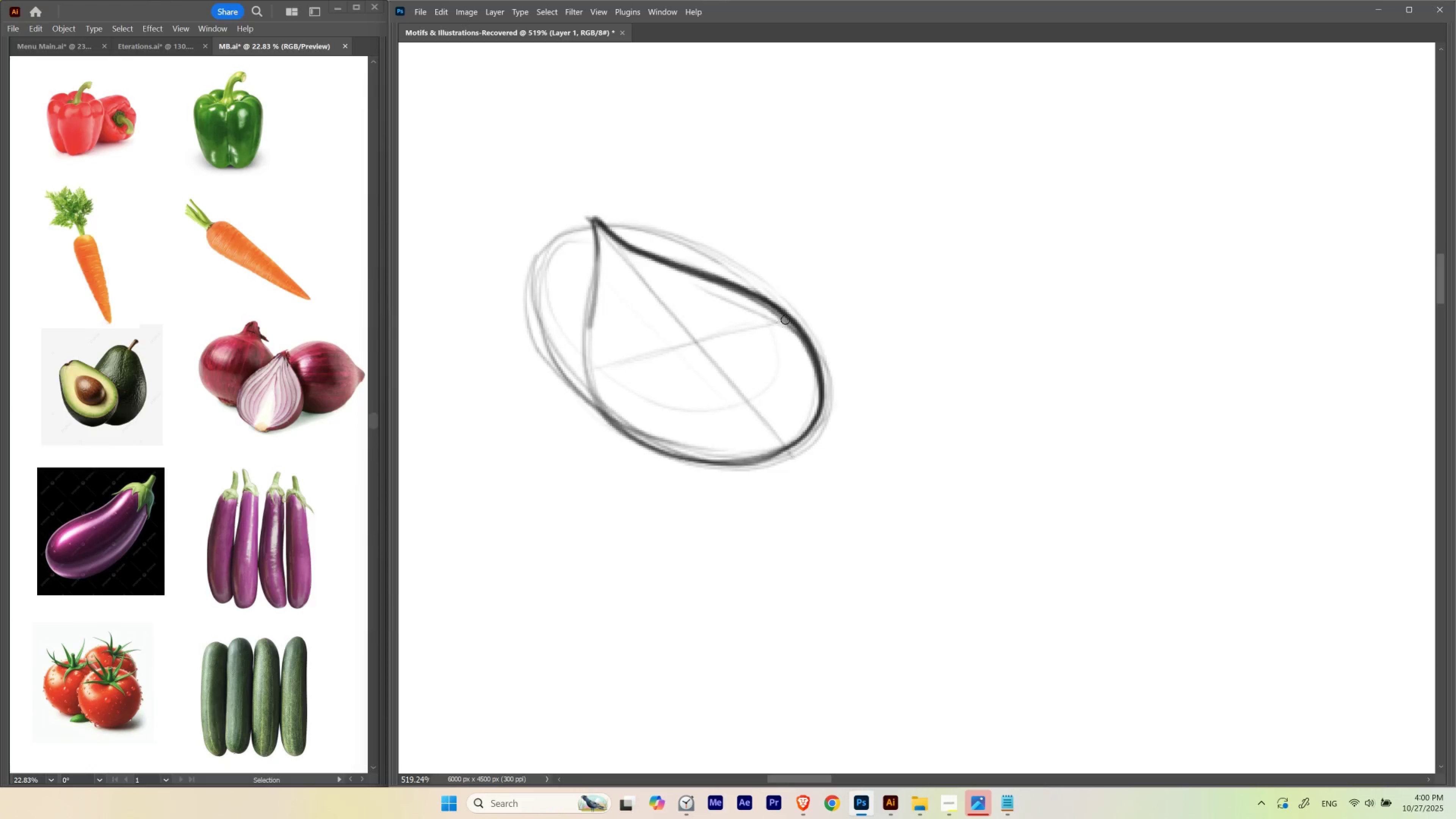 
hold_key(key=Backquote, duration=1.52)
 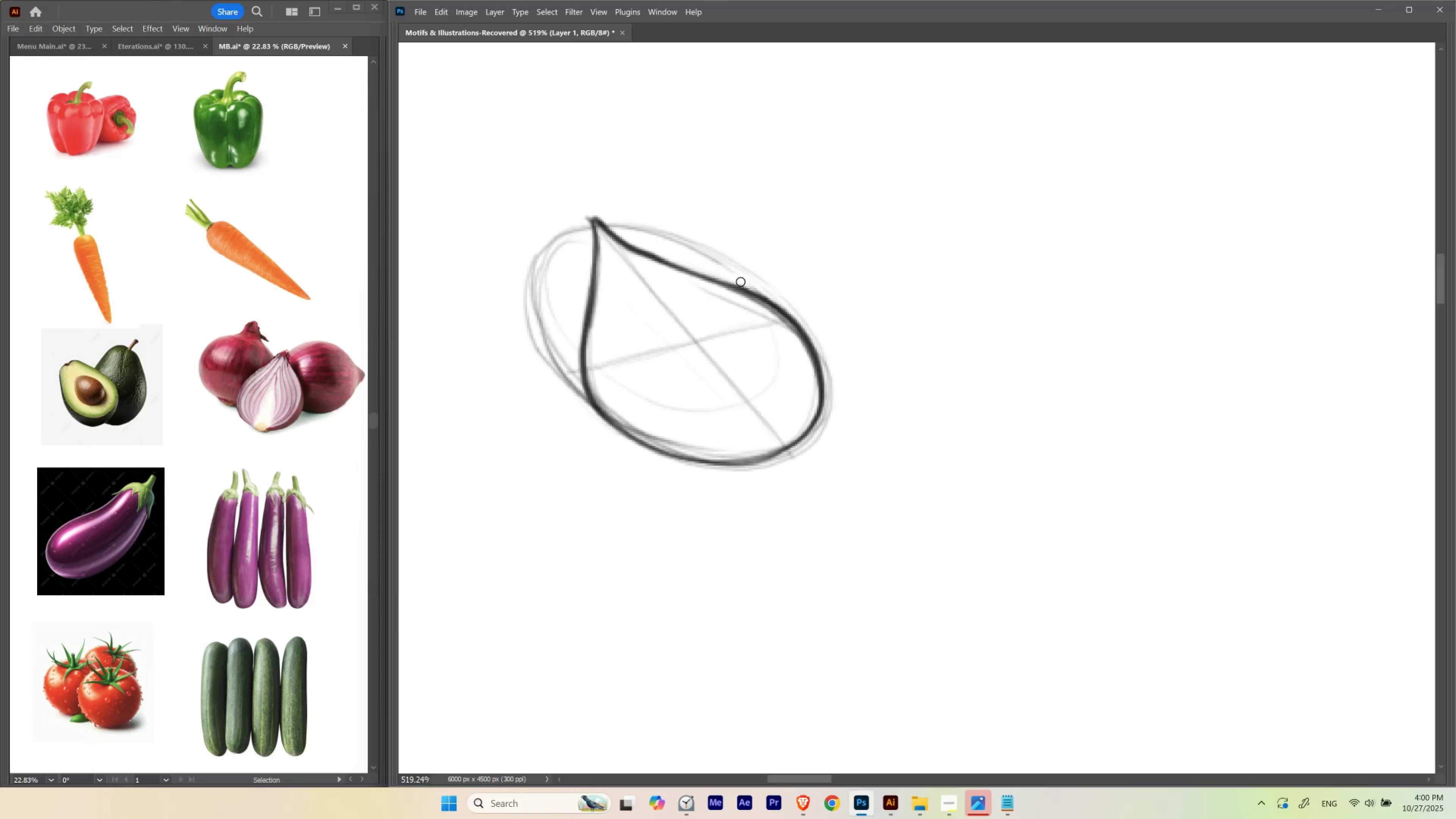 
hold_key(key=Backquote, duration=0.35)
 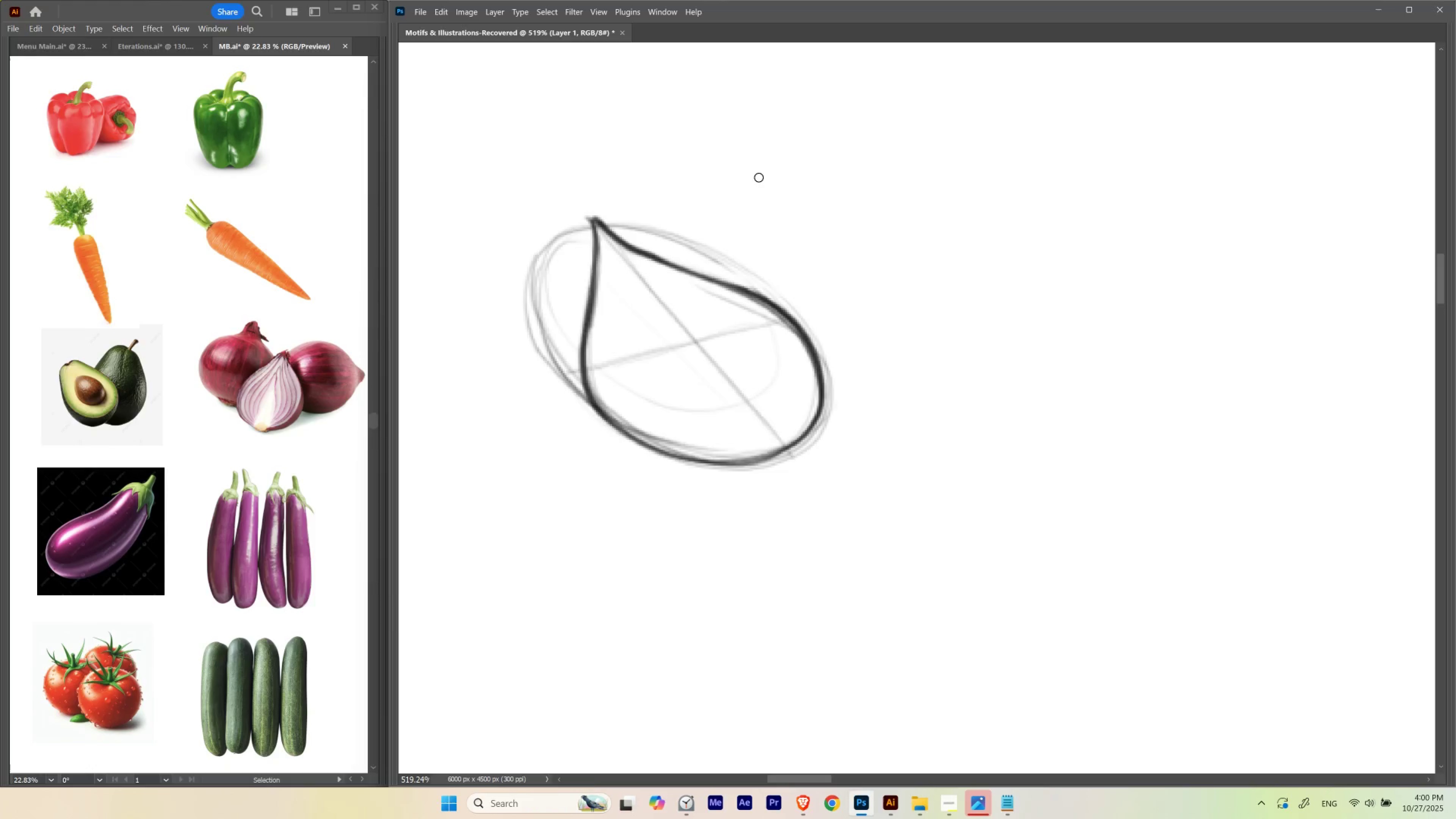 
key(PlayPause)
 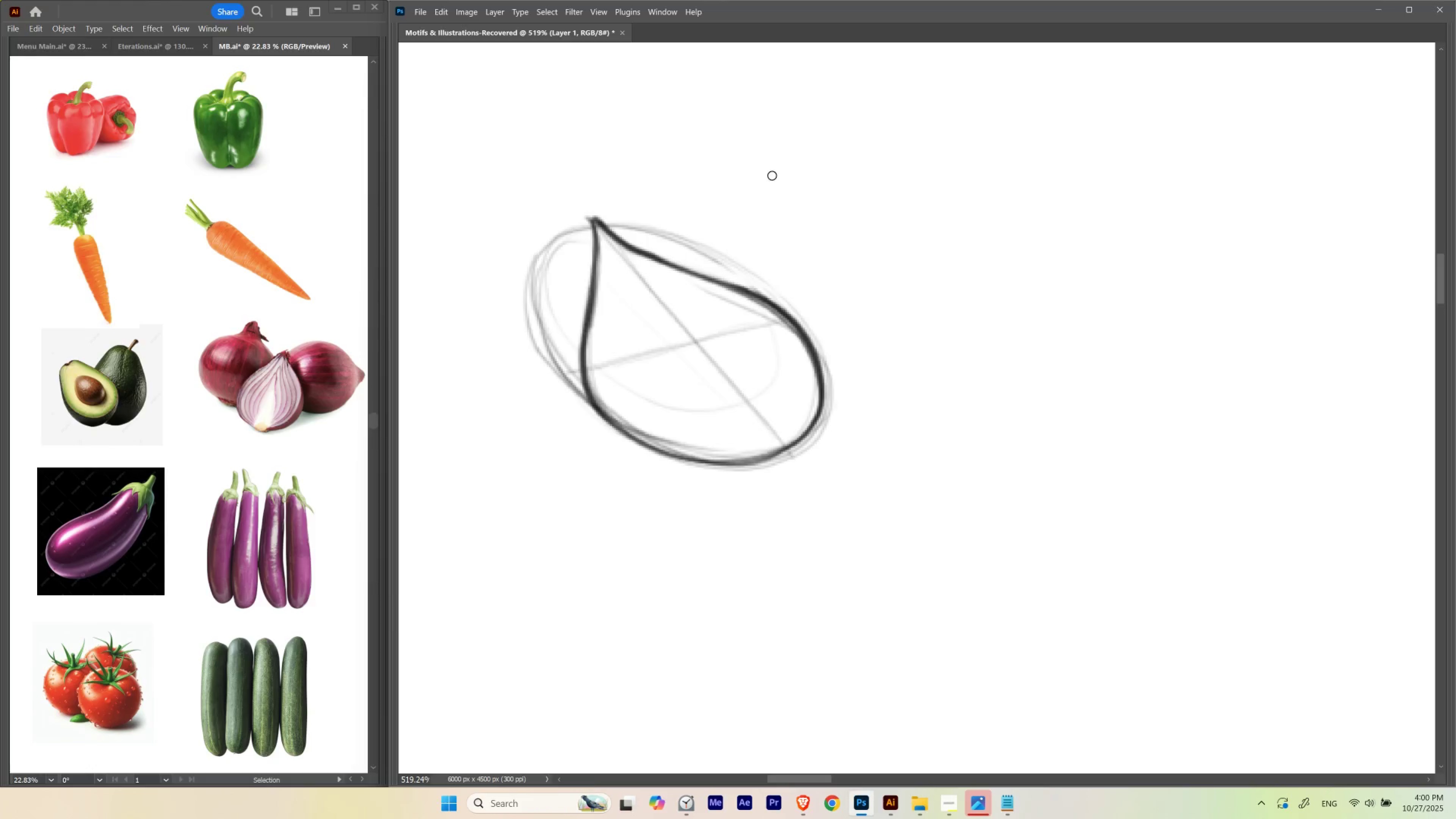 
hold_key(key=E, duration=1.53)
 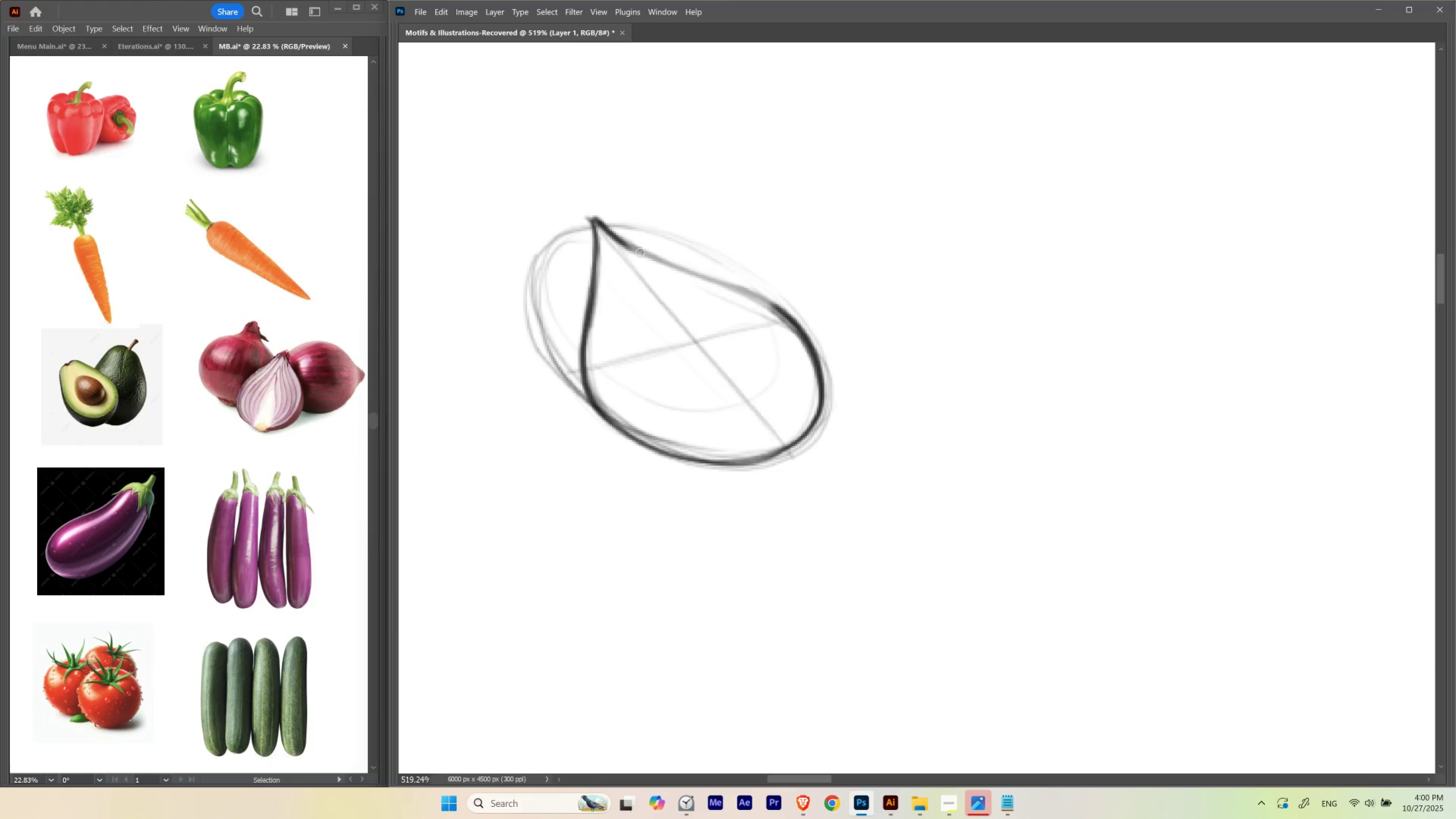 
hold_key(key=Backquote, duration=0.81)
 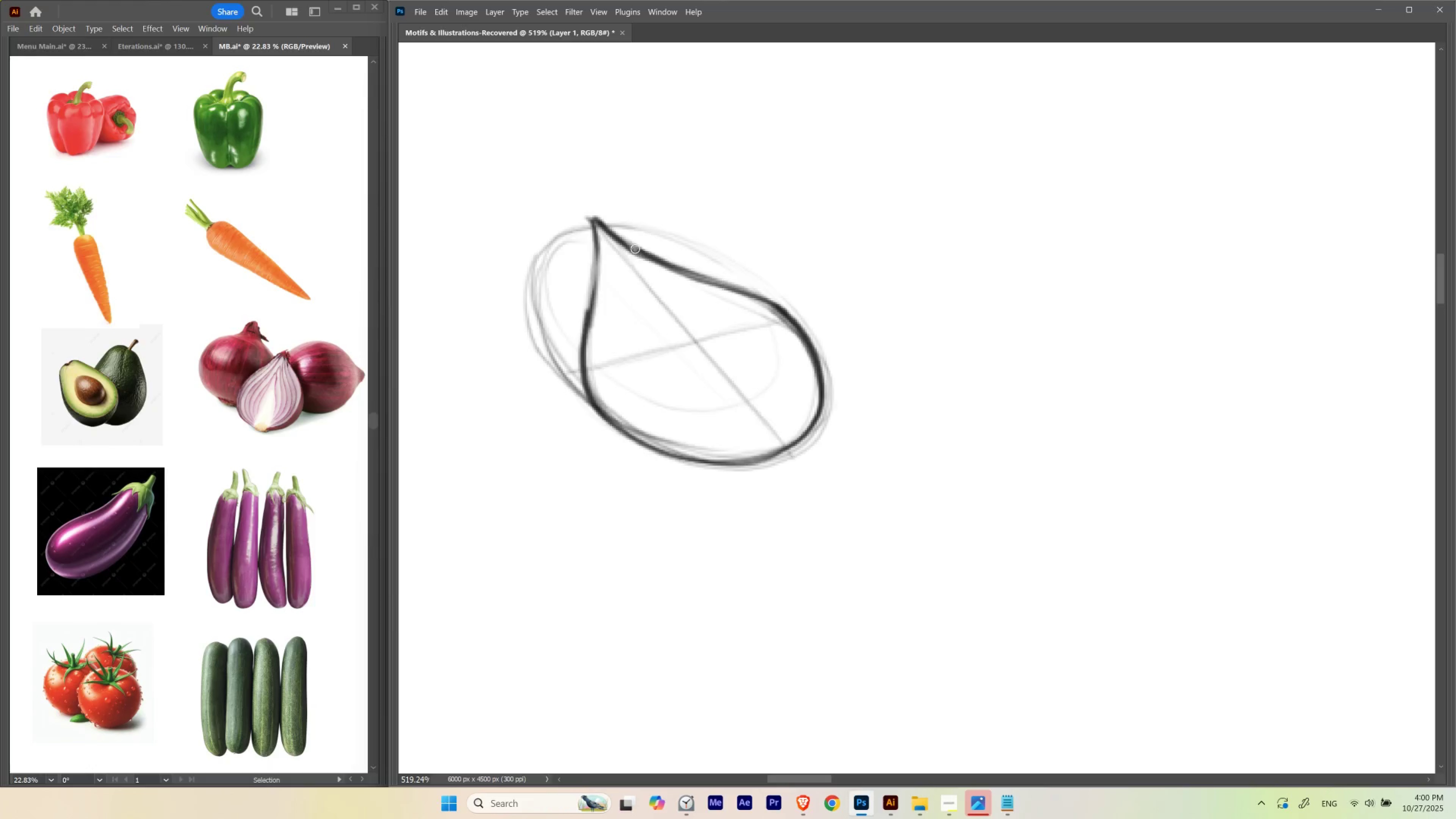 
hold_key(key=E, duration=0.98)
 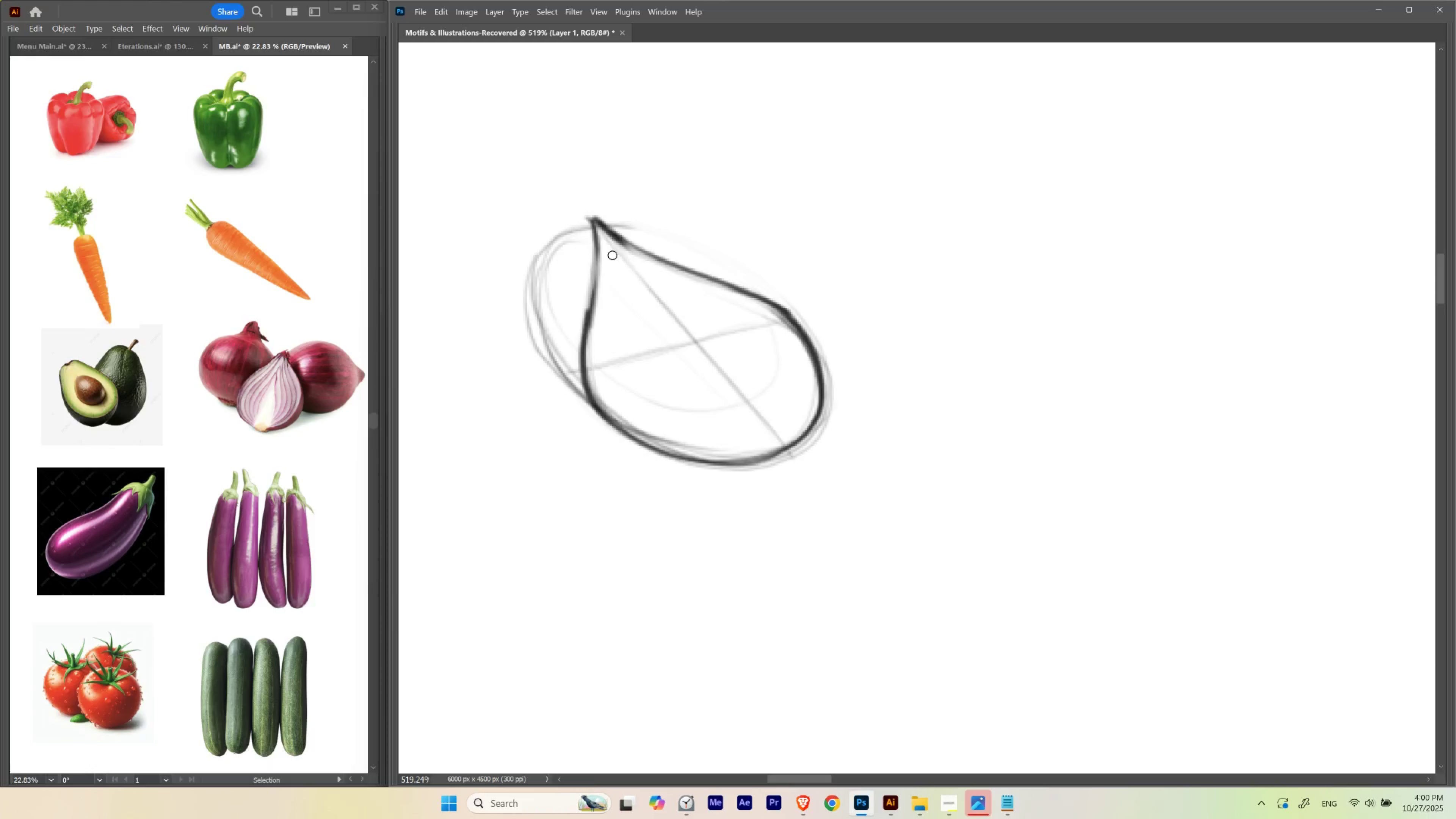 
hold_key(key=E, duration=1.06)
 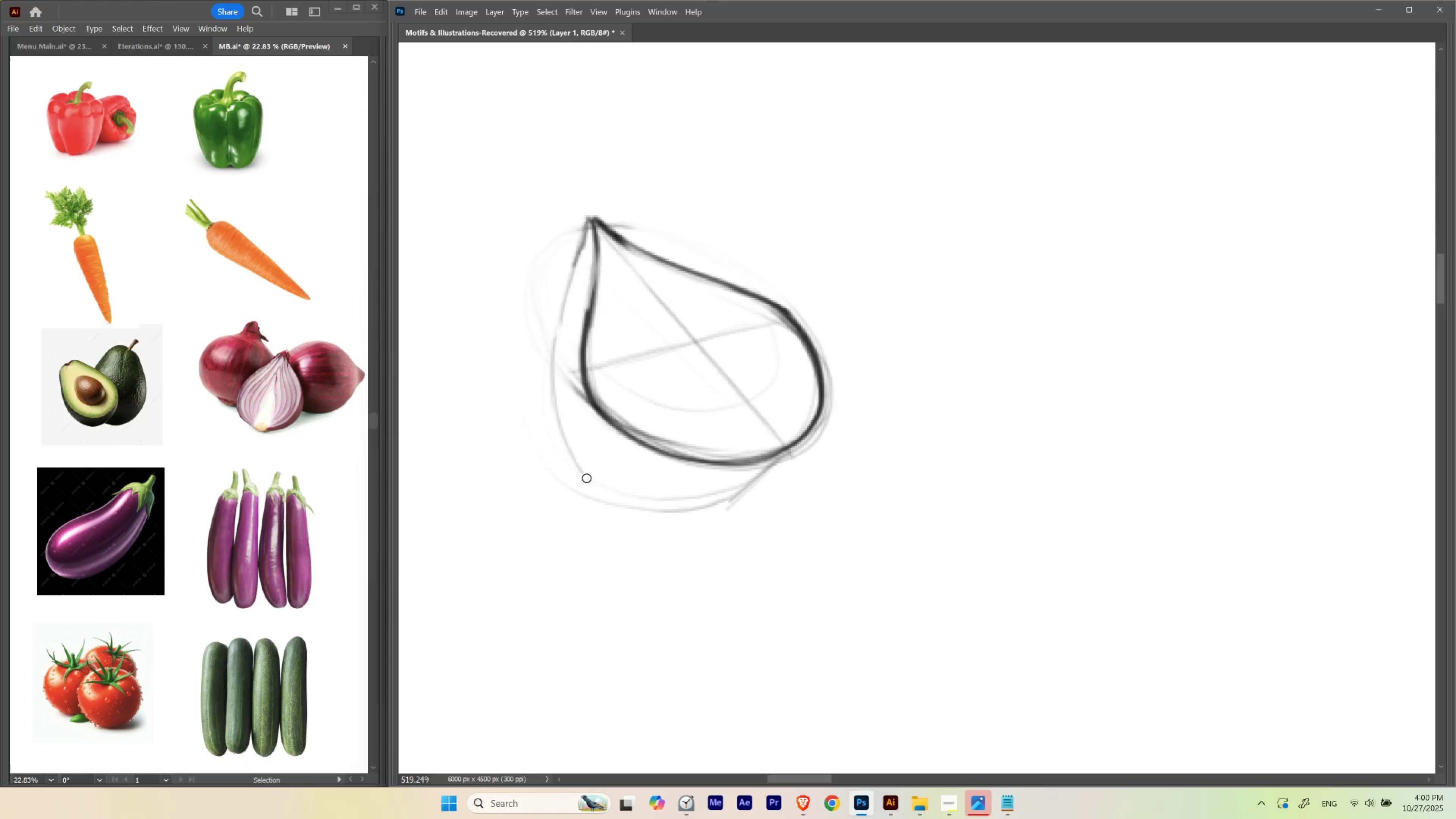 
wait(20.26)
 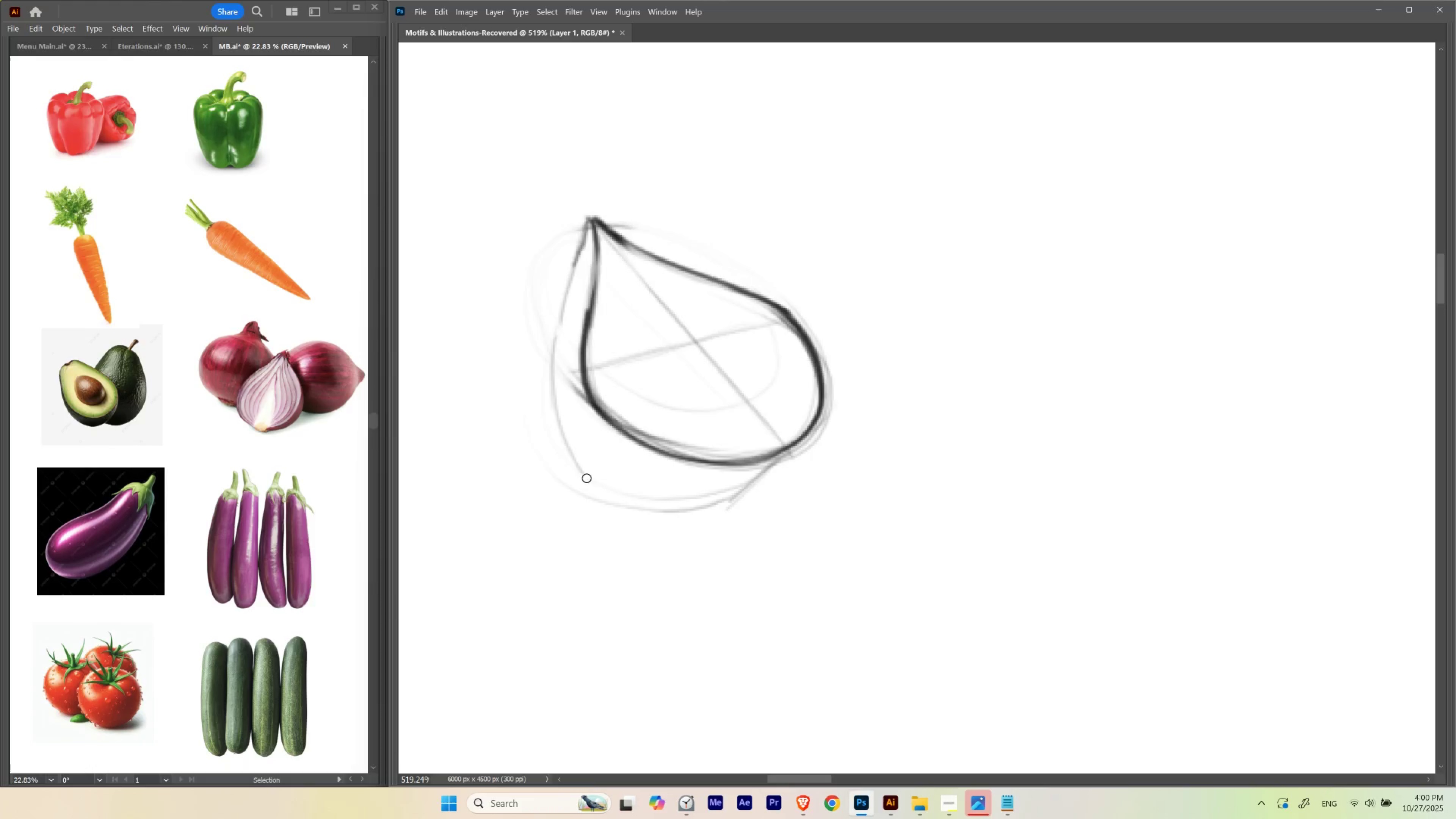 
hold_key(key=E, duration=1.21)
 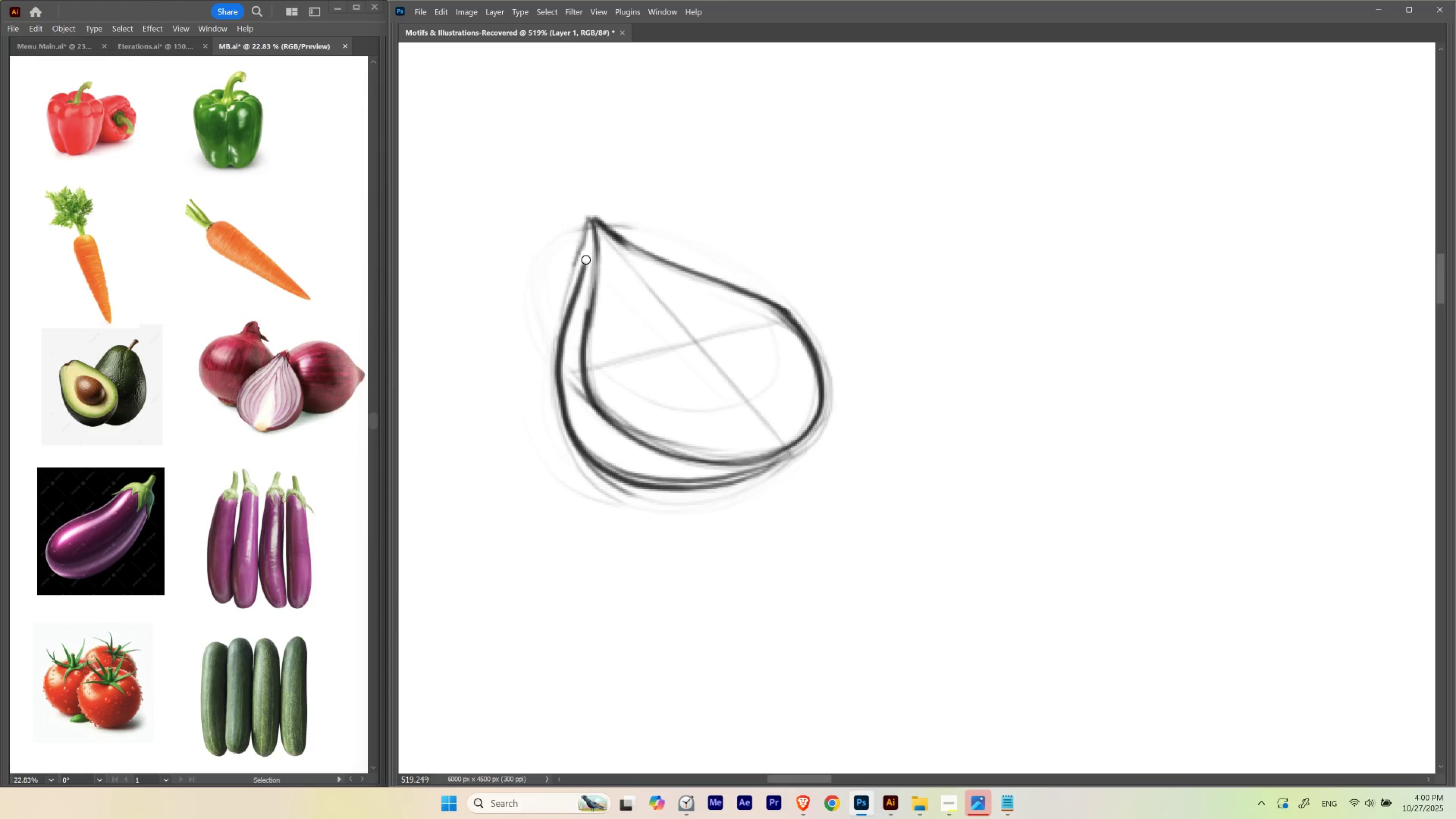 
wait(7.18)
 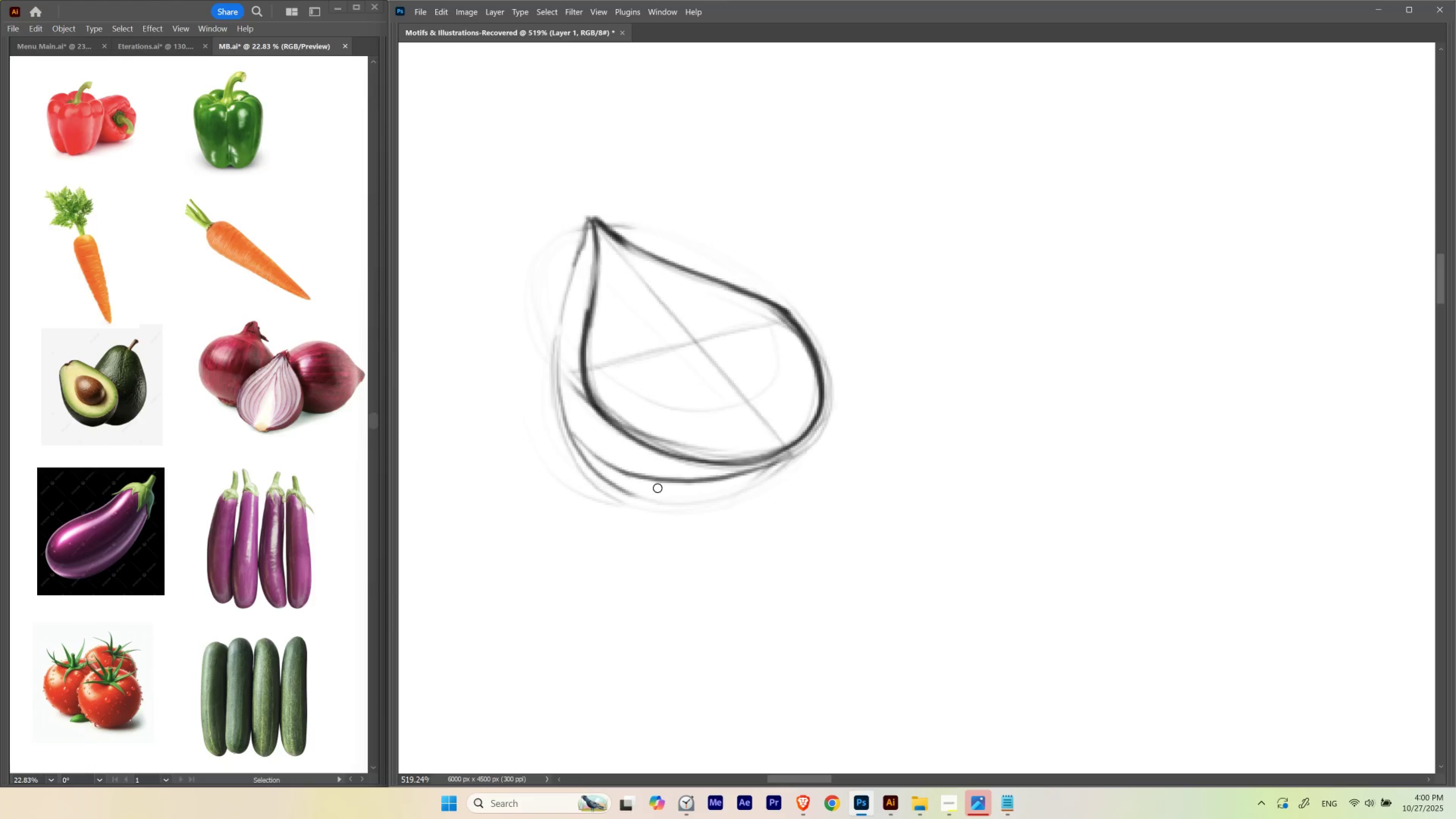 
hold_key(key=E, duration=1.54)
 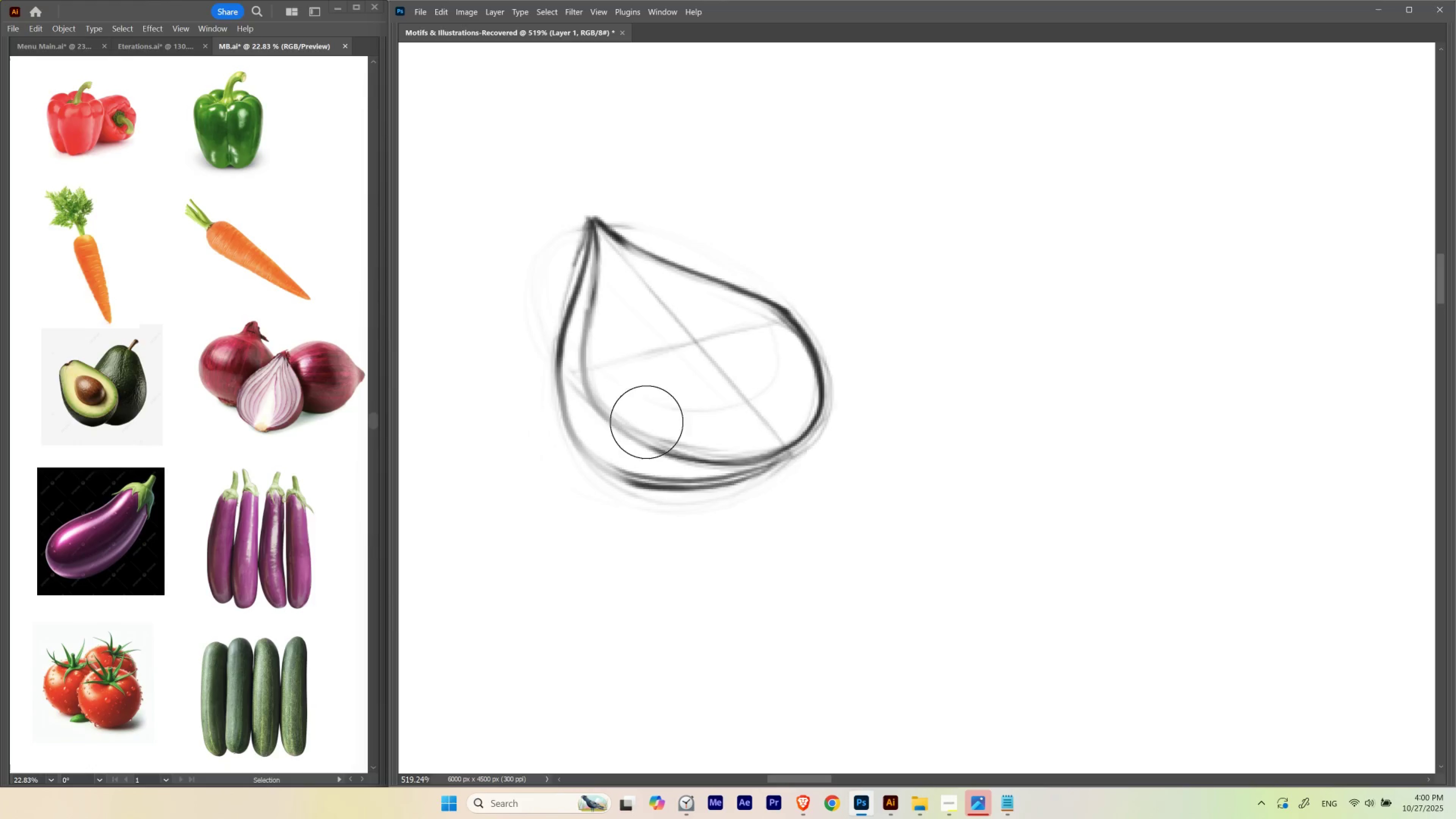 
hold_key(key=E, duration=1.33)
 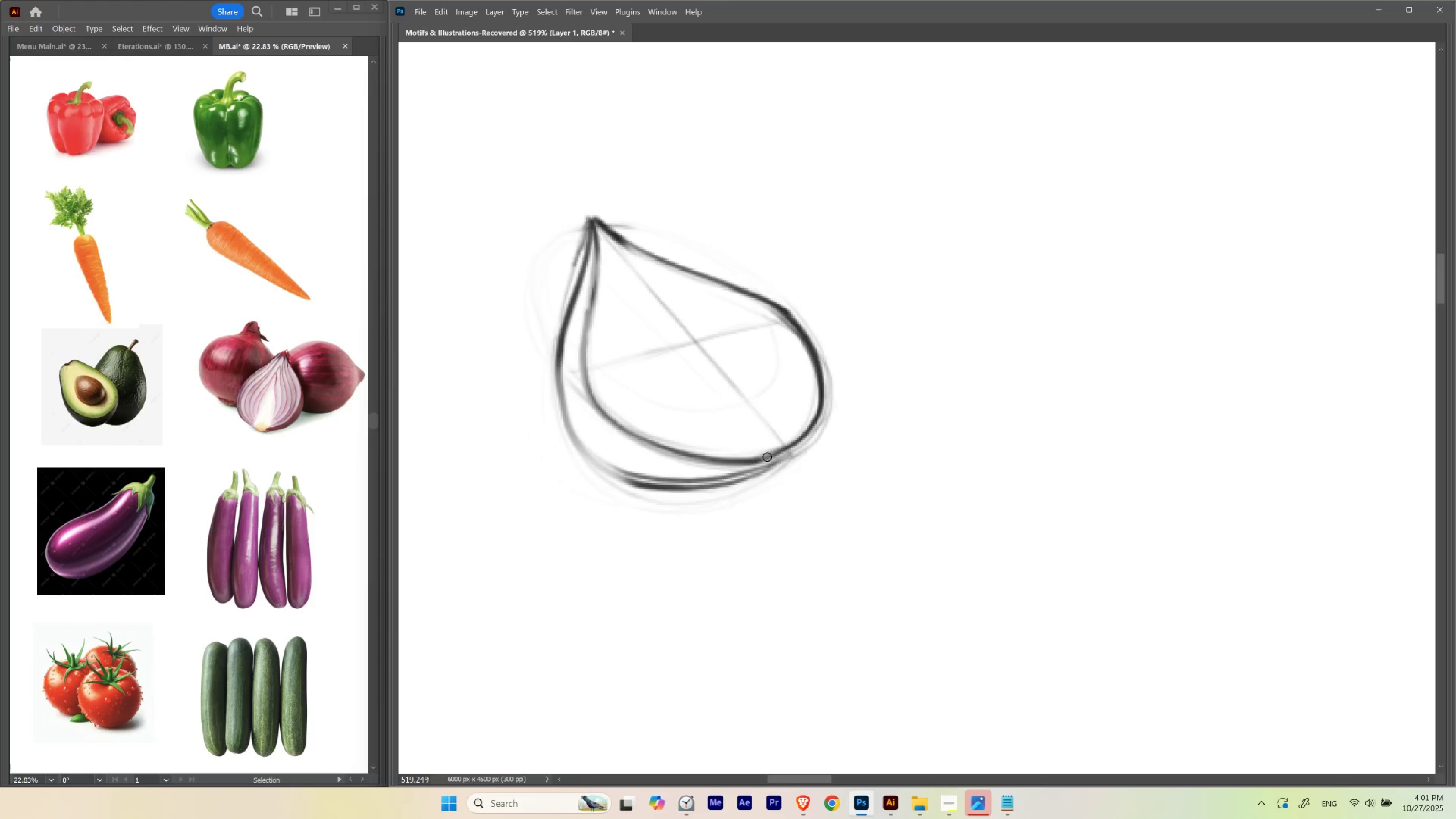 
hold_key(key=E, duration=1.5)
 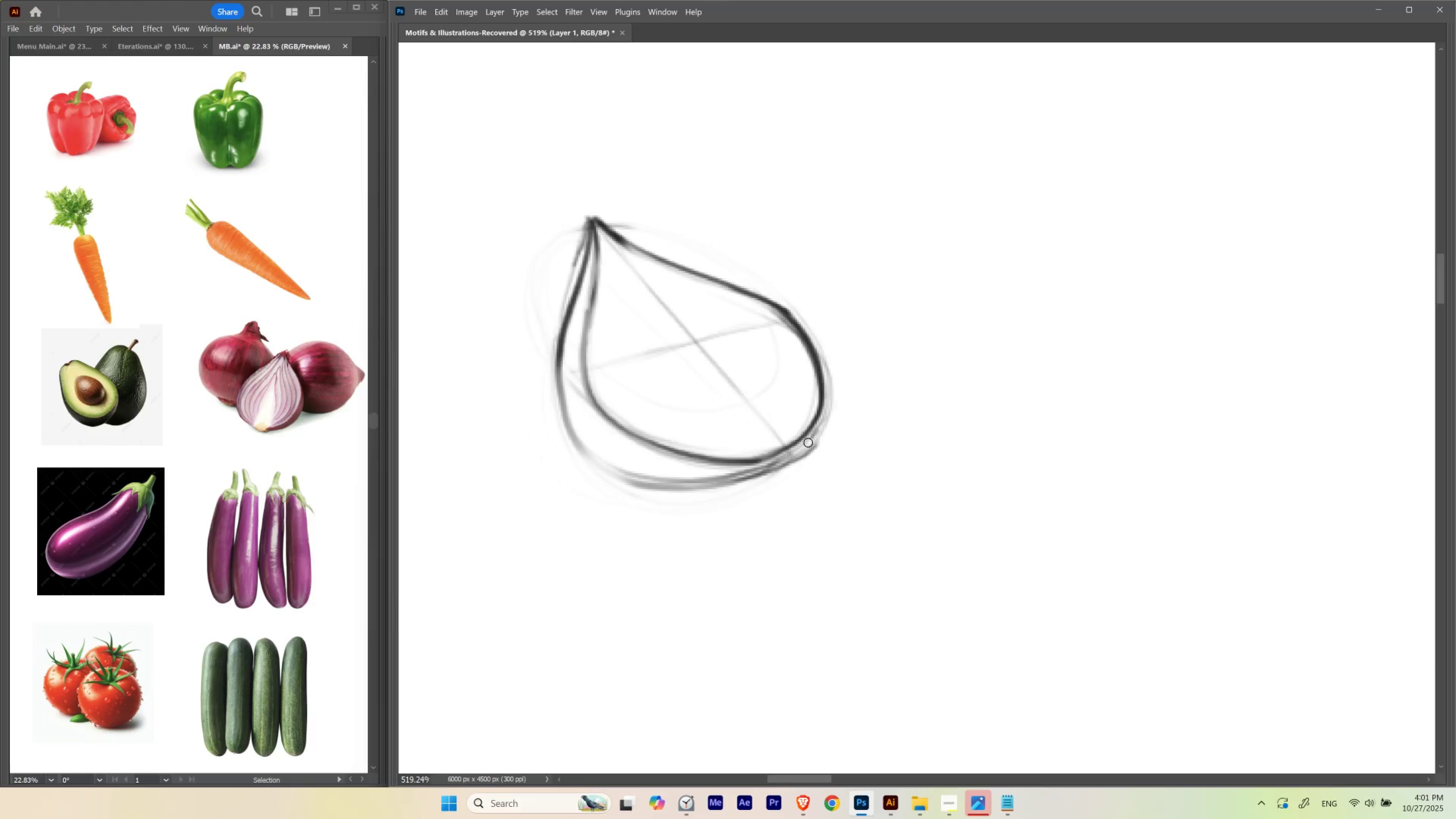 
hold_key(key=E, duration=1.36)
 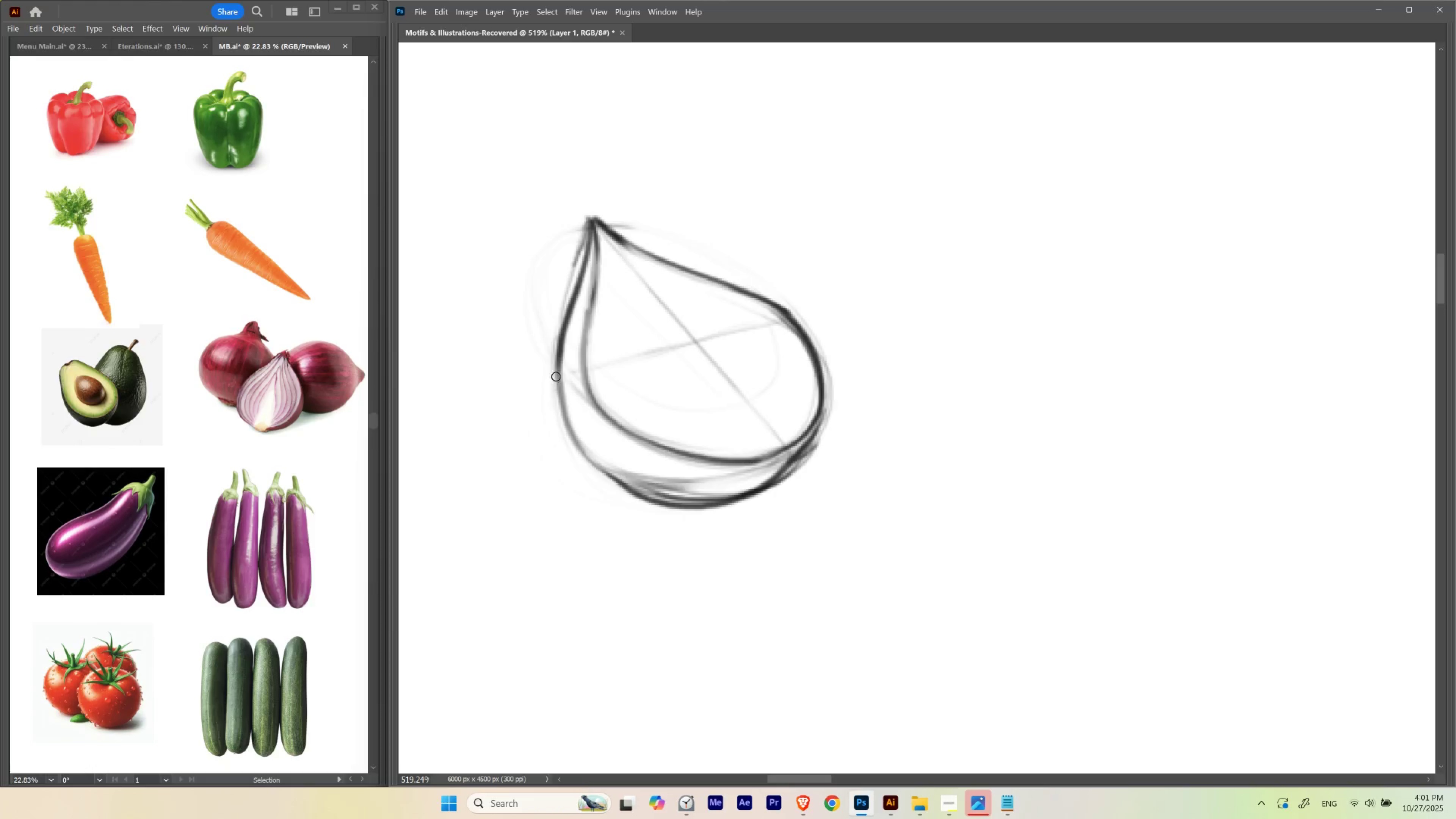 
wait(14.51)
 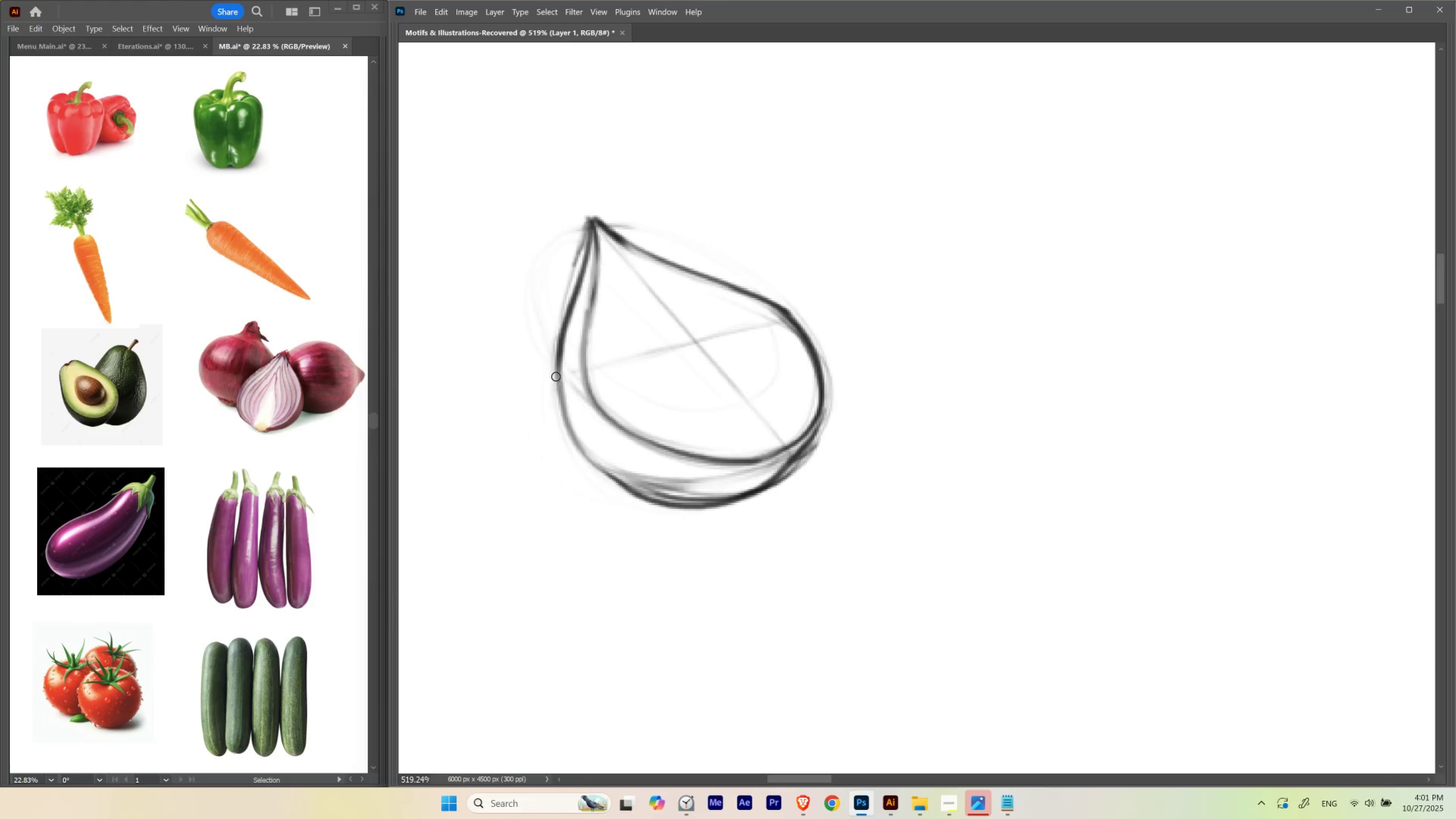 
hold_key(key=Backquote, duration=1.26)
 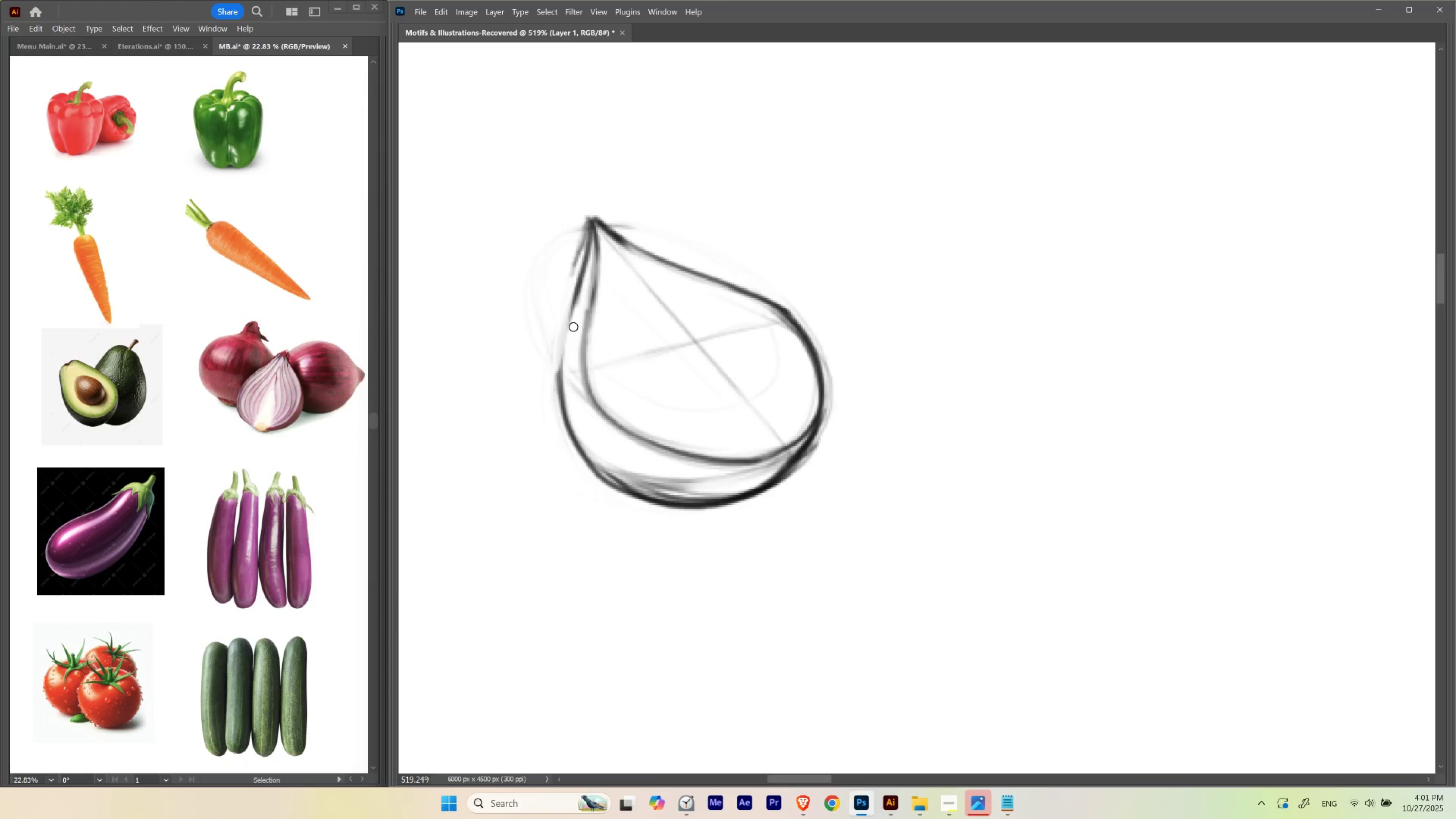 
hold_key(key=Backquote, duration=0.93)
 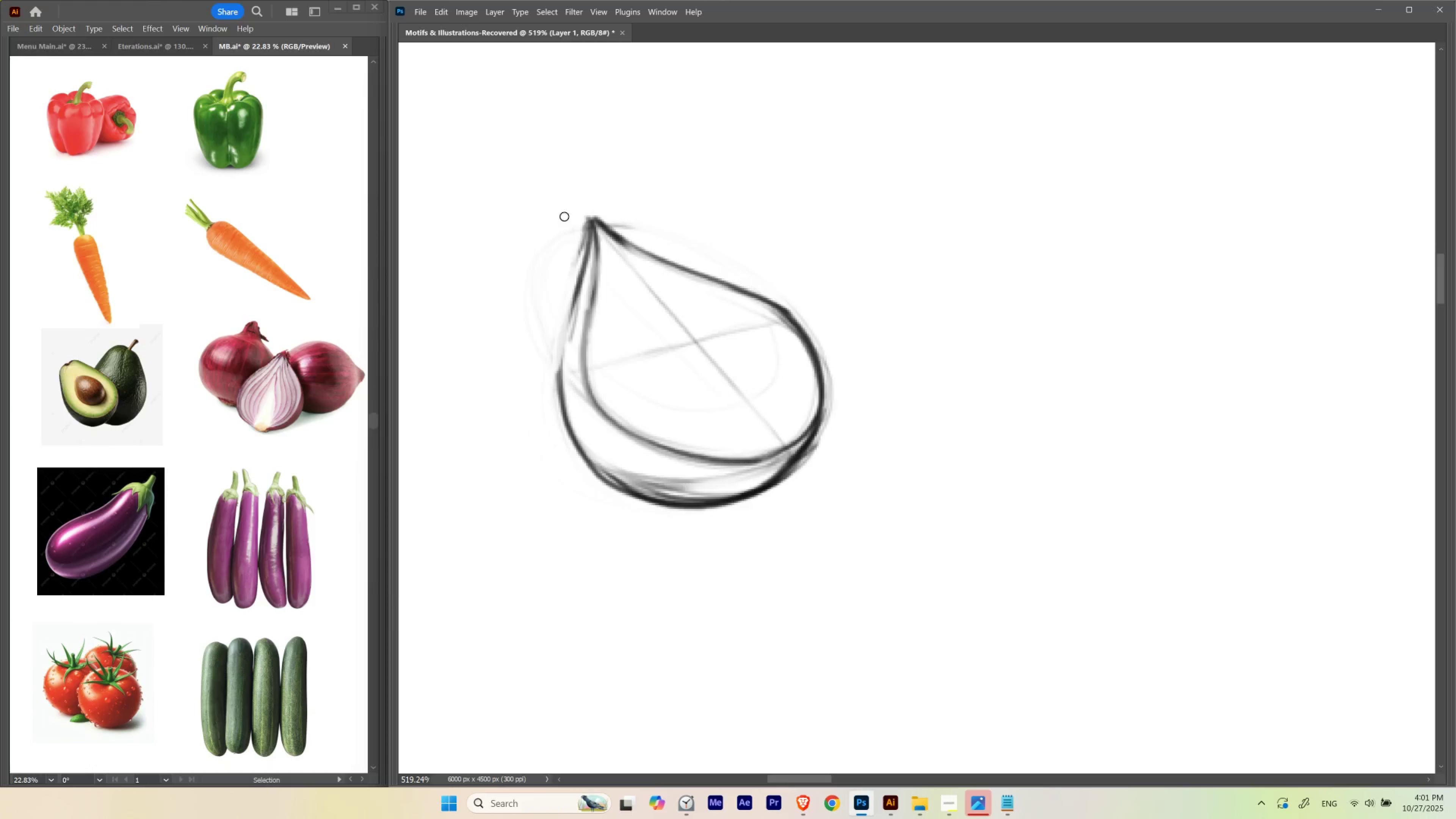 
hold_key(key=ControlLeft, duration=0.7)
 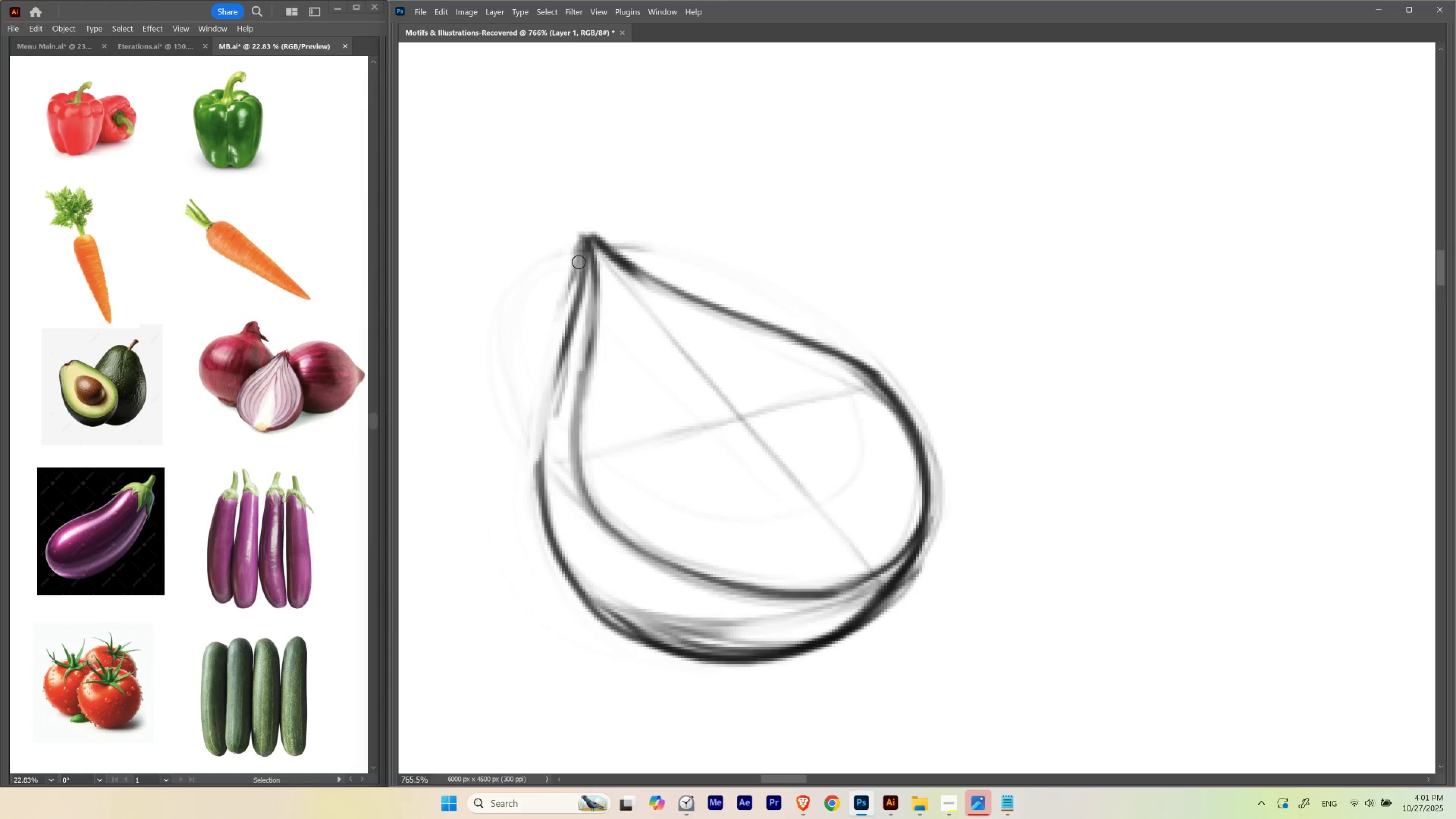 
hold_key(key=Space, duration=0.66)
 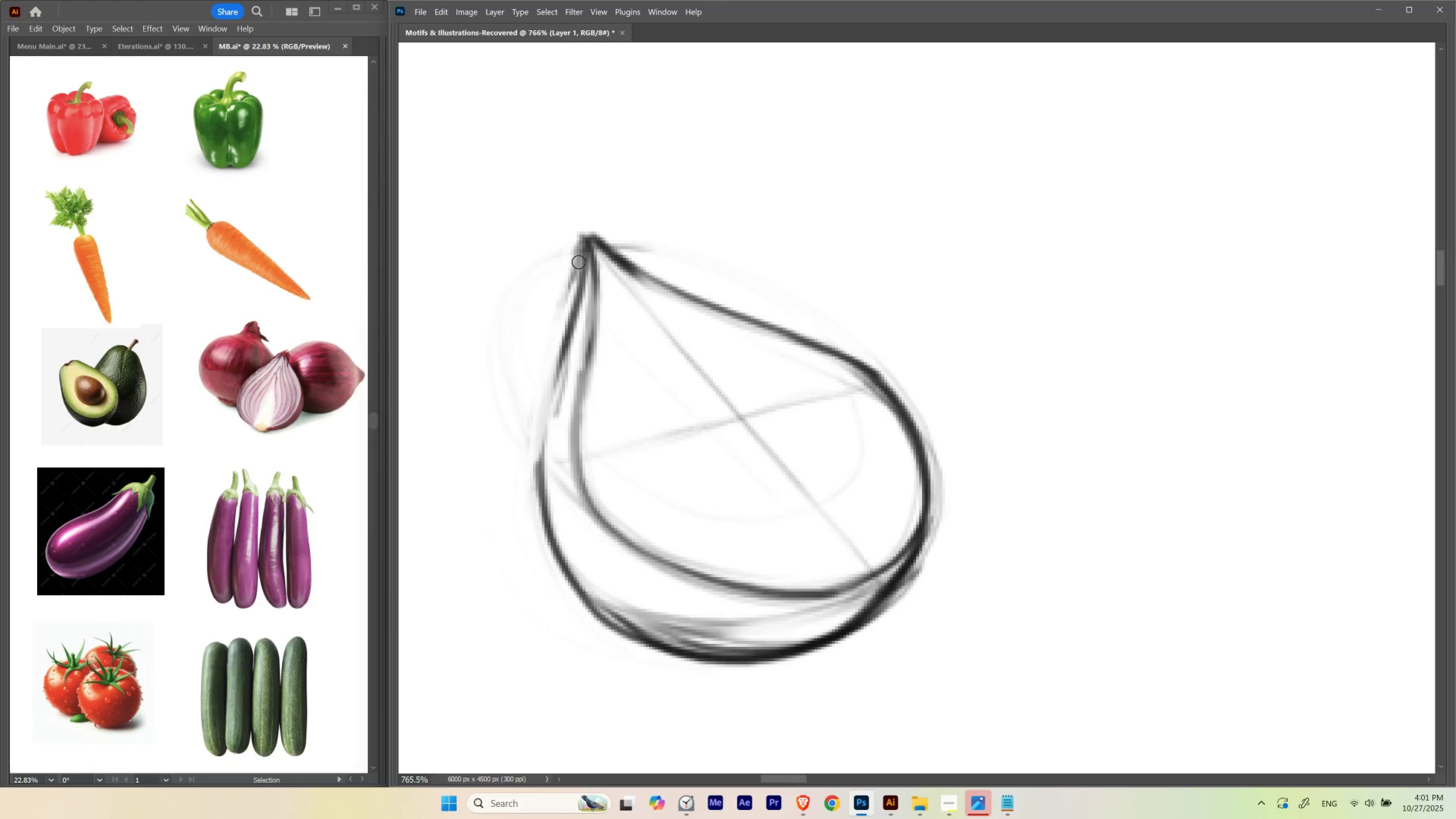 
left_click_drag(start_coordinate=[600, 182], to_coordinate=[618, 230])
 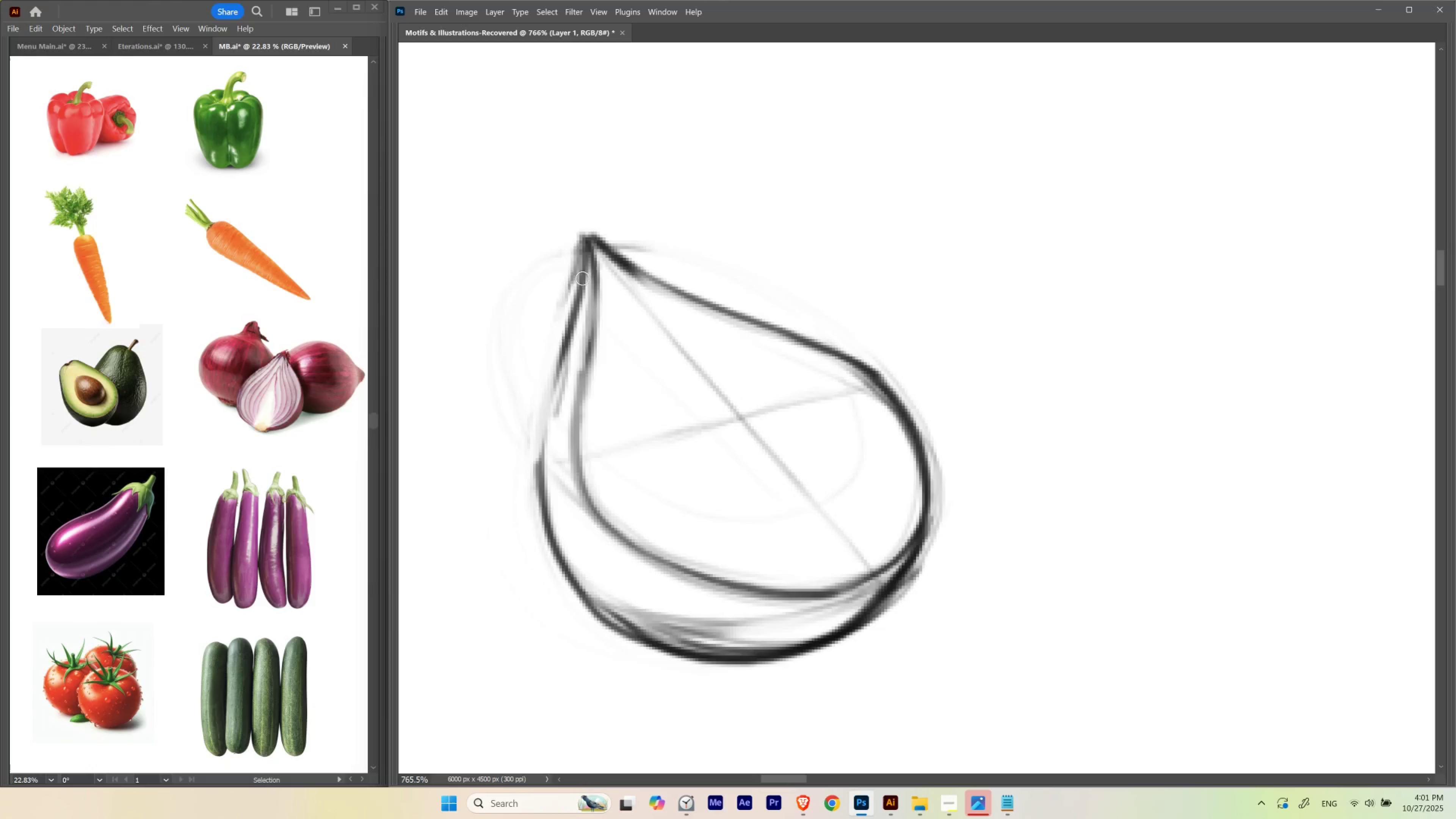 
hold_key(key=Backquote, duration=0.97)
 